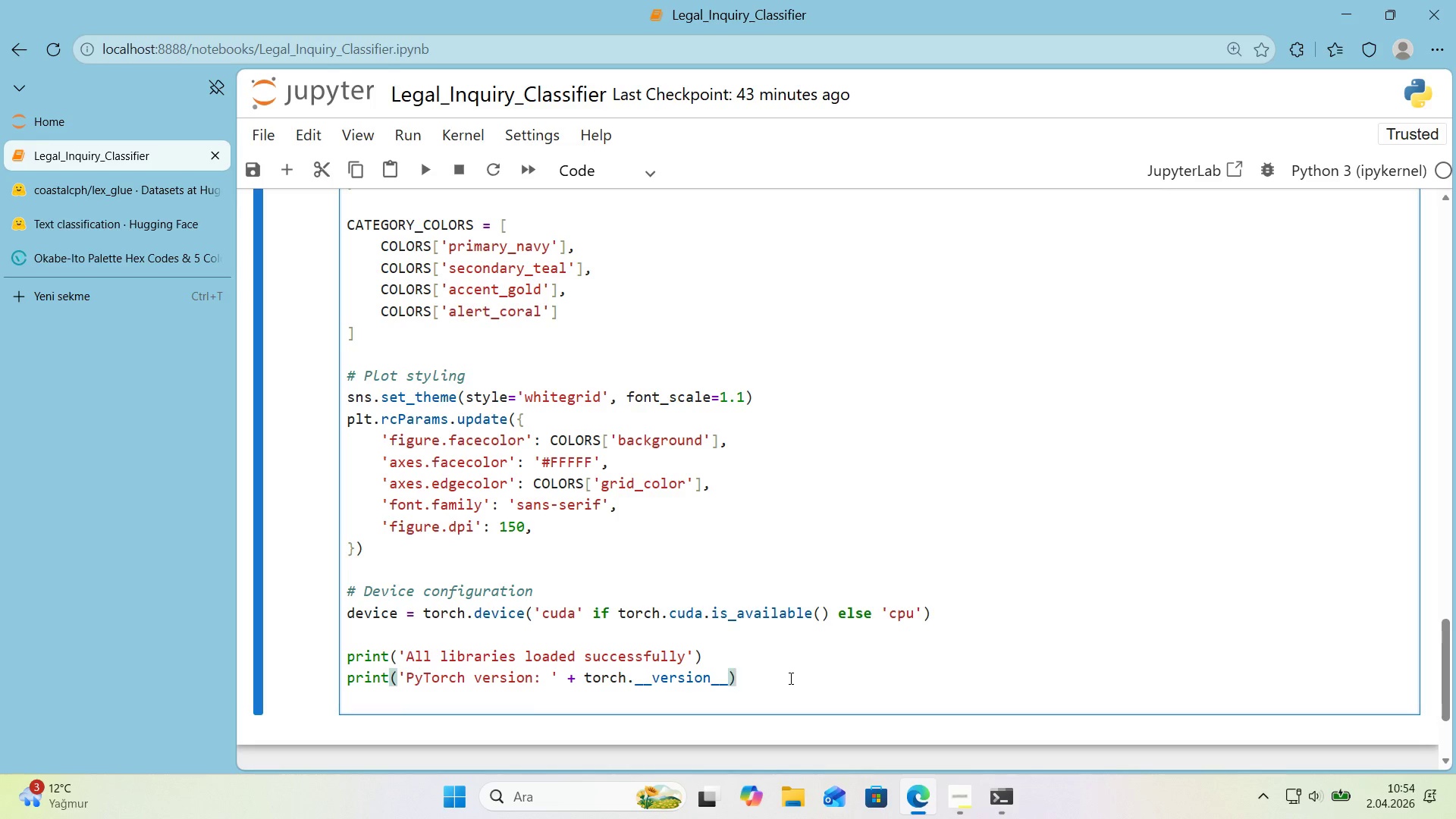 
key(Enter)
 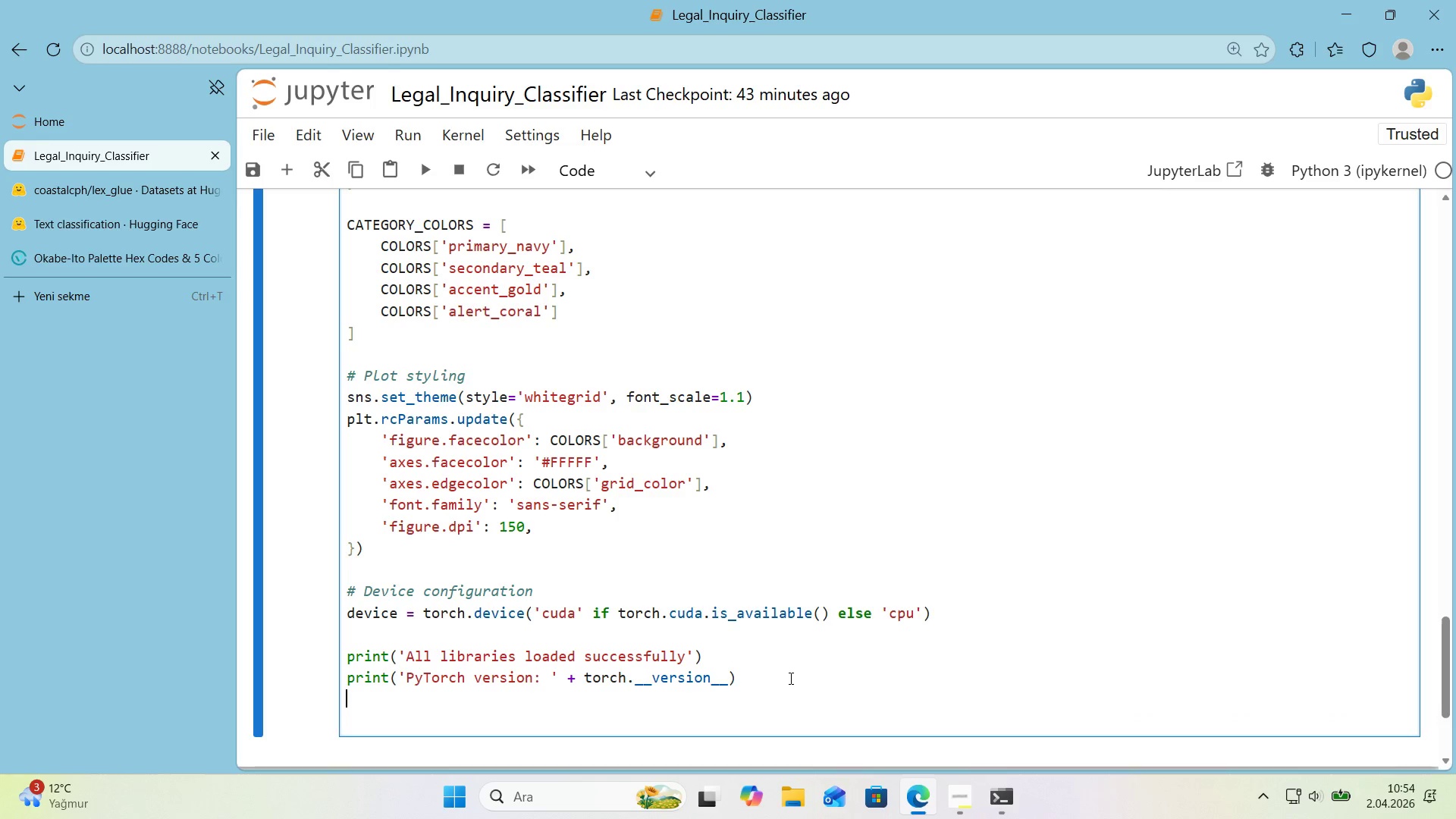 
type(pr'nt*()
 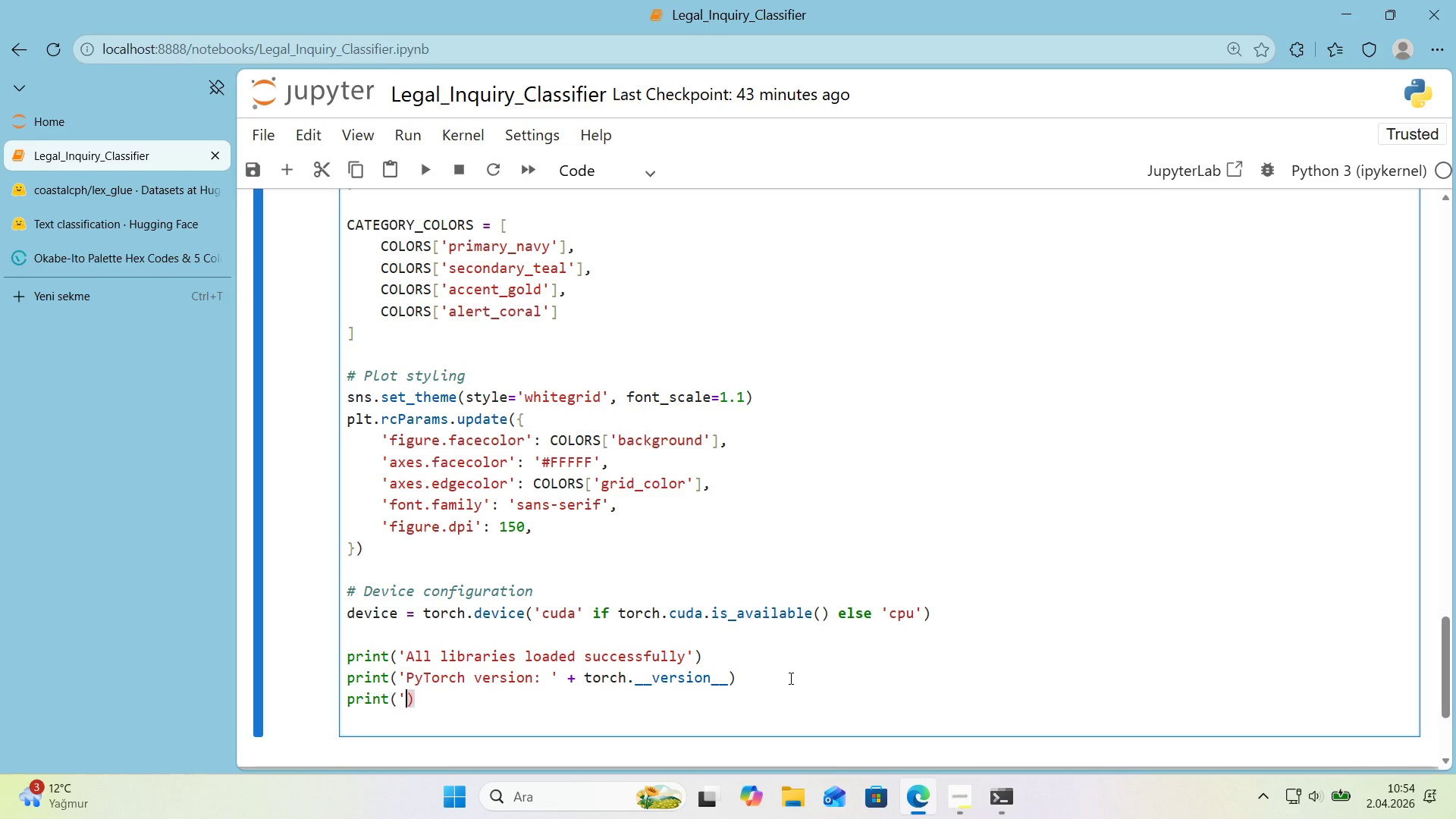 
 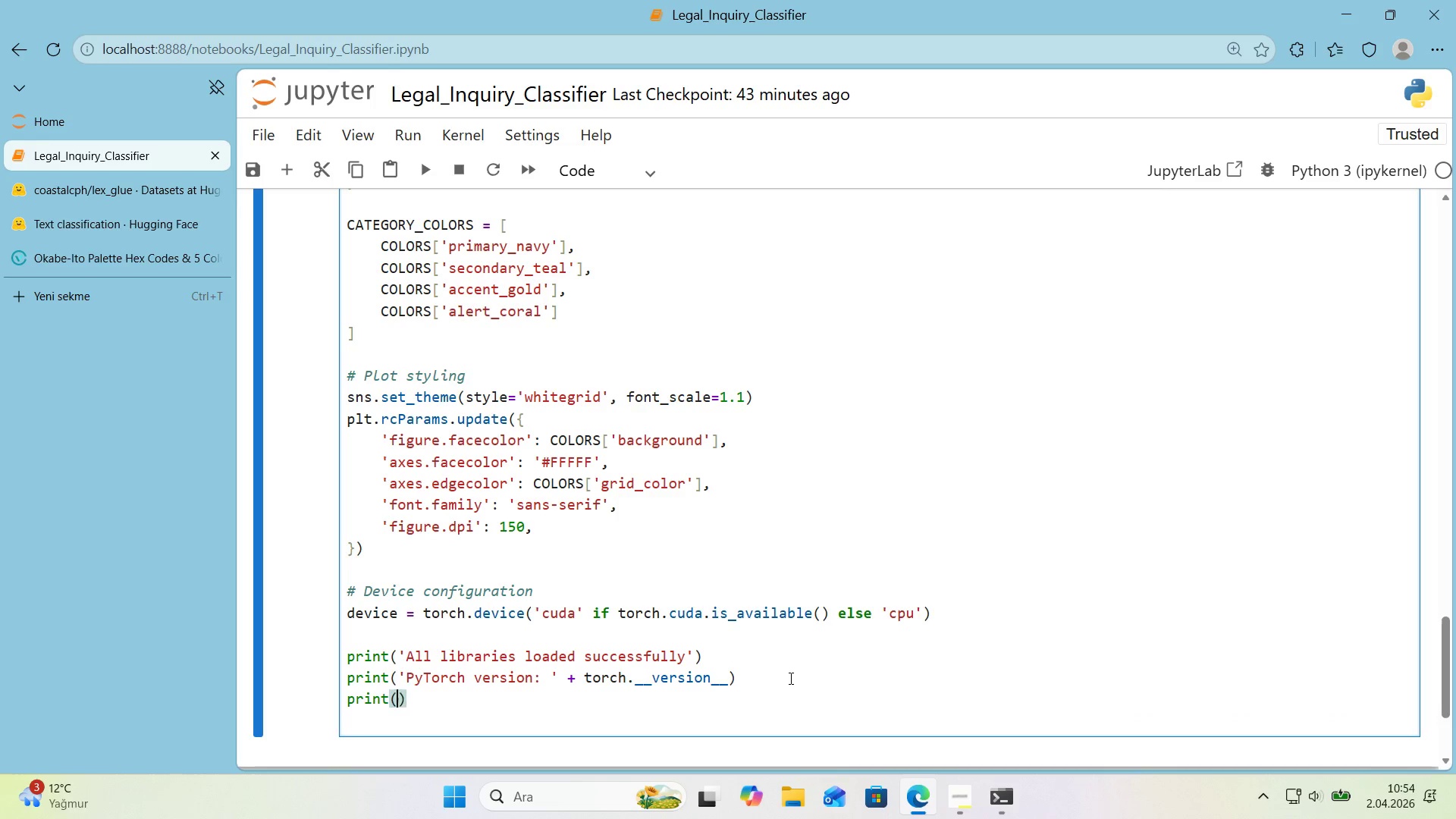 
key(ArrowLeft)
 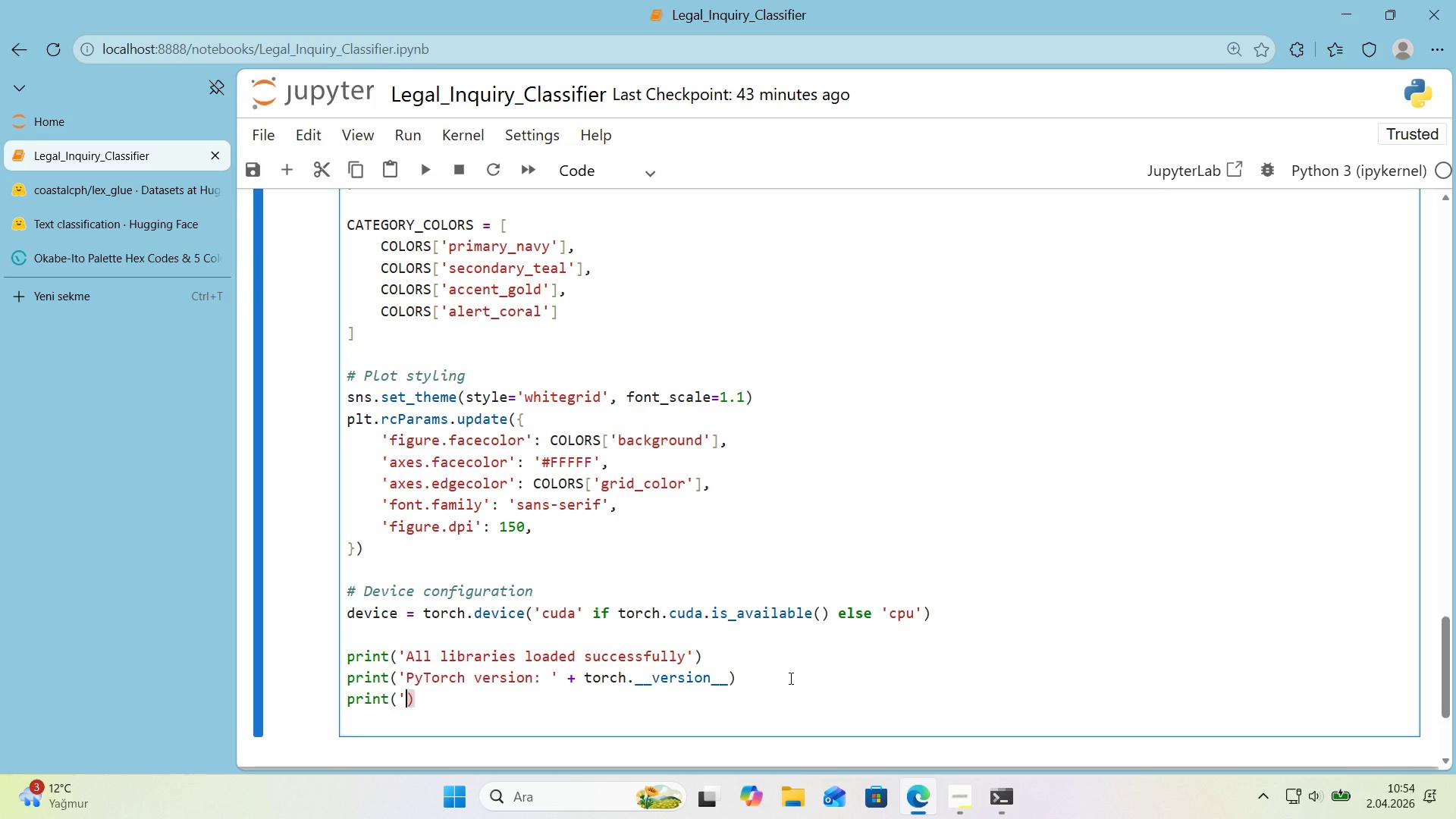 
type(@@)
 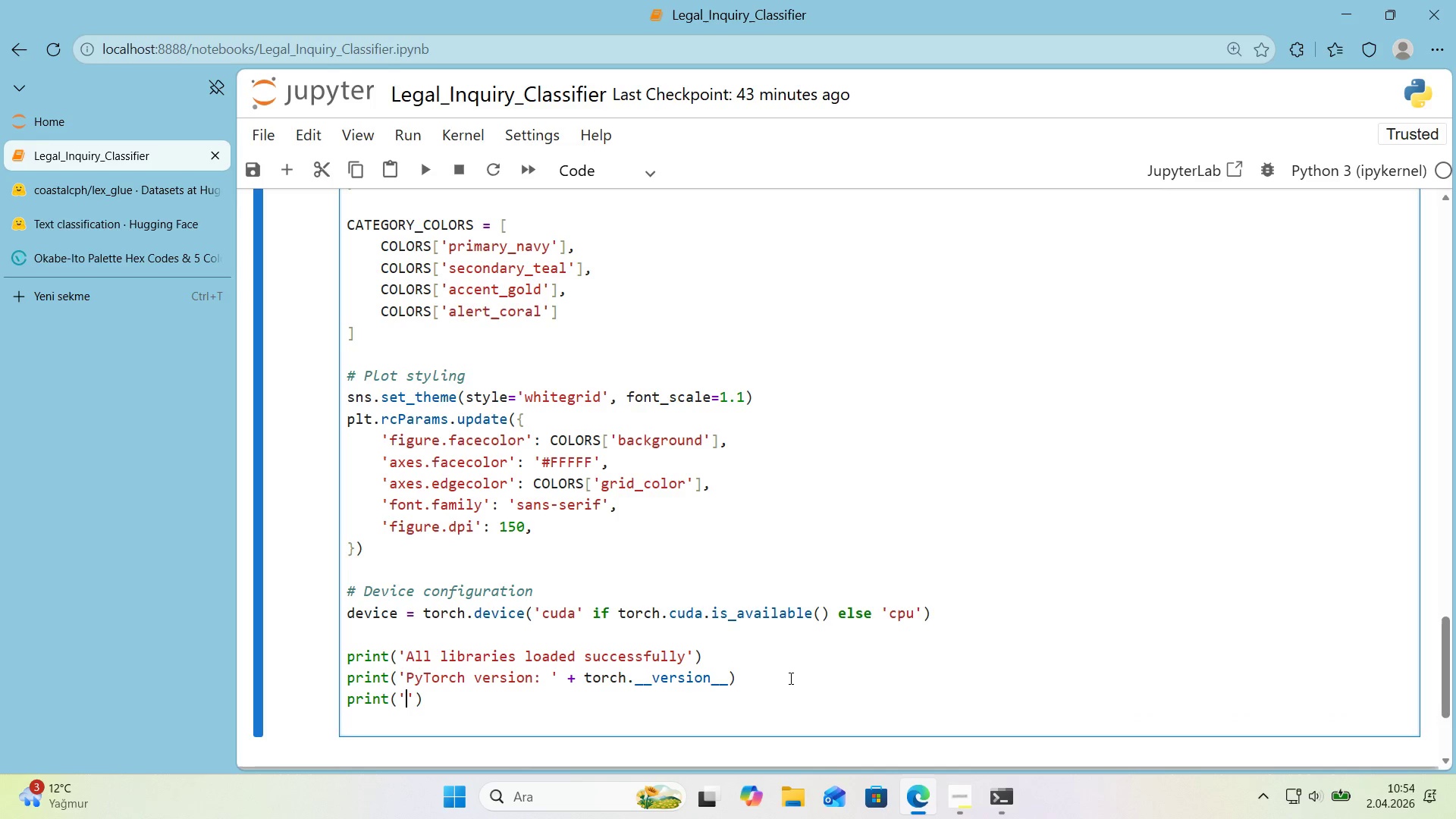 
key(ArrowLeft)
 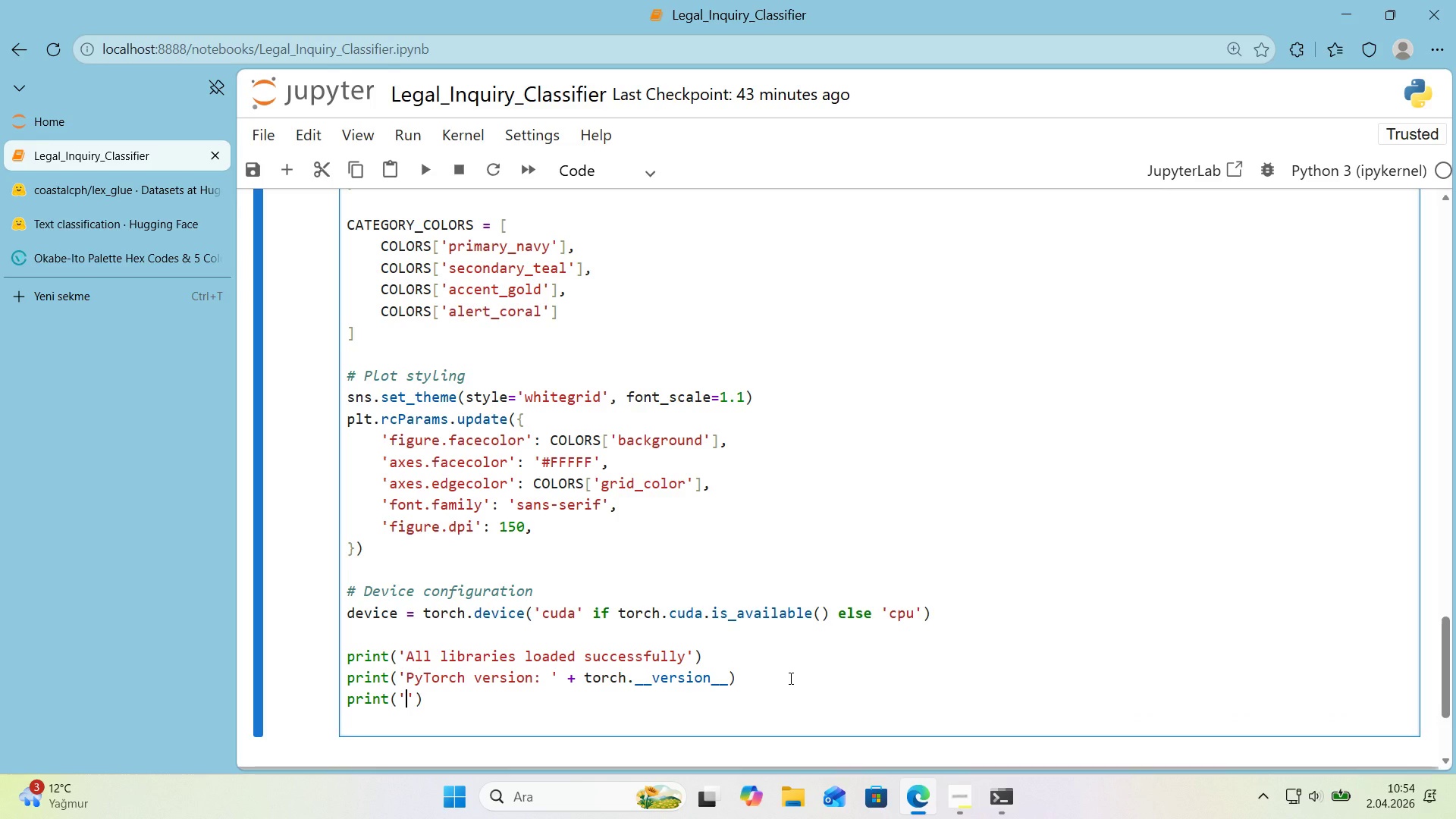 
type(Dev'ce>)
 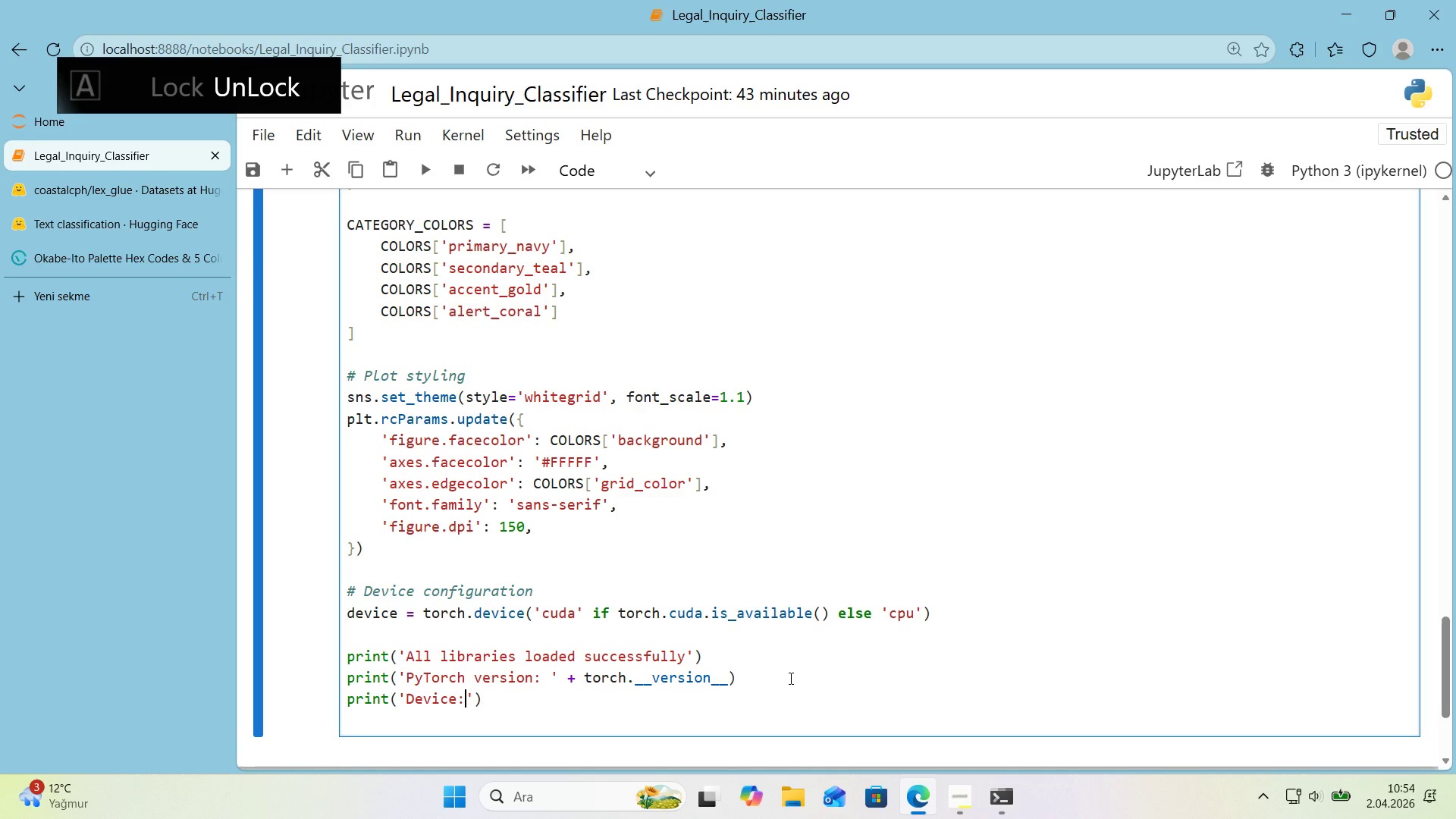 
key(ArrowRight)
 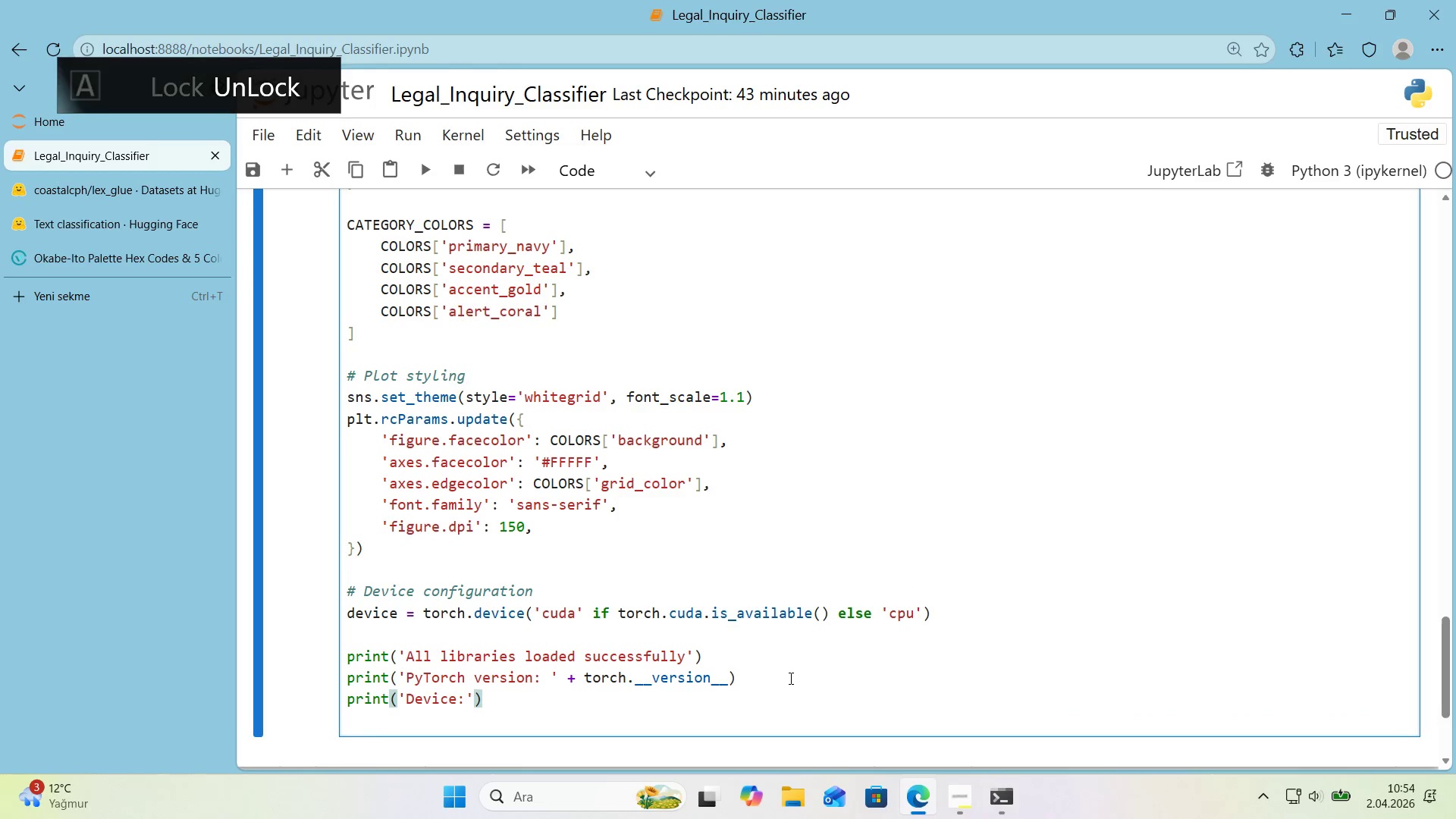 
type( + str*()
 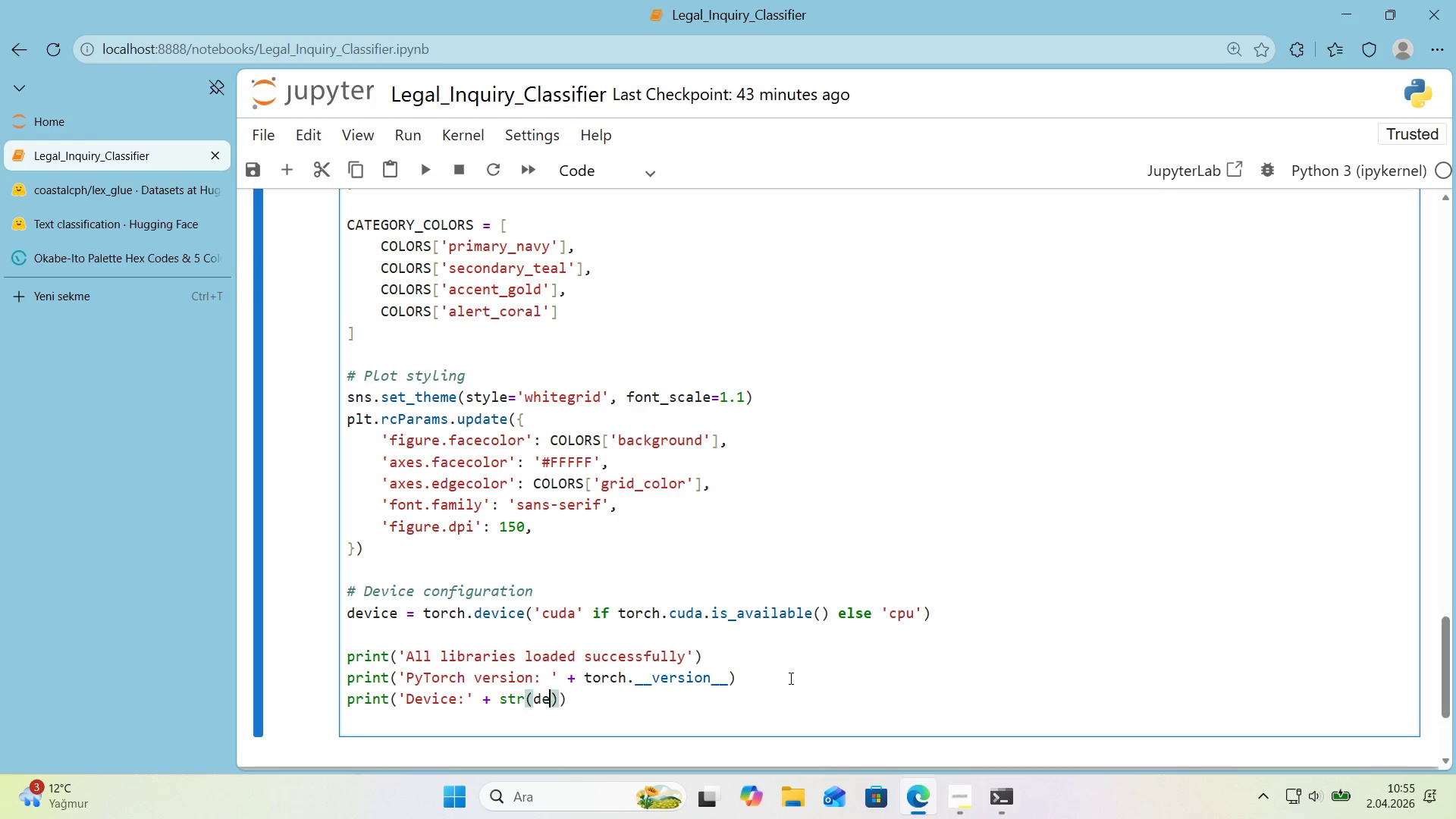 
 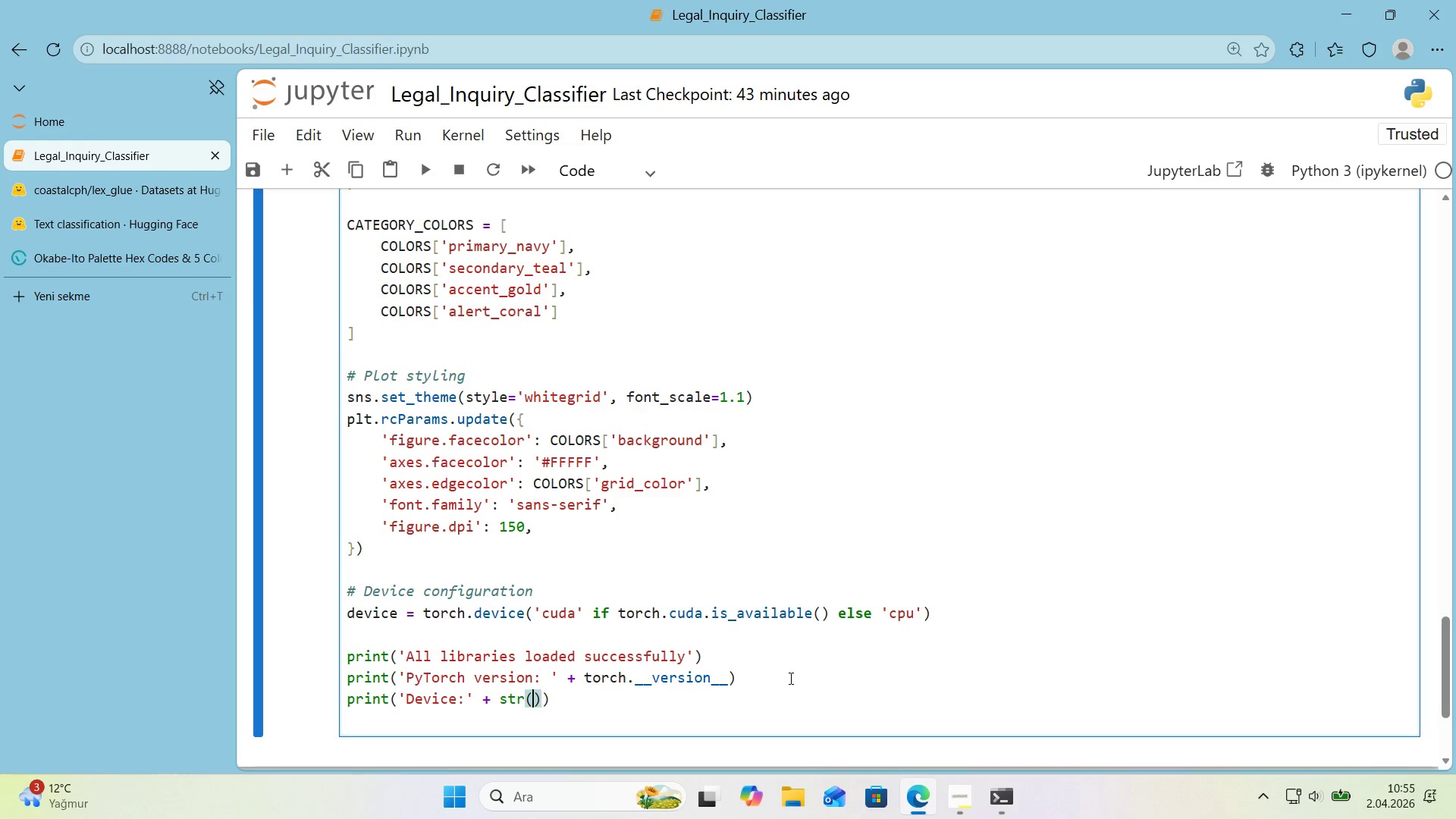 
key(ArrowLeft)
 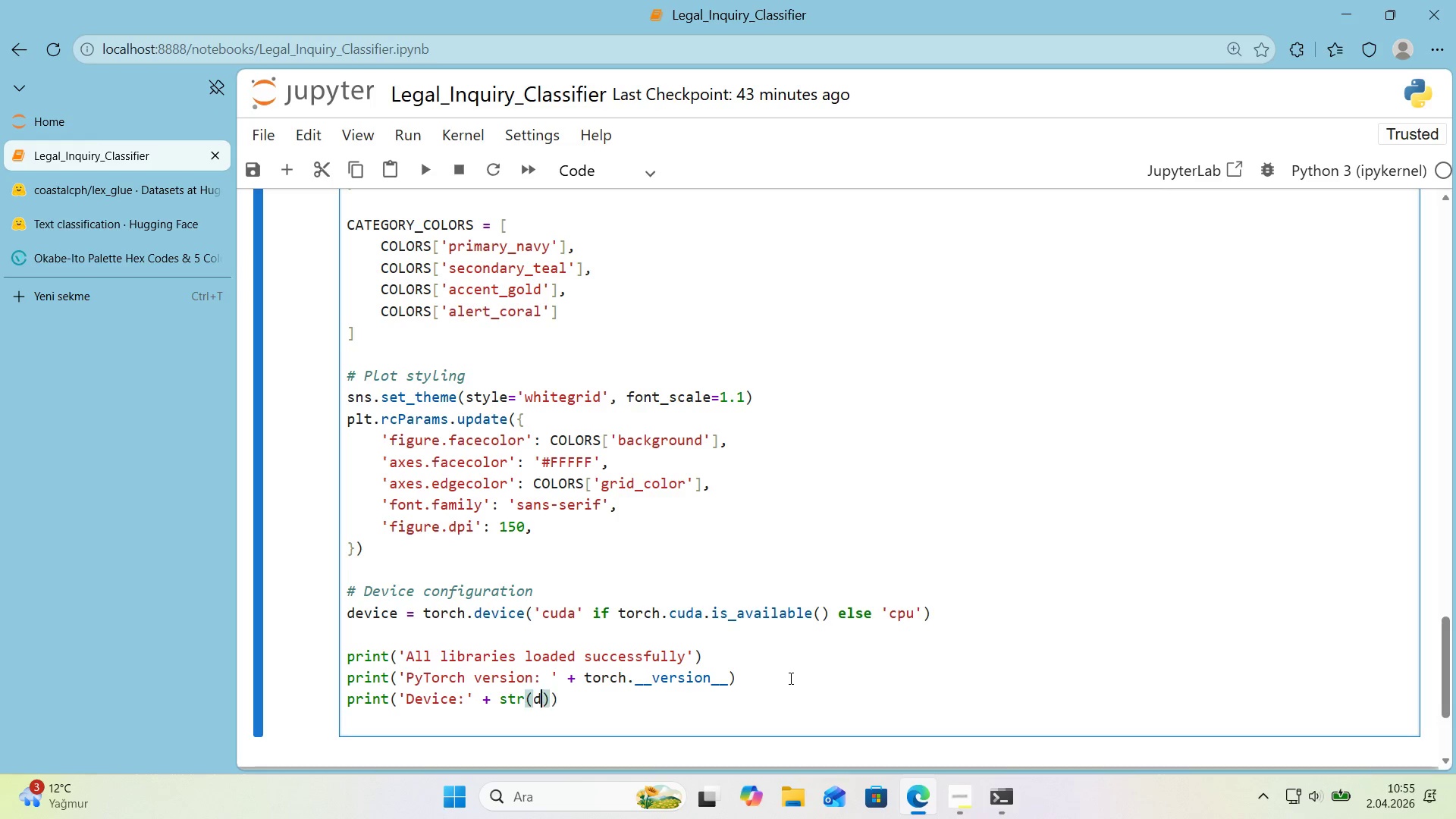 
type(dev'ce)
 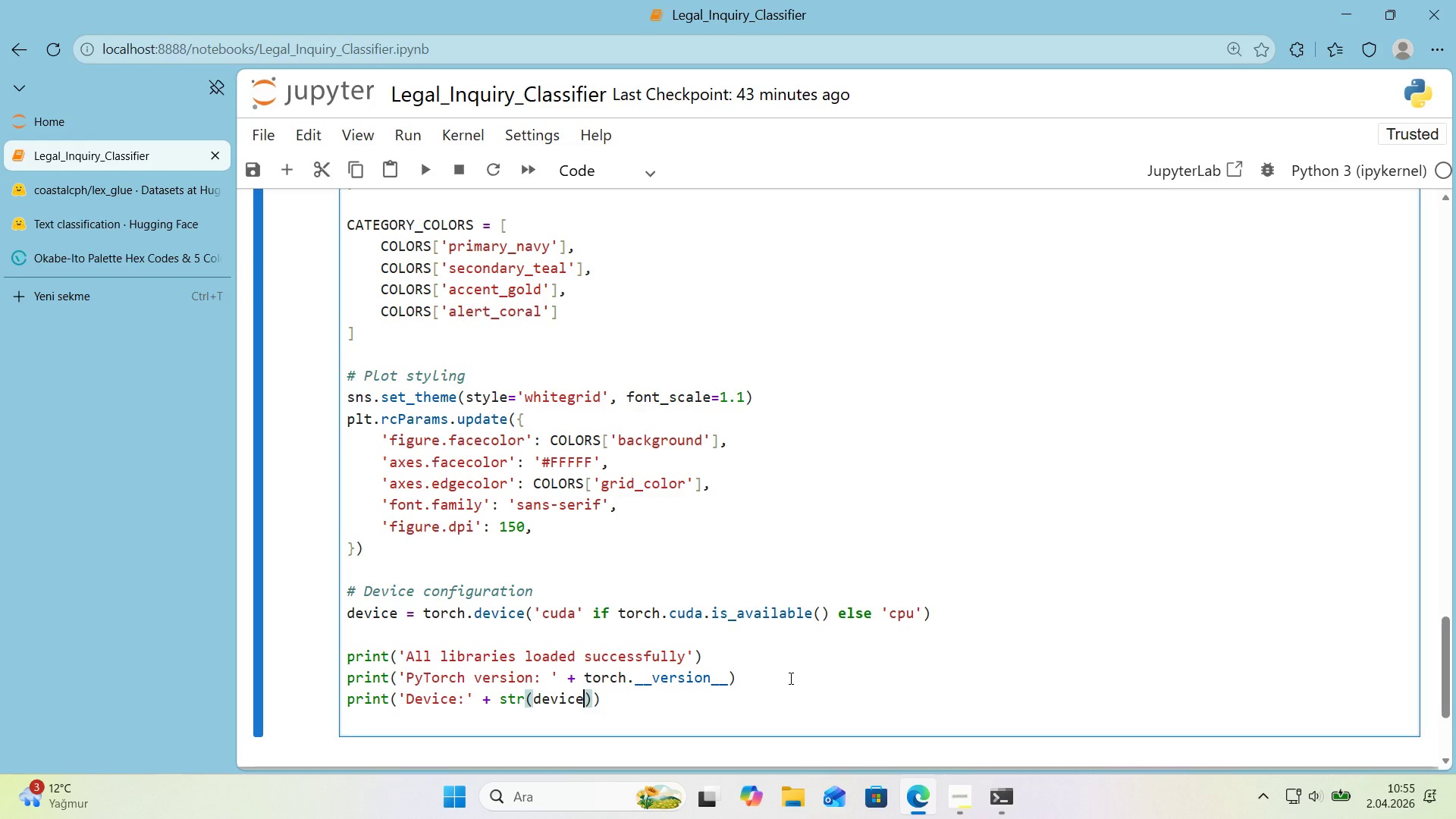 
key(ArrowRight)
 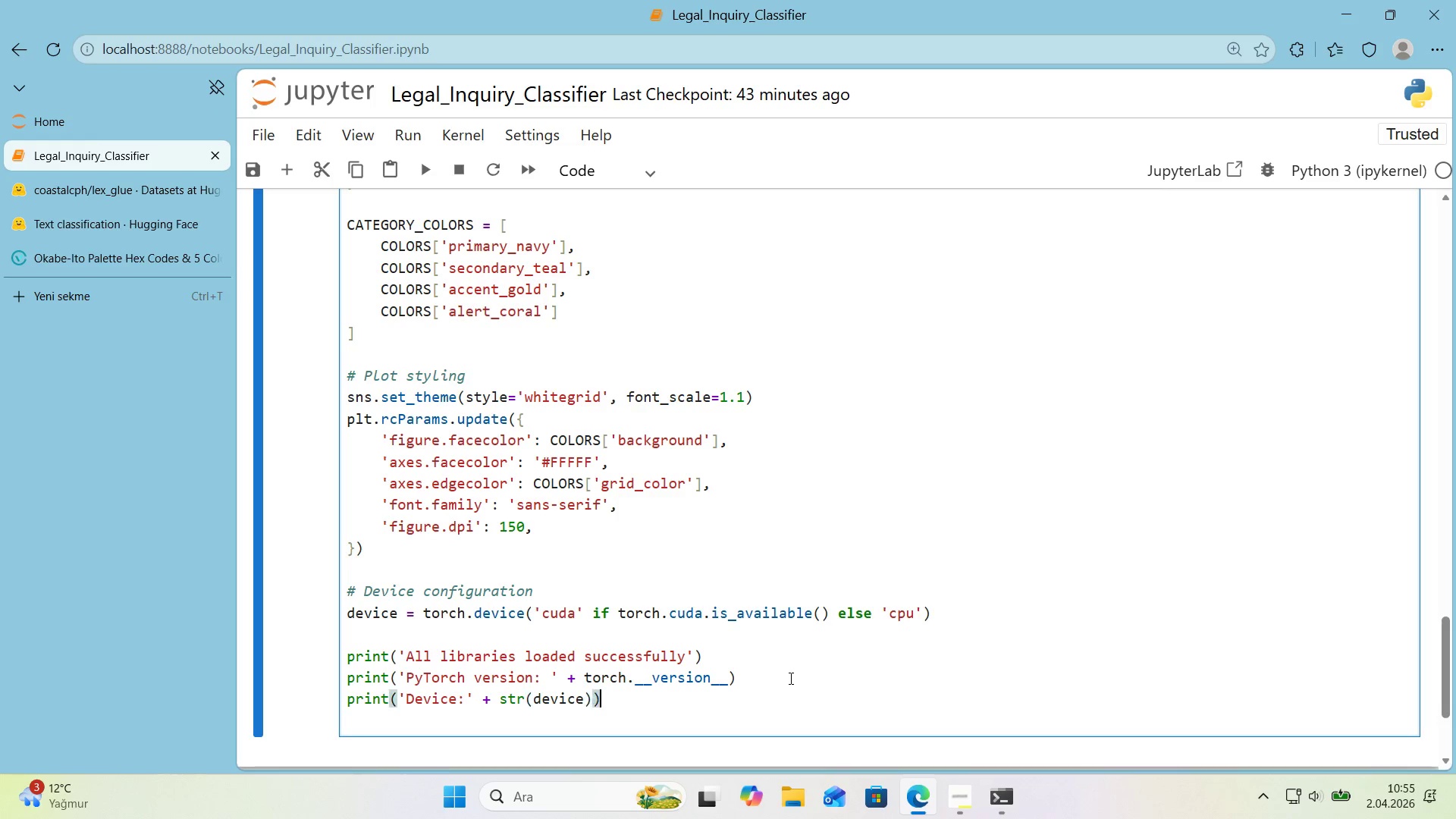 
key(ArrowRight)
 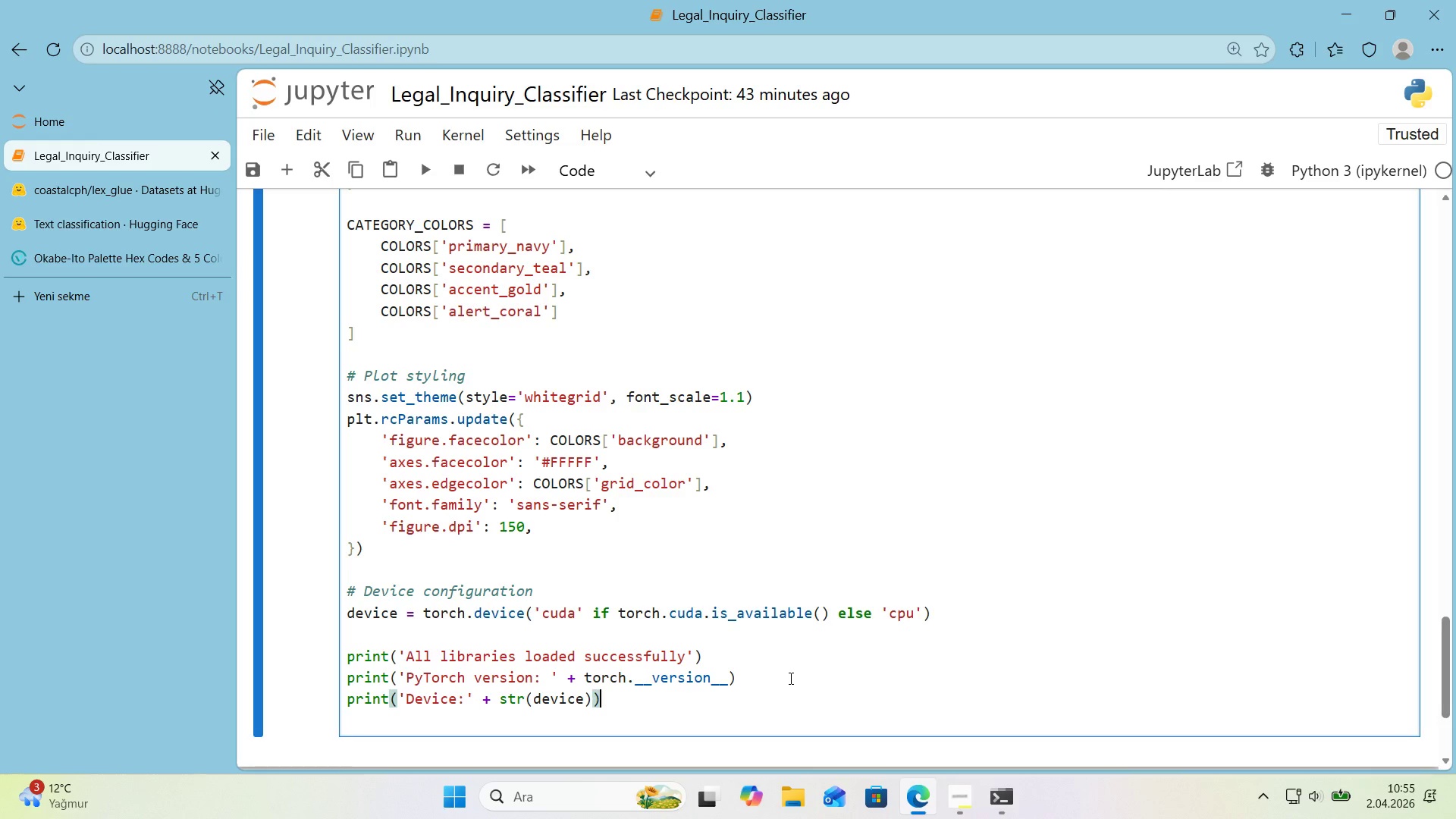 
key(Enter)
 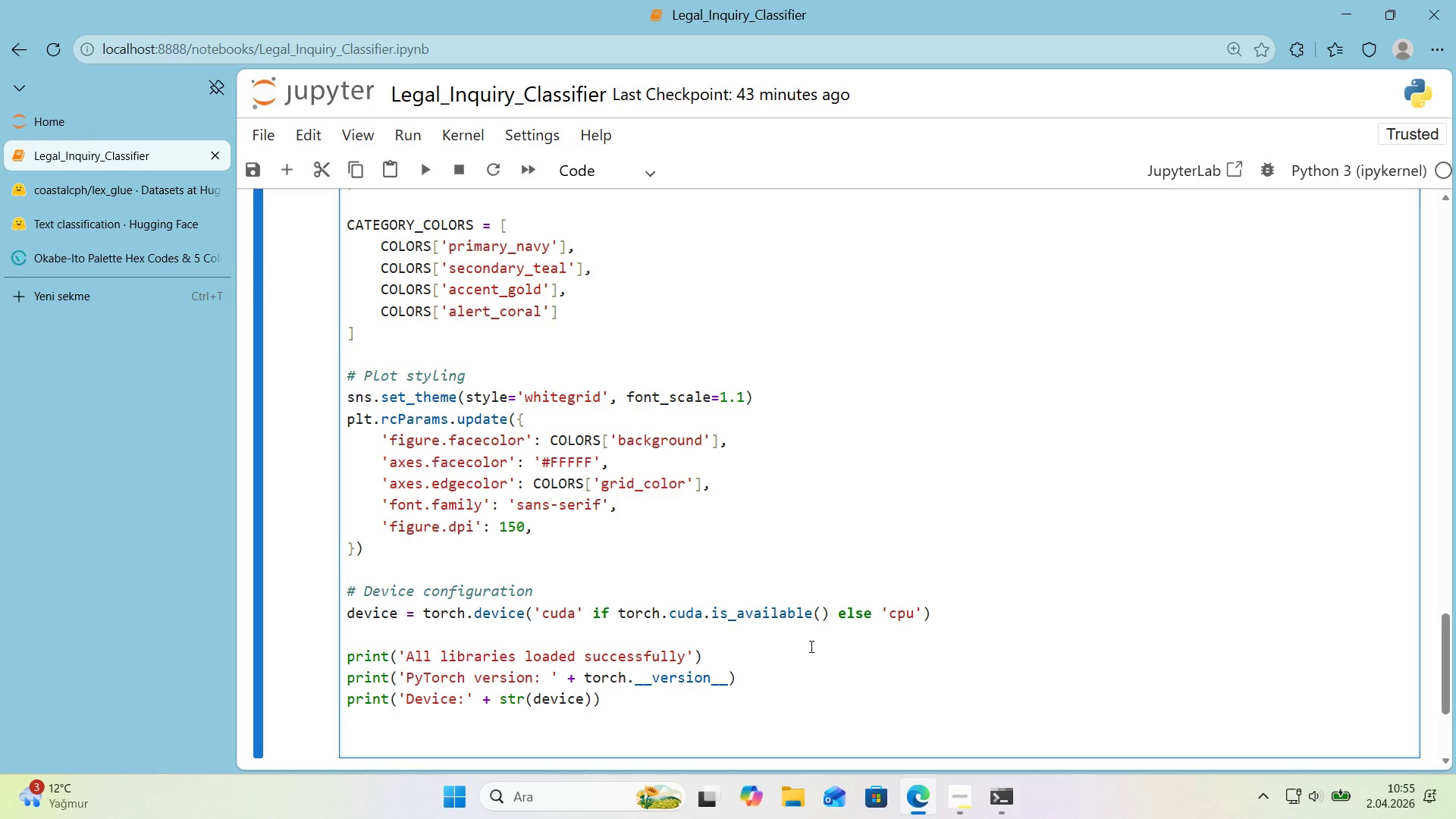 
scroll: coordinate [810, 646], scroll_direction: down, amount: 1.0
 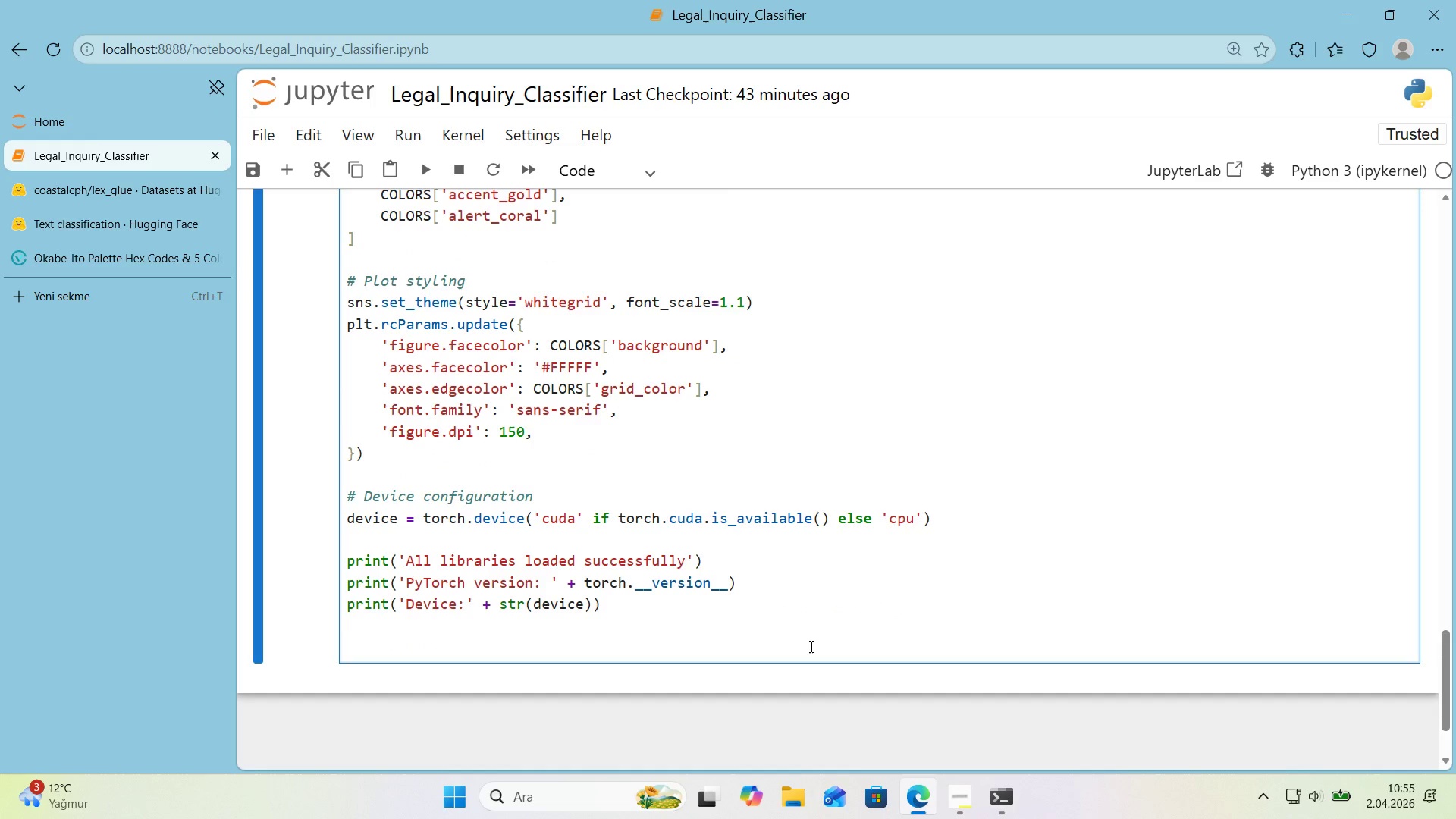 
type('f torch.cuda.'s_ava'lable*(>)
 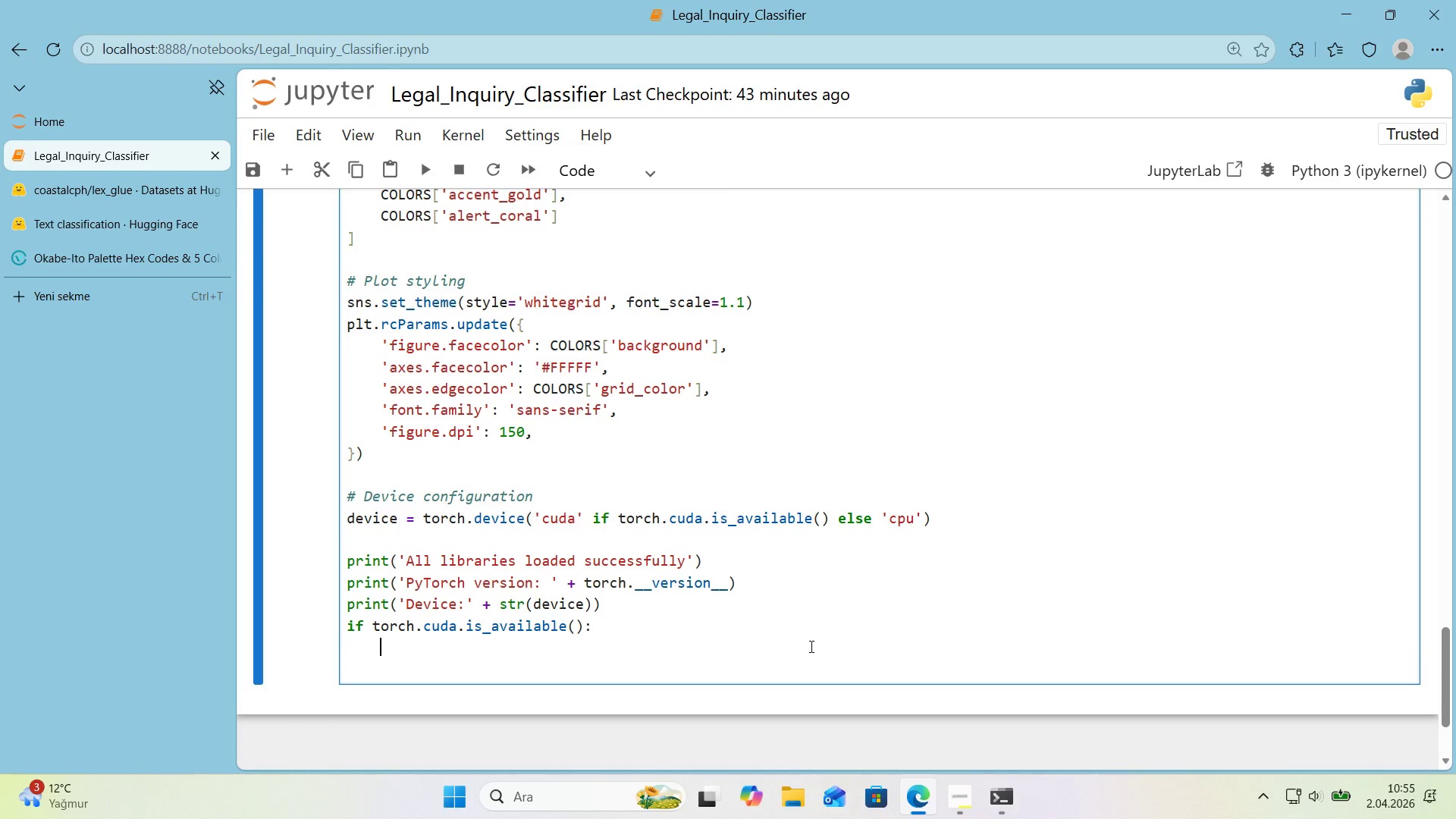 
 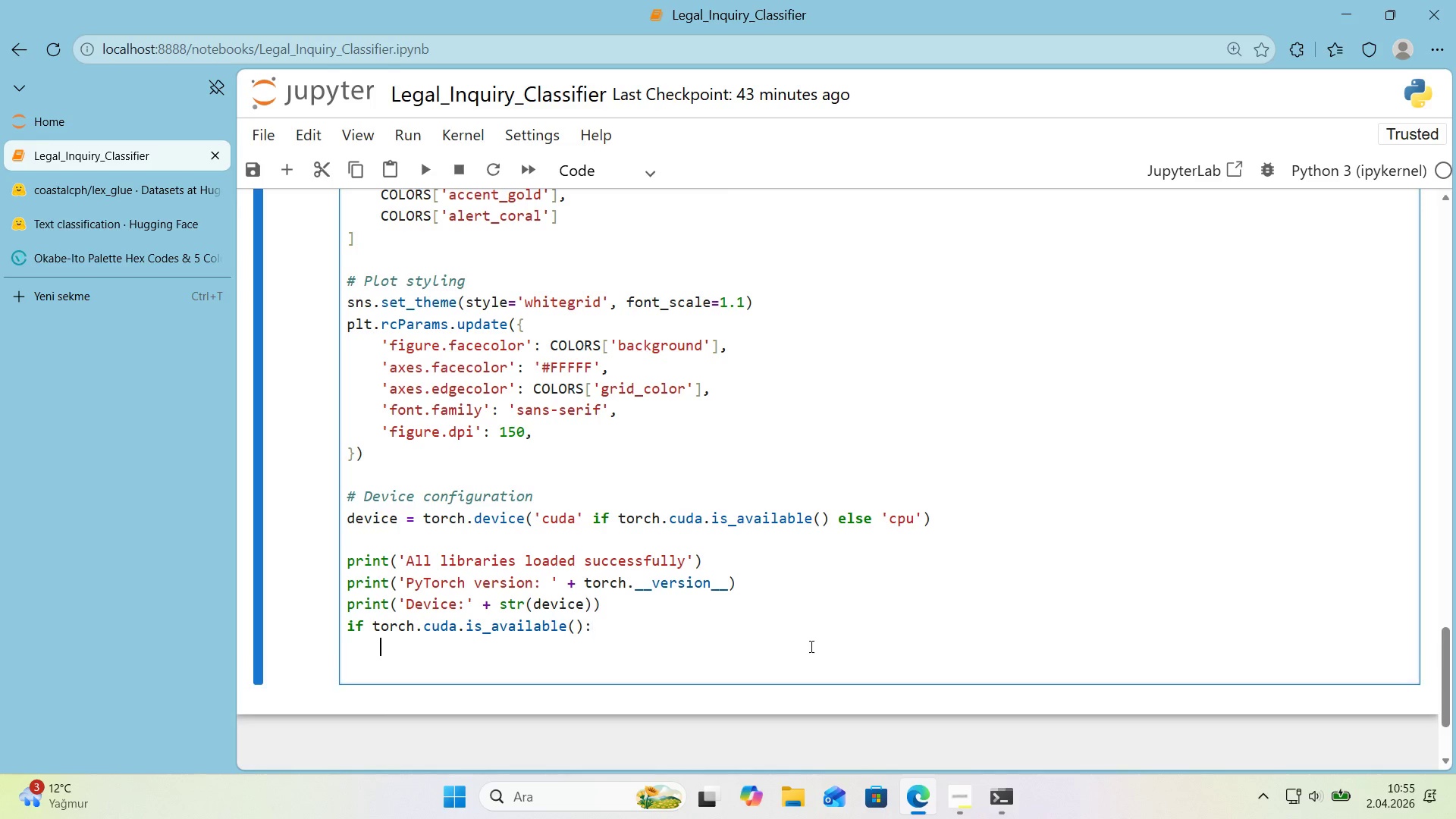 
key(Enter)
 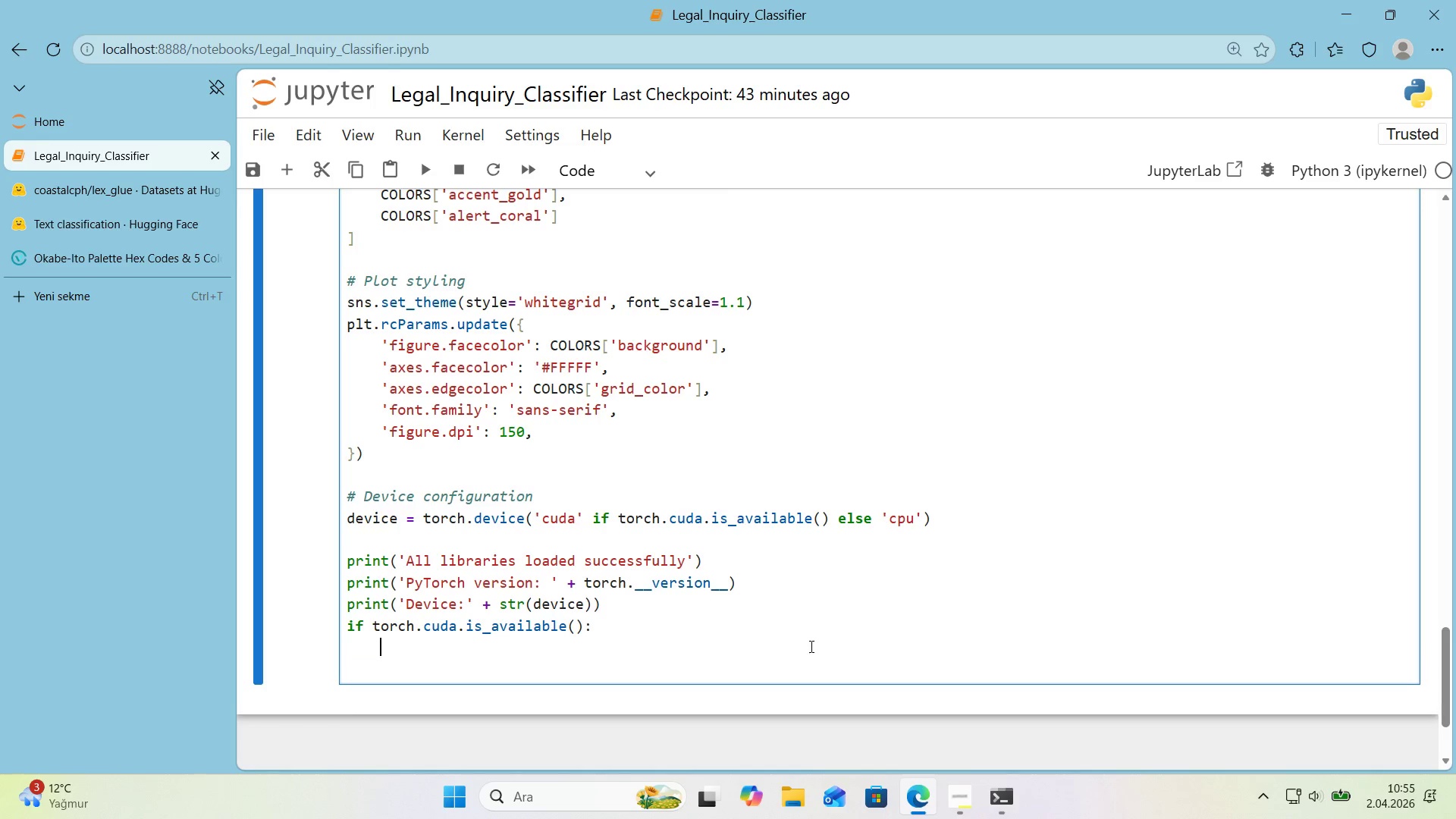 
type(pe)
key(Backspace)
type(r'nt*()
 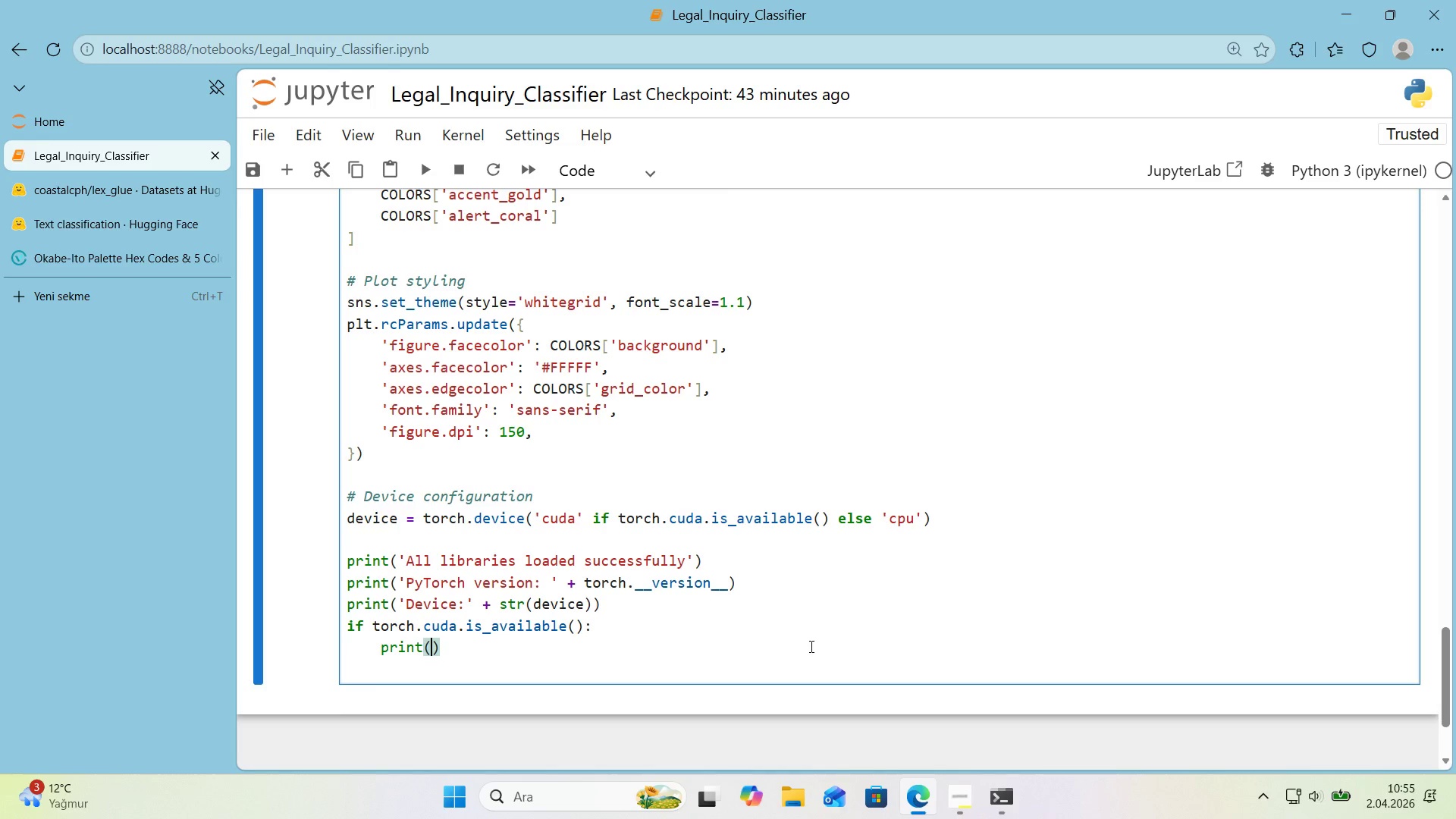 
 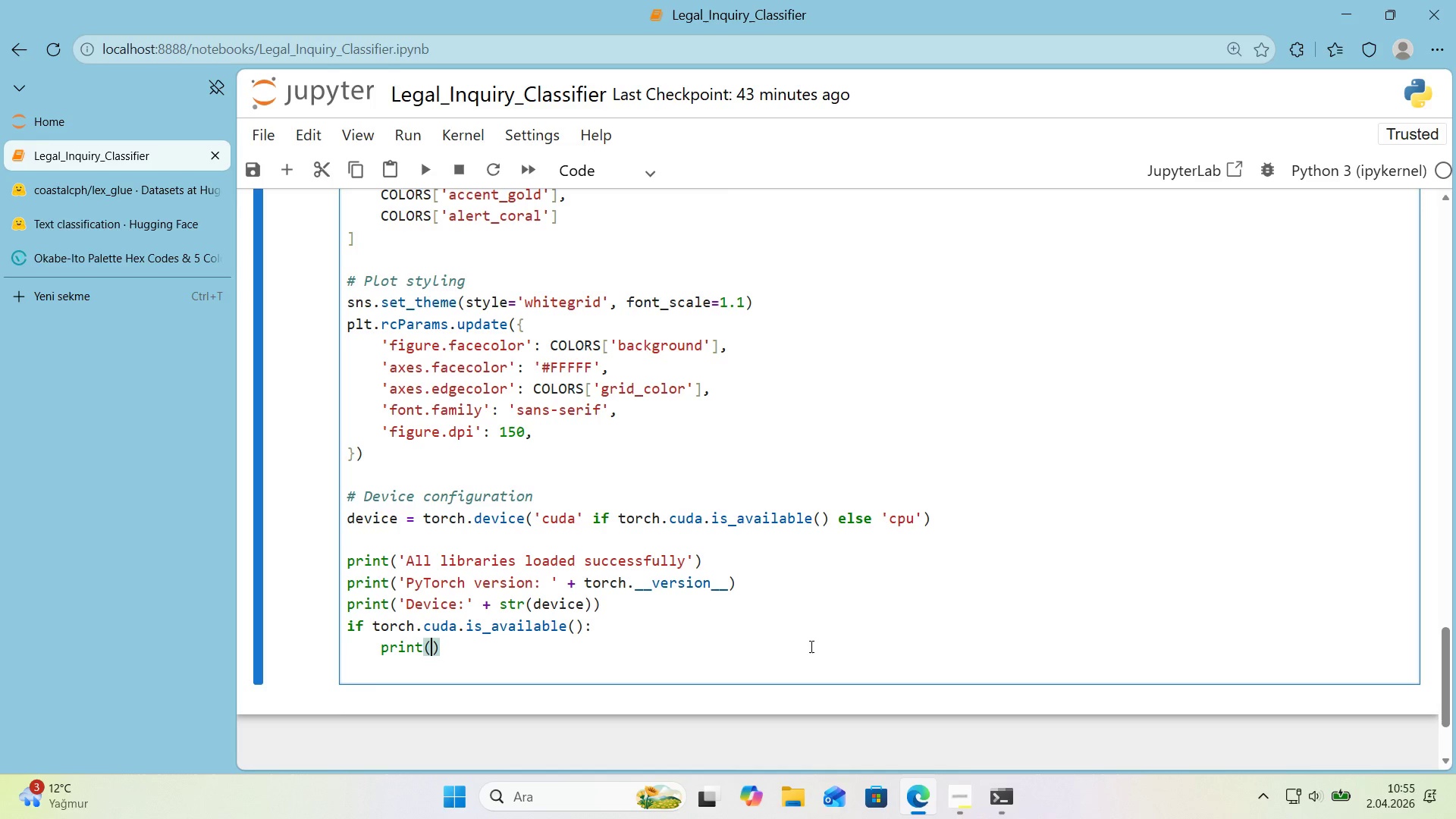 
key(ArrowLeft)
 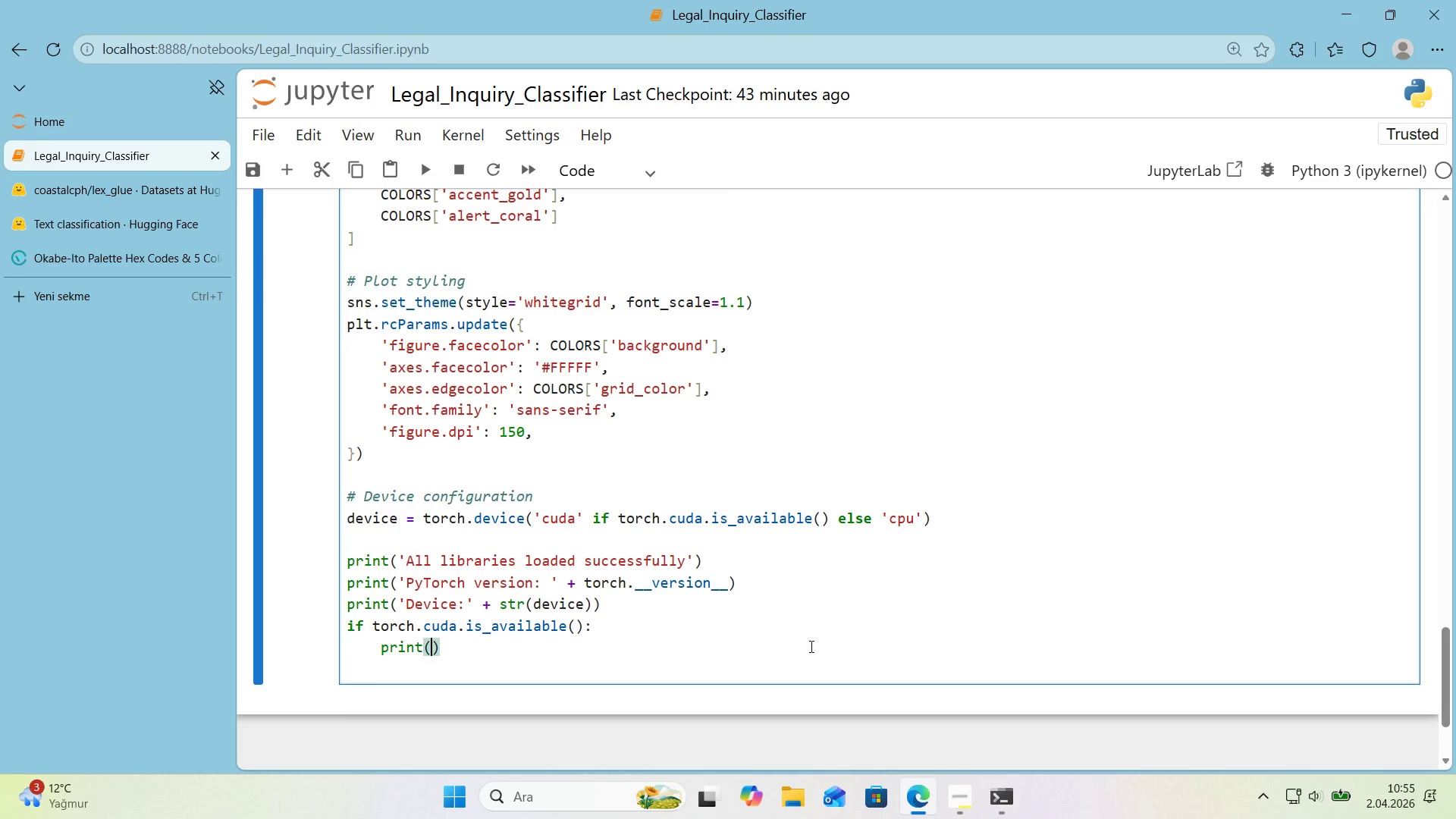 
type(@@)
 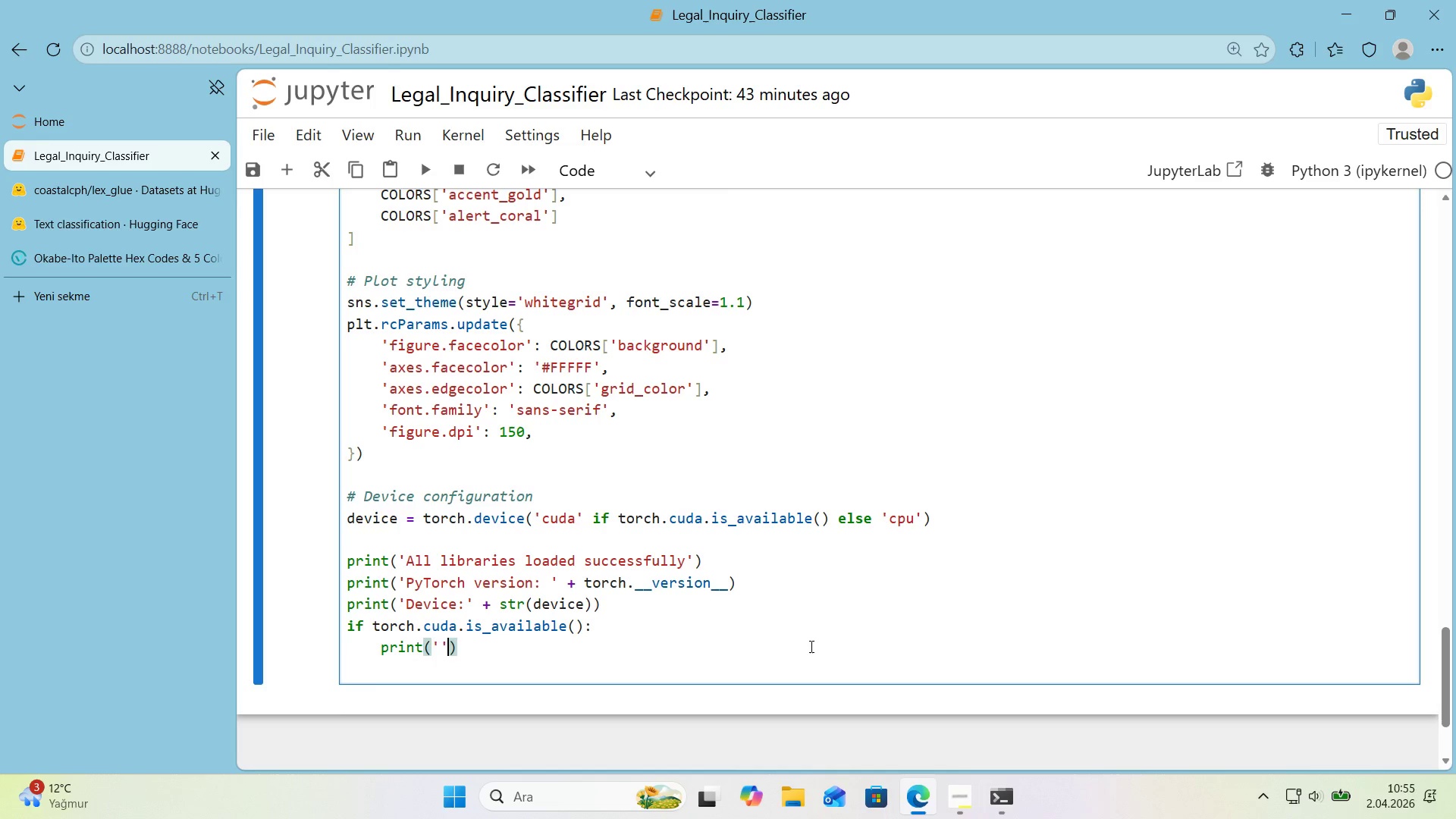 
key(ArrowLeft)
 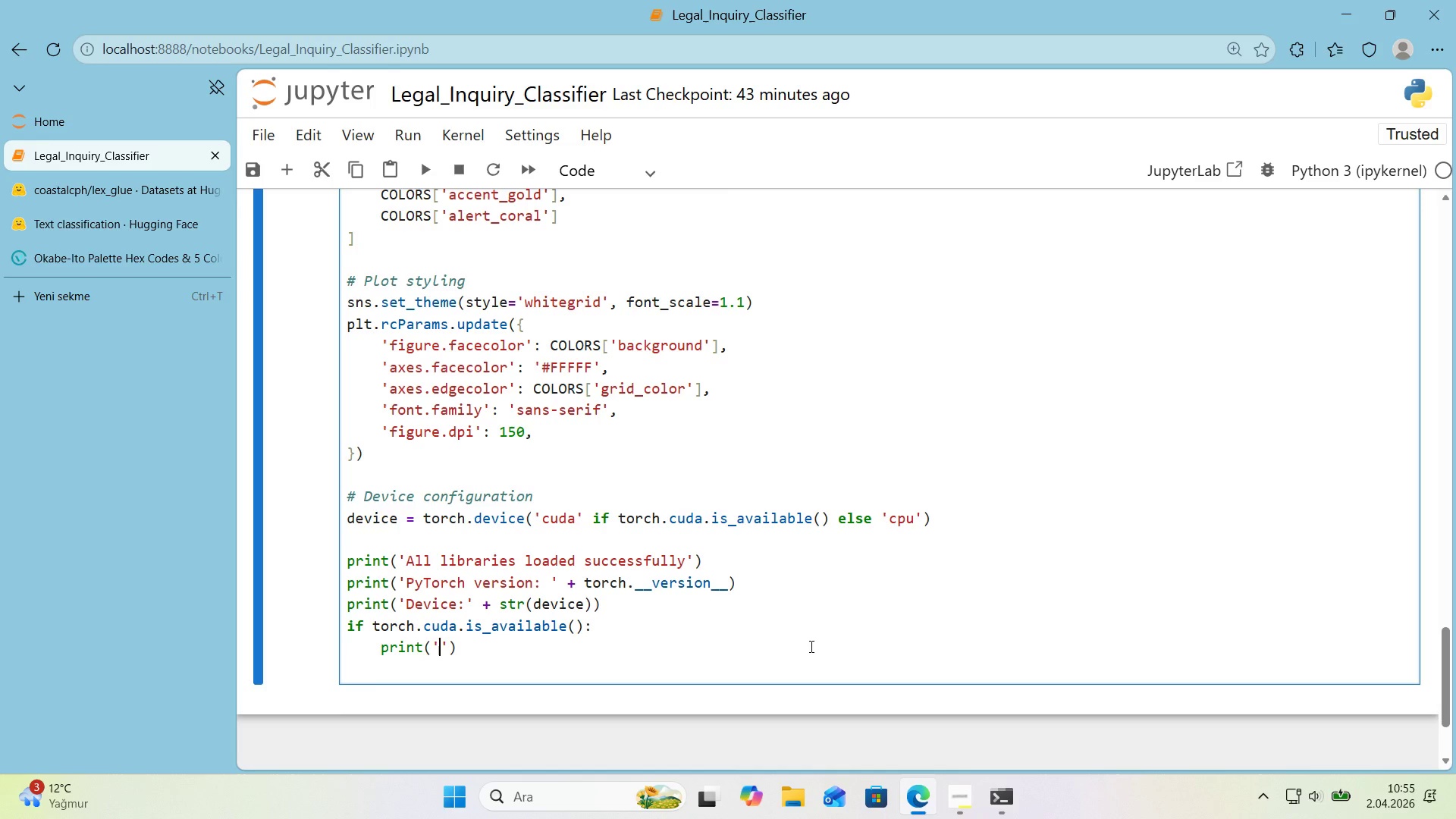 
type(GPU> )
 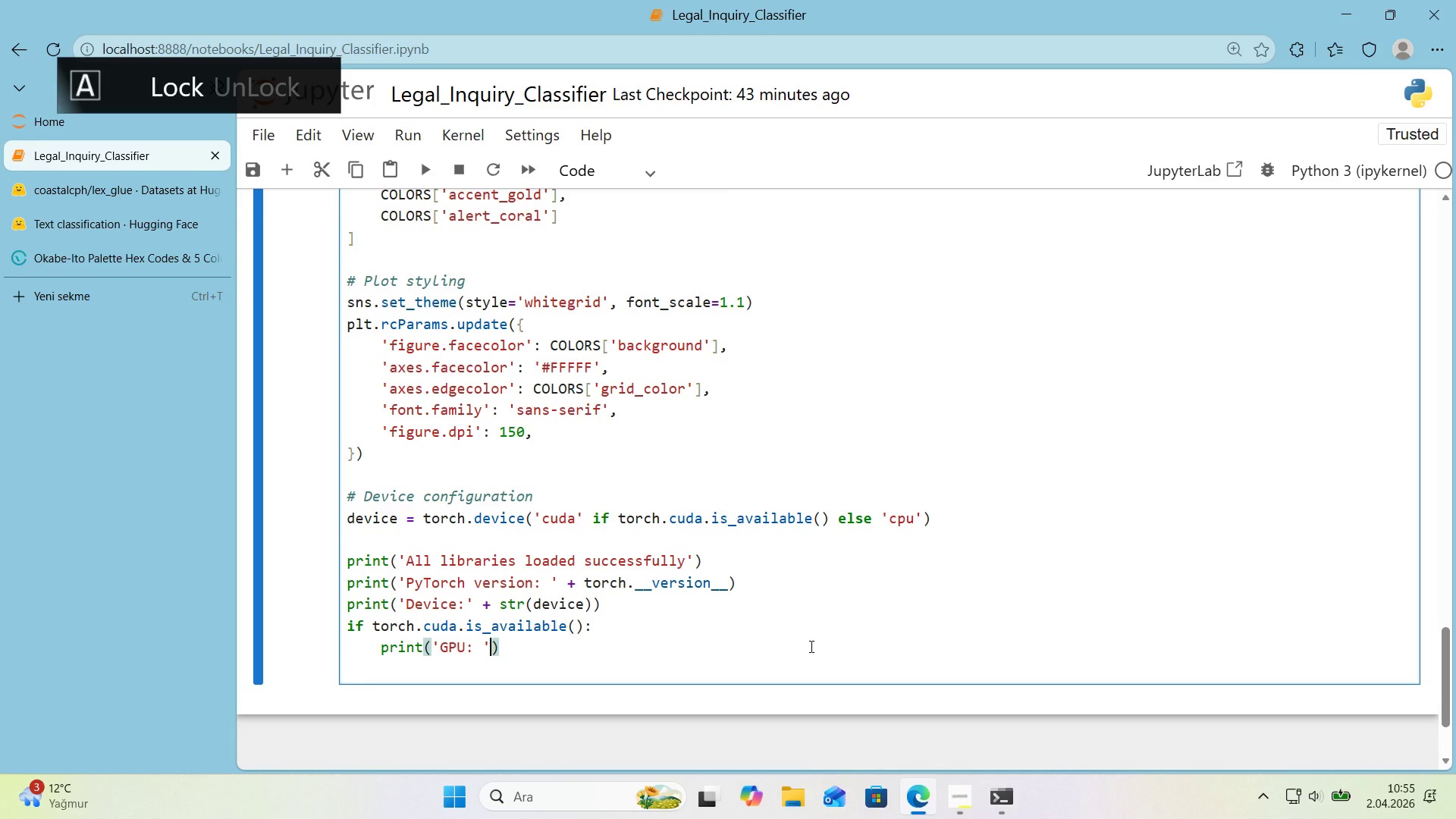 
 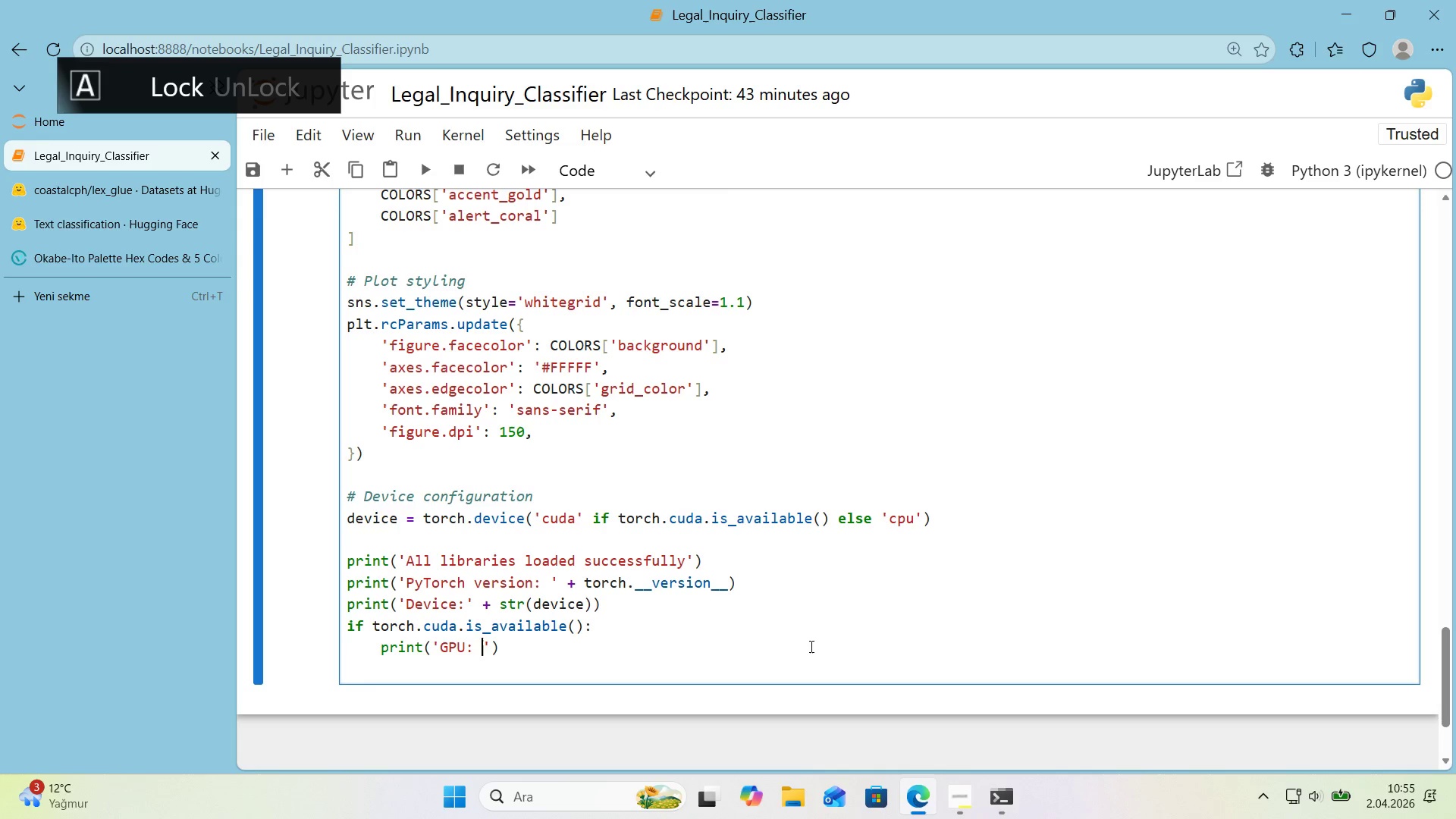 
key(ArrowRight)
 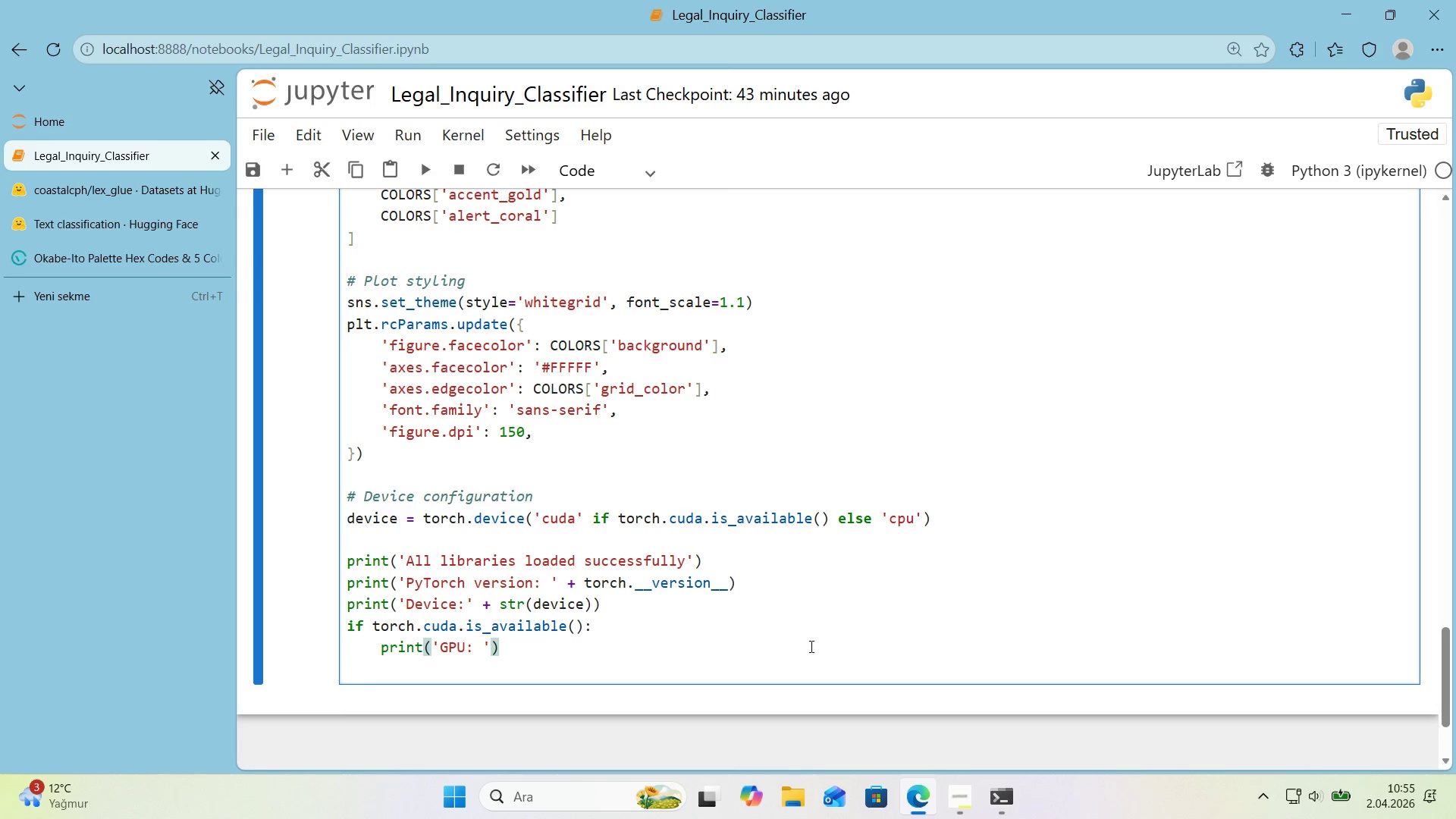 
type( + torch.cuda.get_dev'ce_name()
key(Backspace)
type(*()
 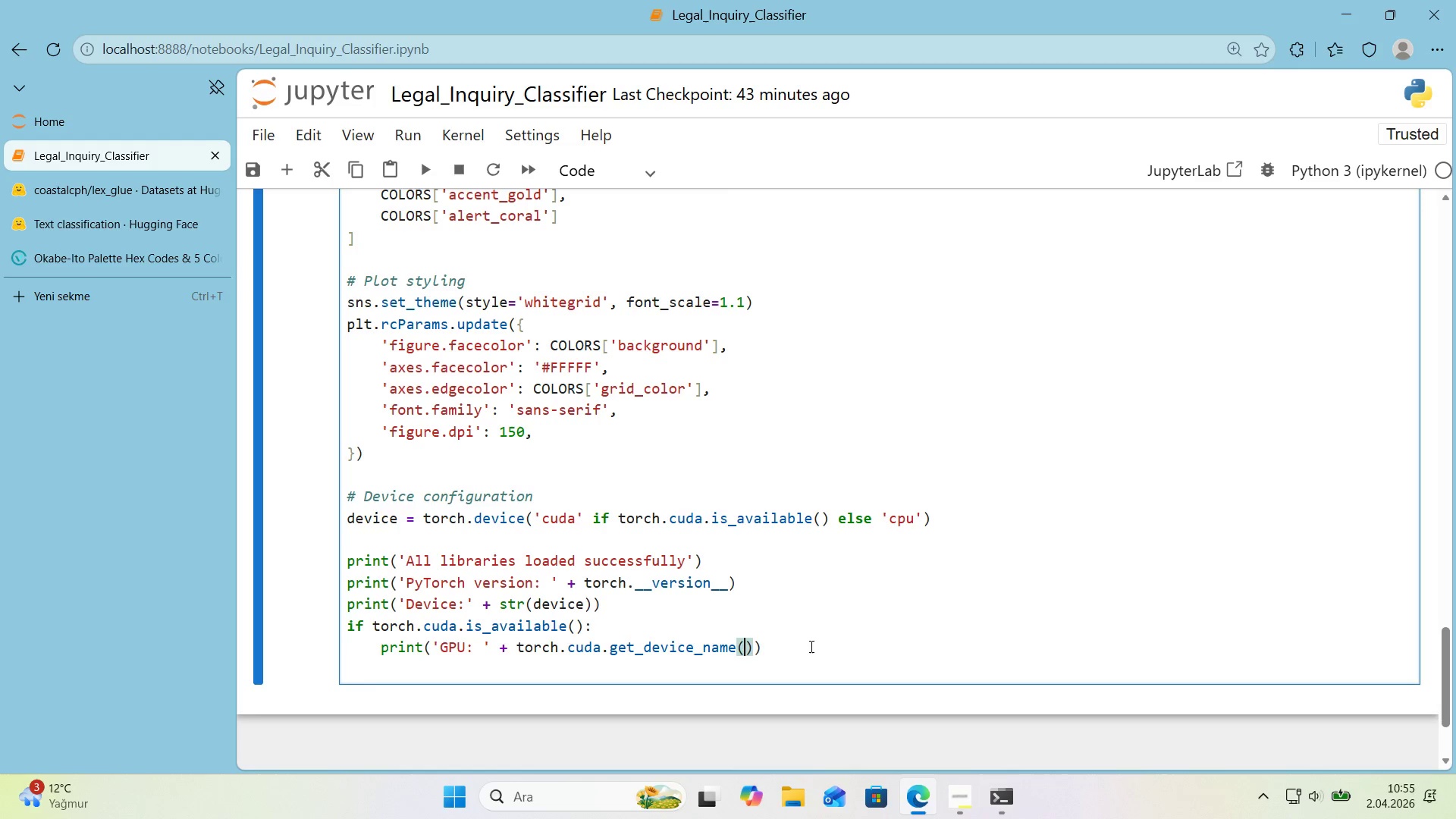 
 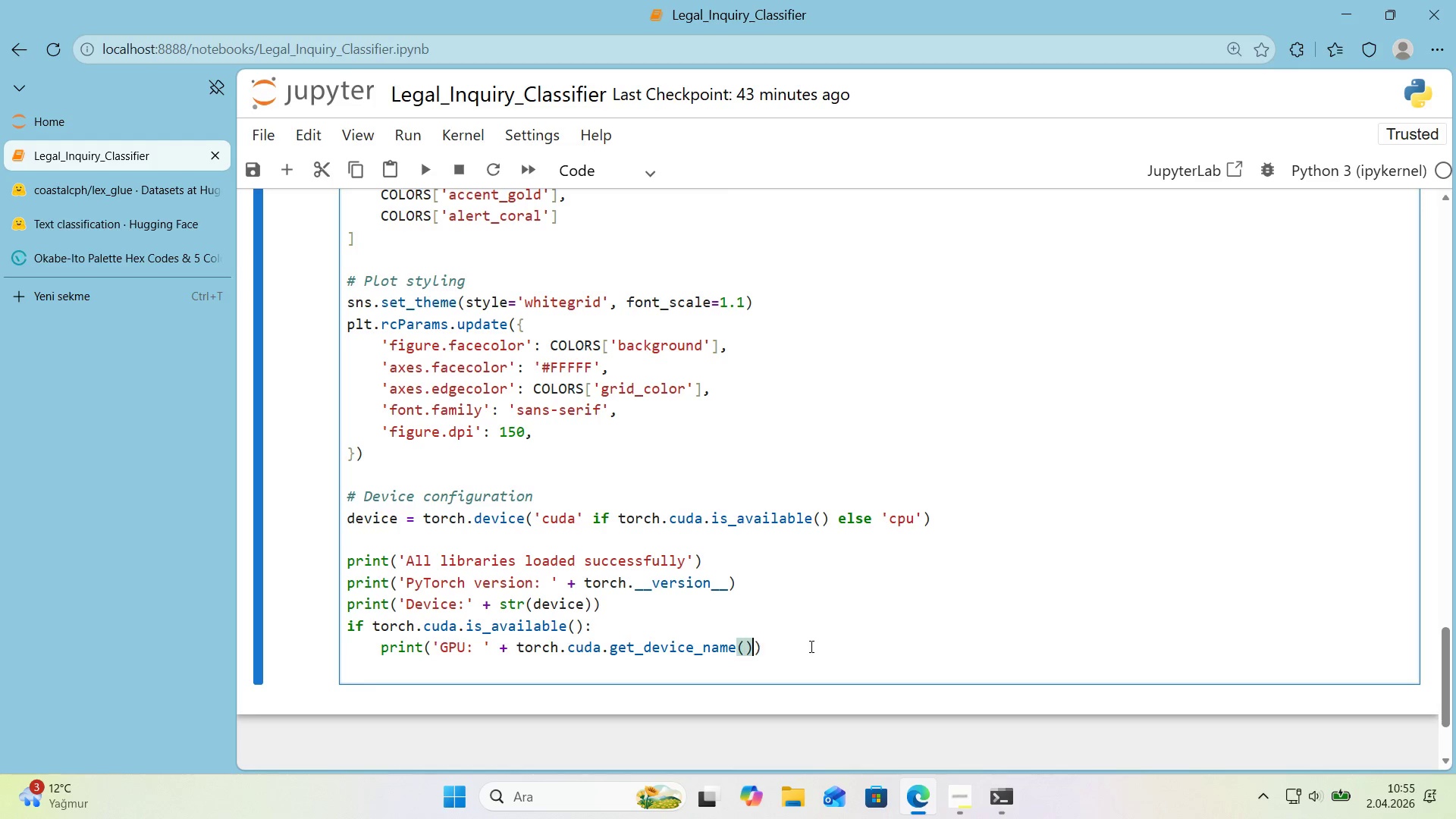 
key(ArrowLeft)
 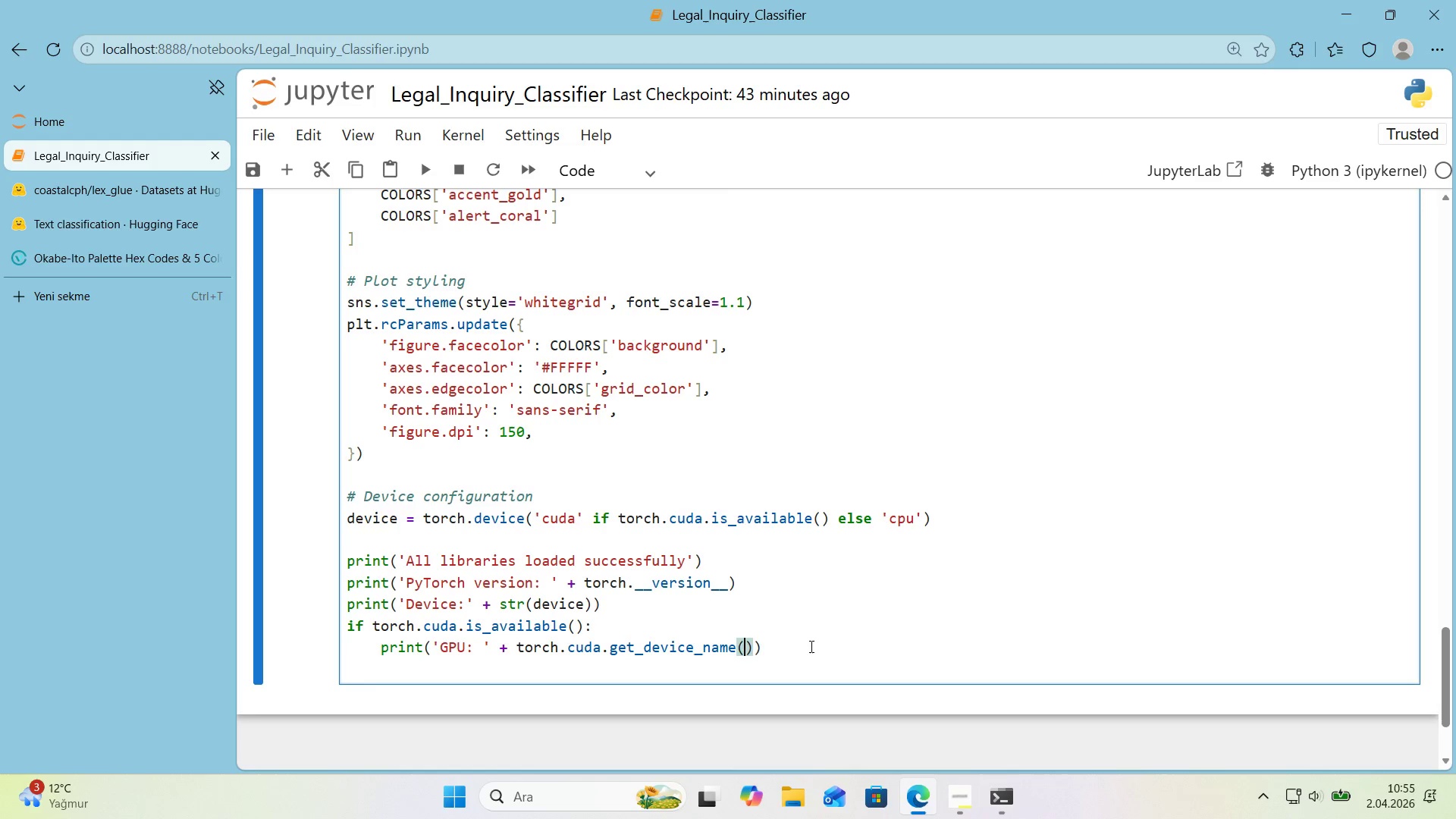 
key(Numpad0)
 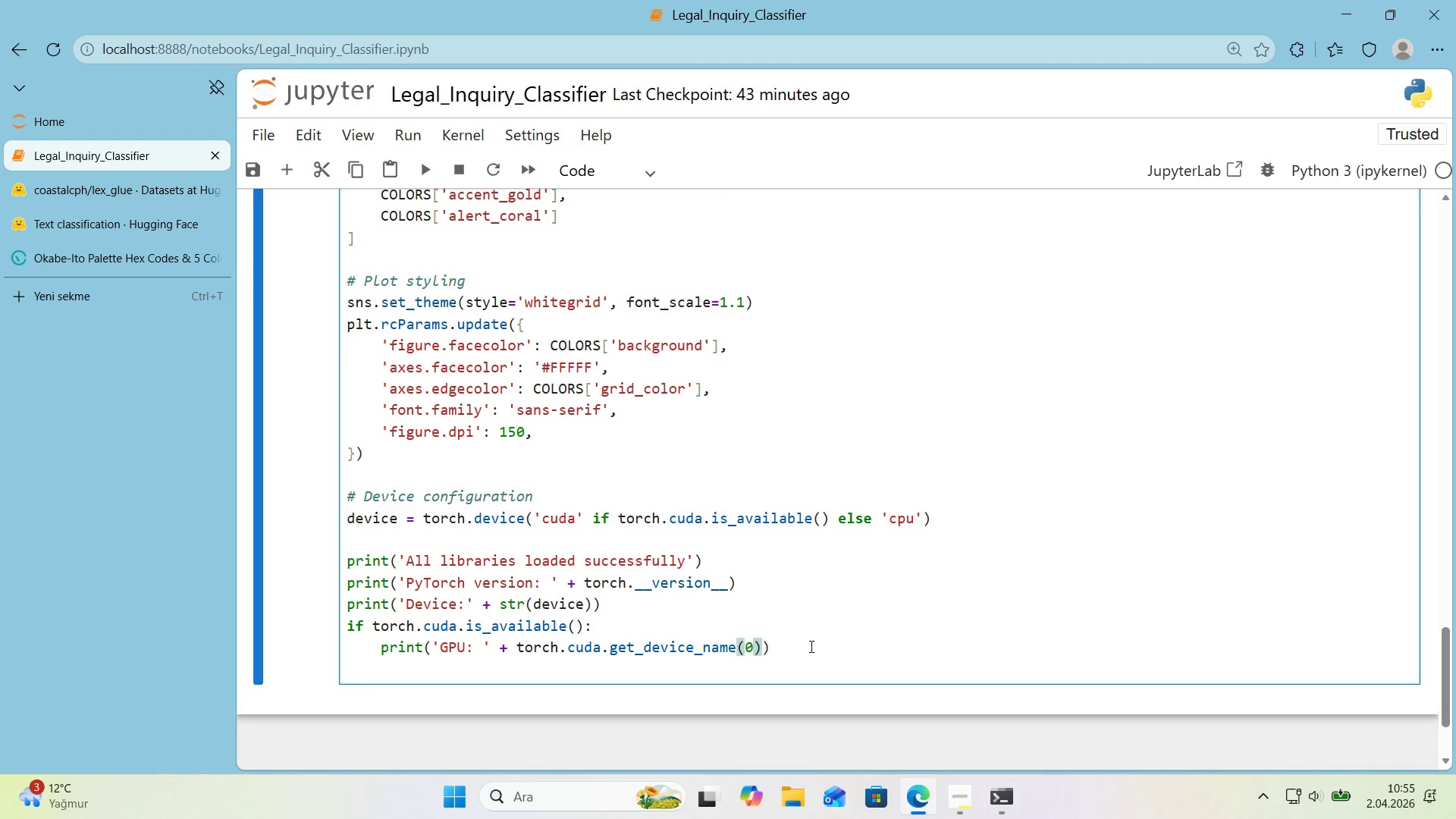 
key(ArrowRight)
 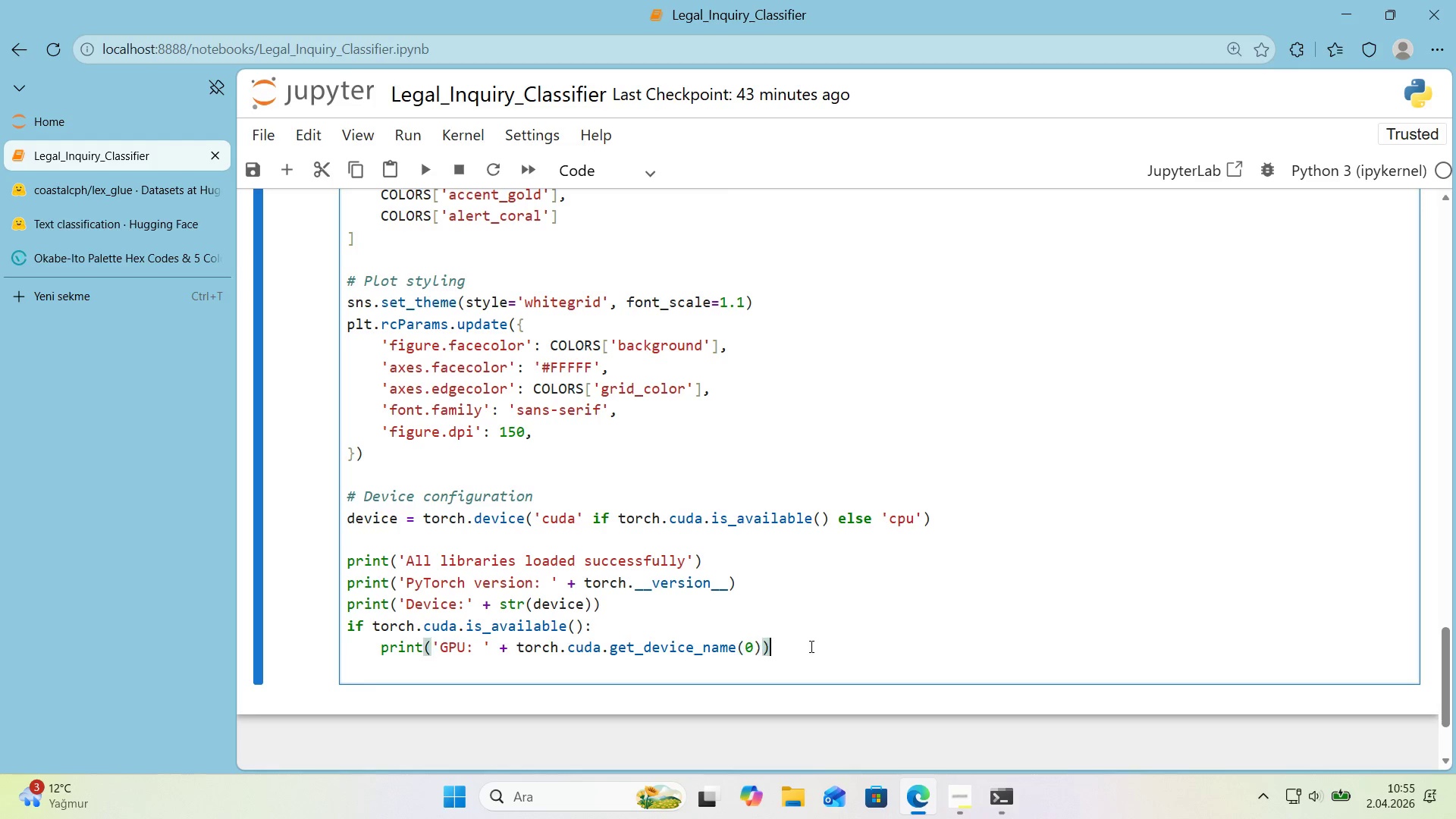 
key(ArrowRight)
 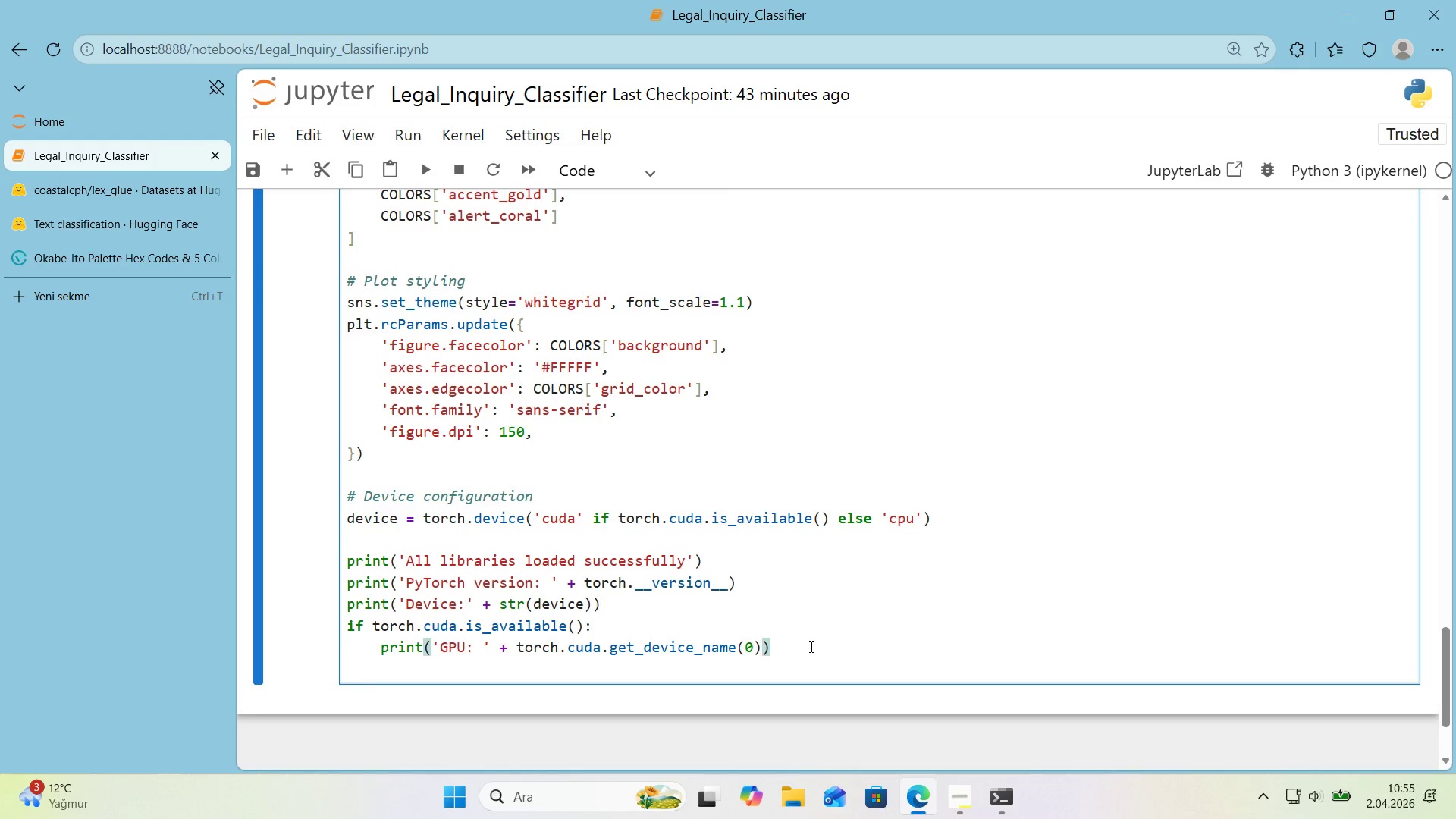 
key(Enter)
 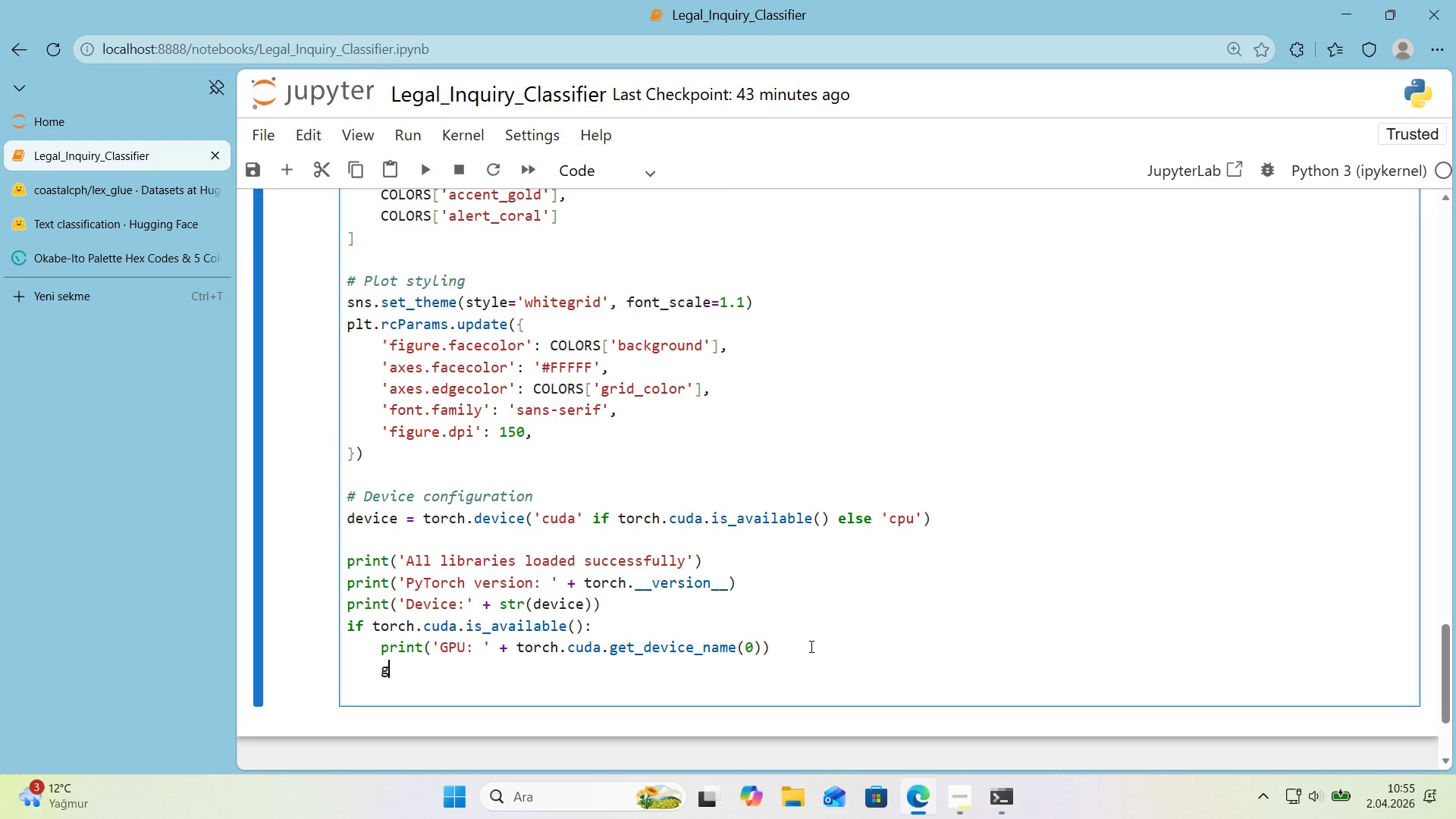 
type(gpu_mem ) round*()
 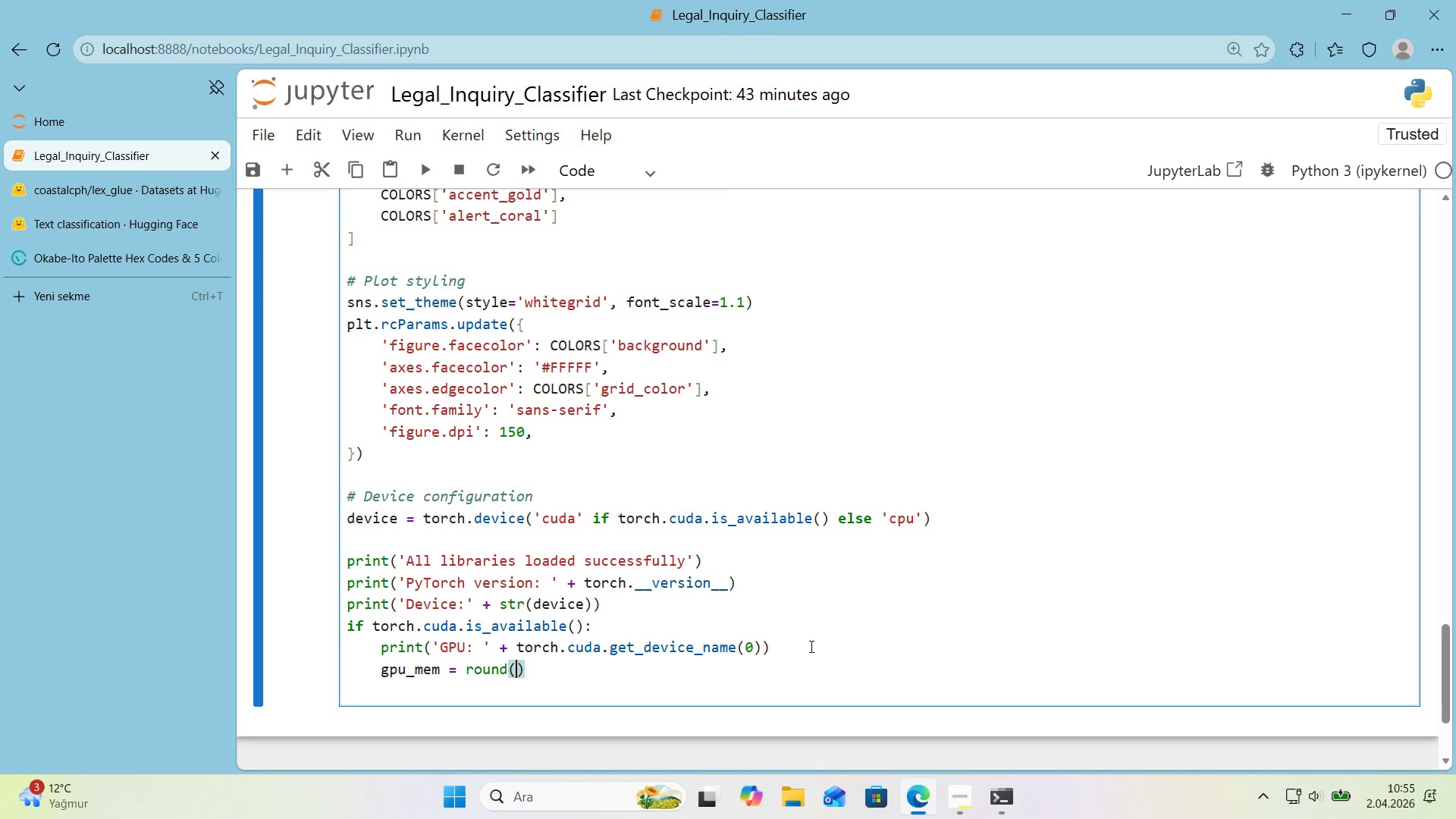 
 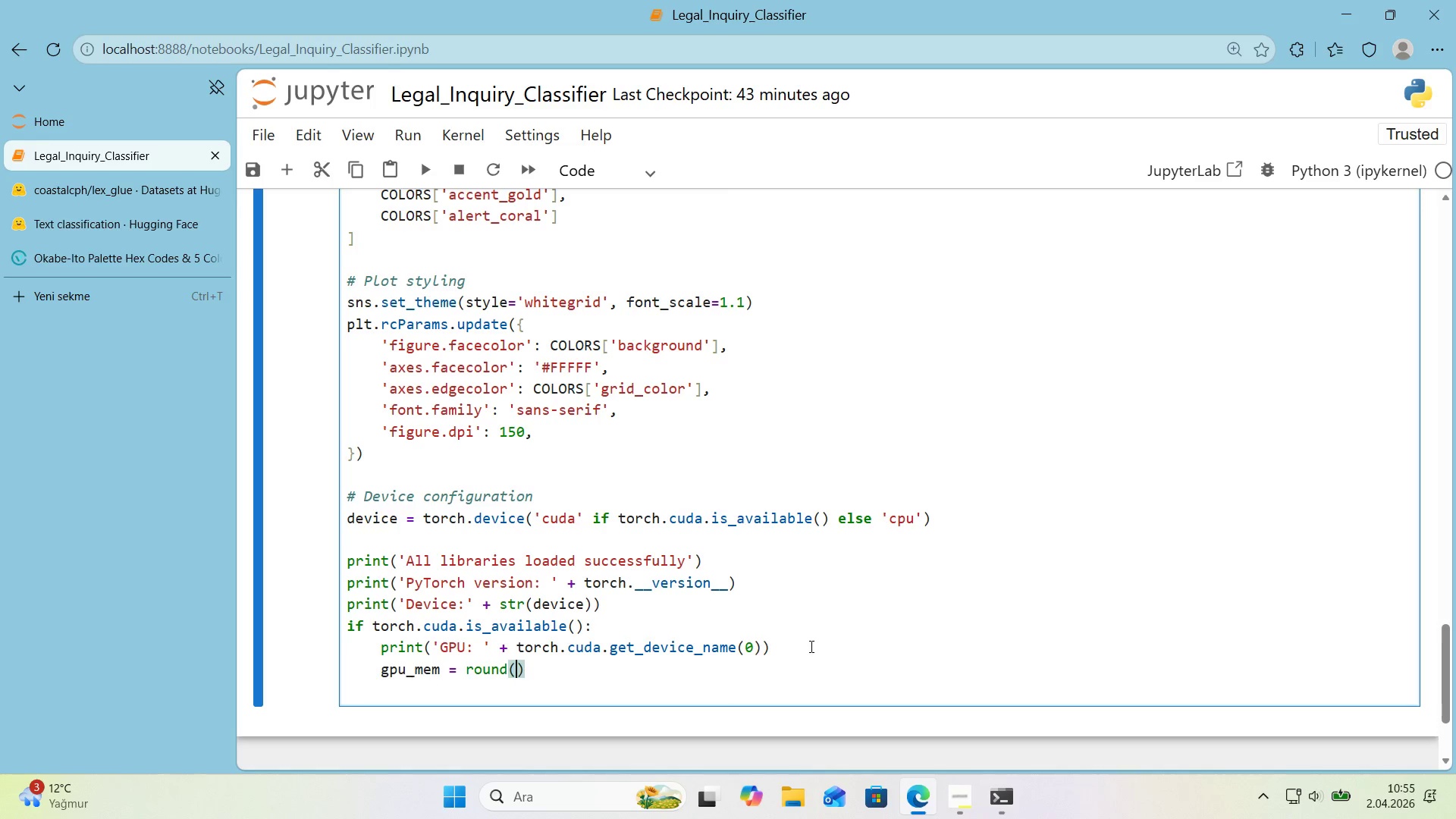 
key(ArrowLeft)
 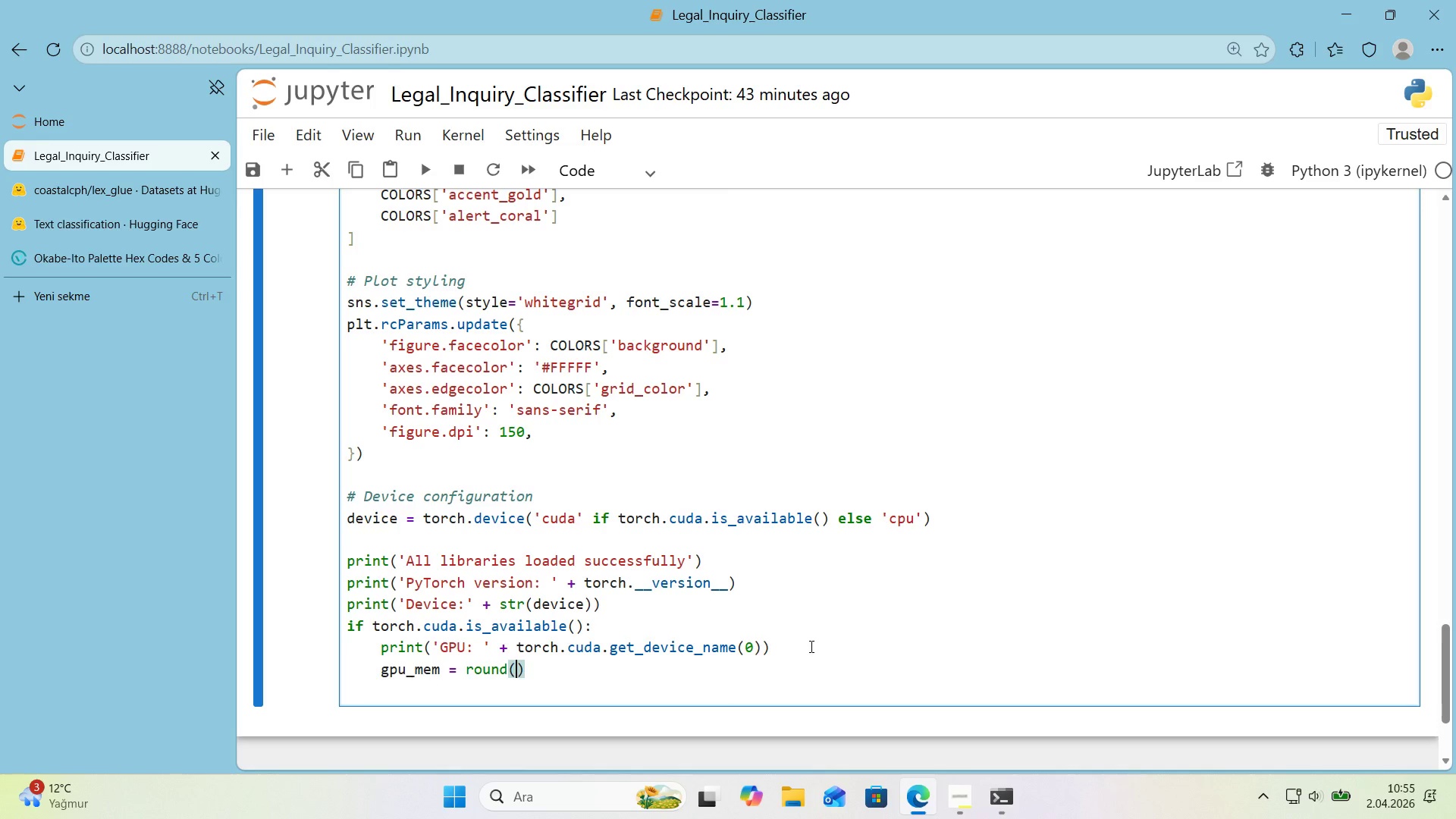 
type(torch.cuda.get_dev'ce_propert'es*()
 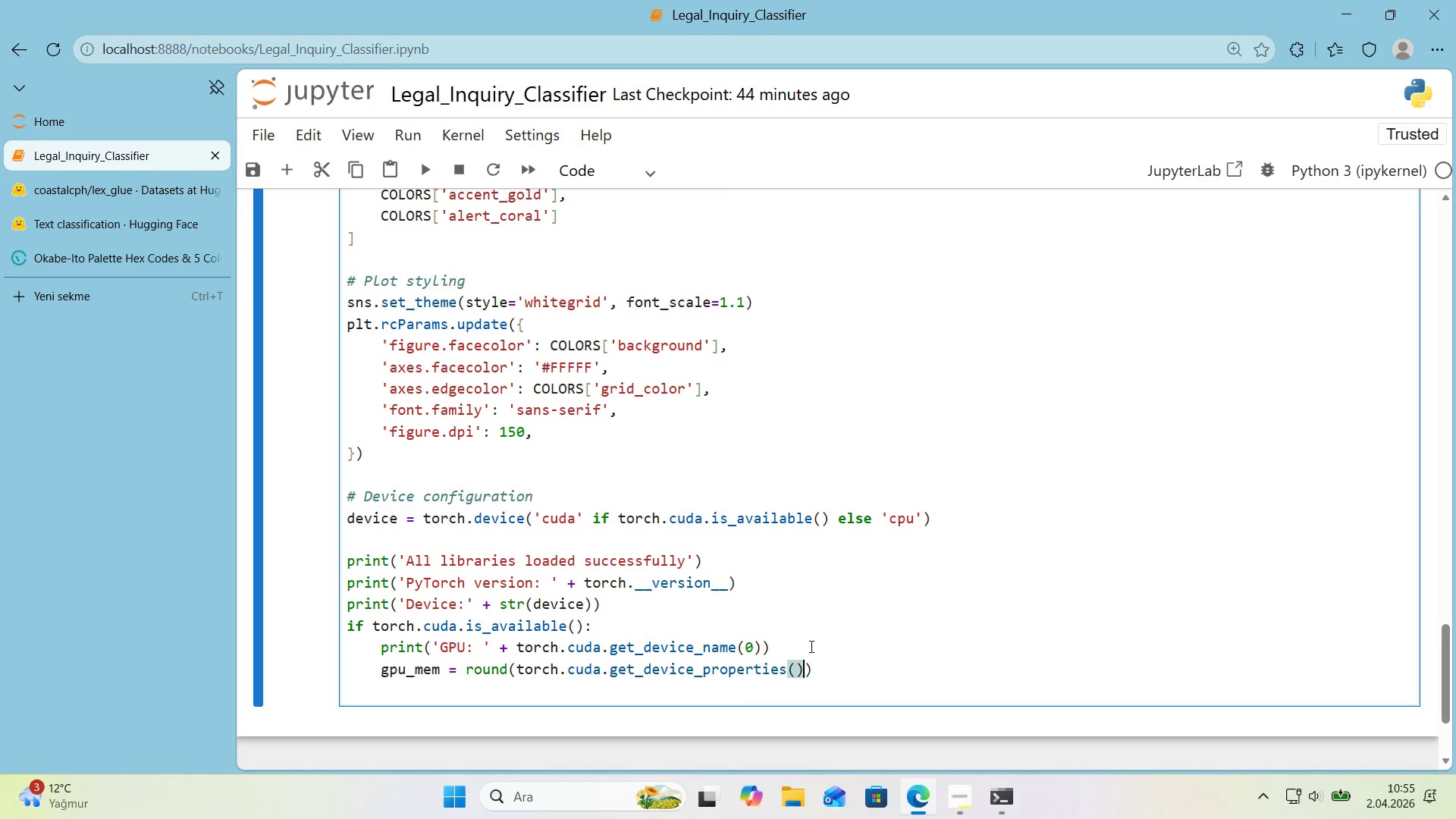 
key(ArrowLeft)
 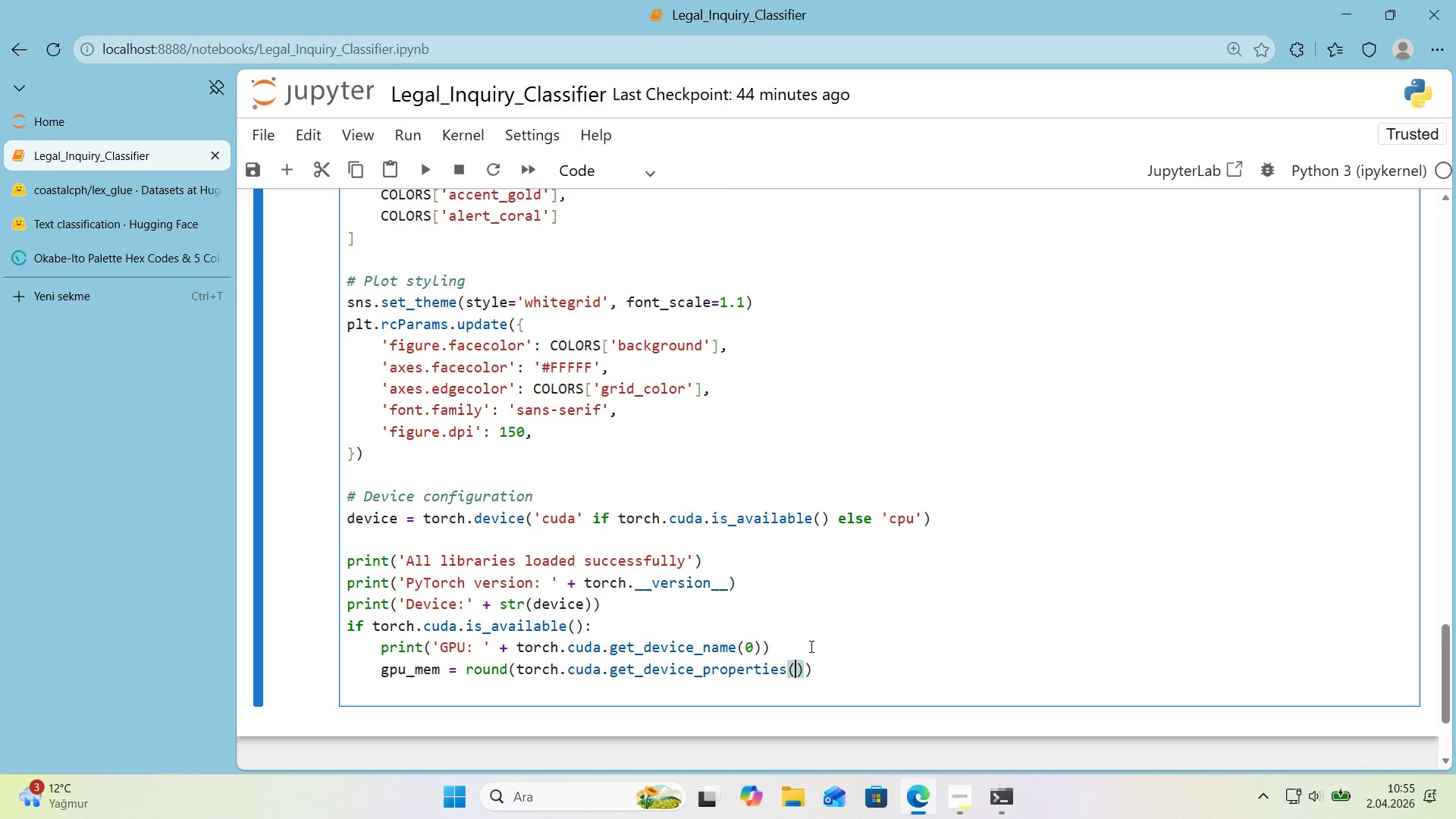 
key(Numpad0)
 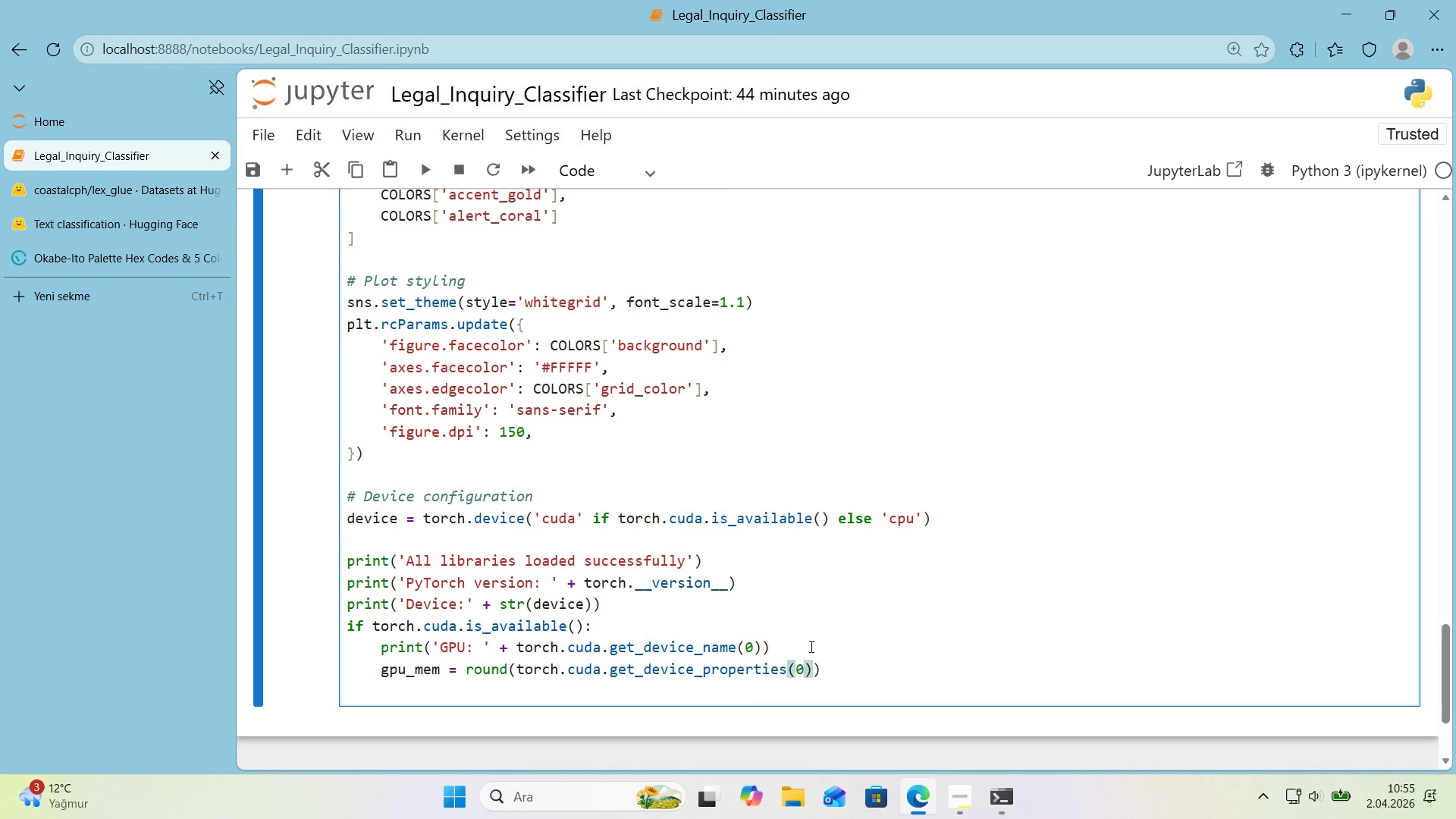 
key(ArrowRight)
 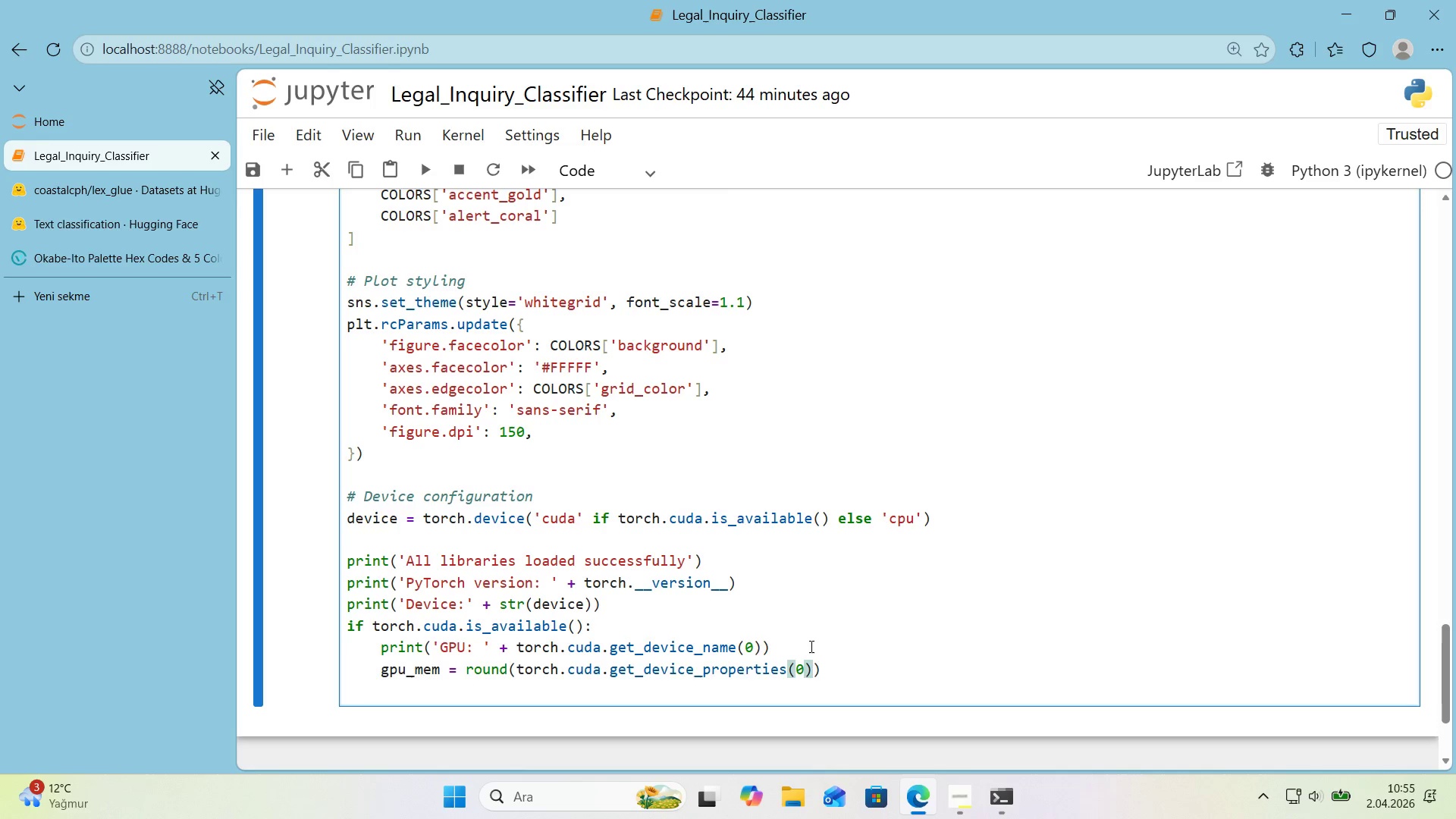 
type(.total_meb)
key(Backspace)
type(m&)
 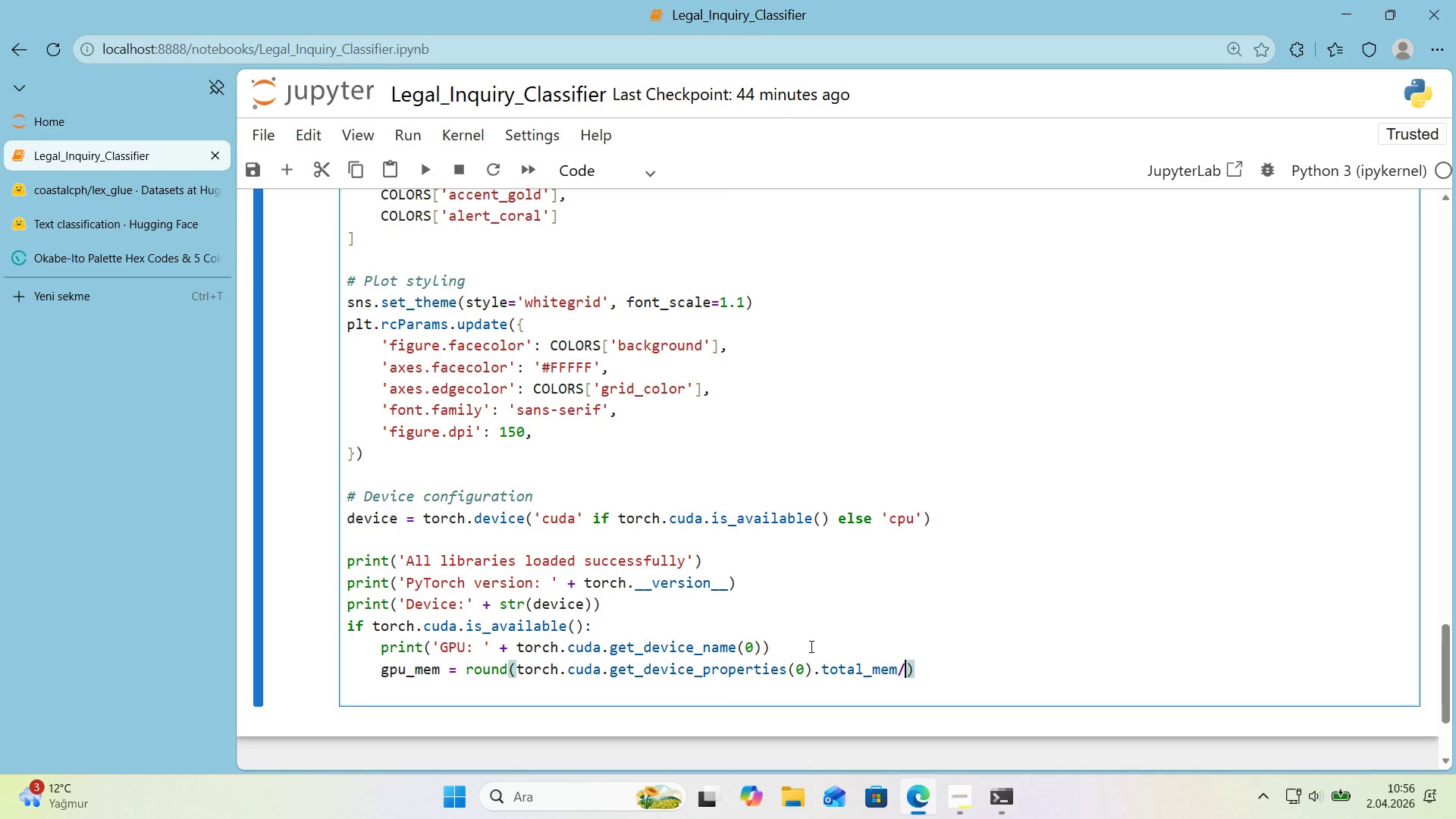 
key(ArrowLeft)
 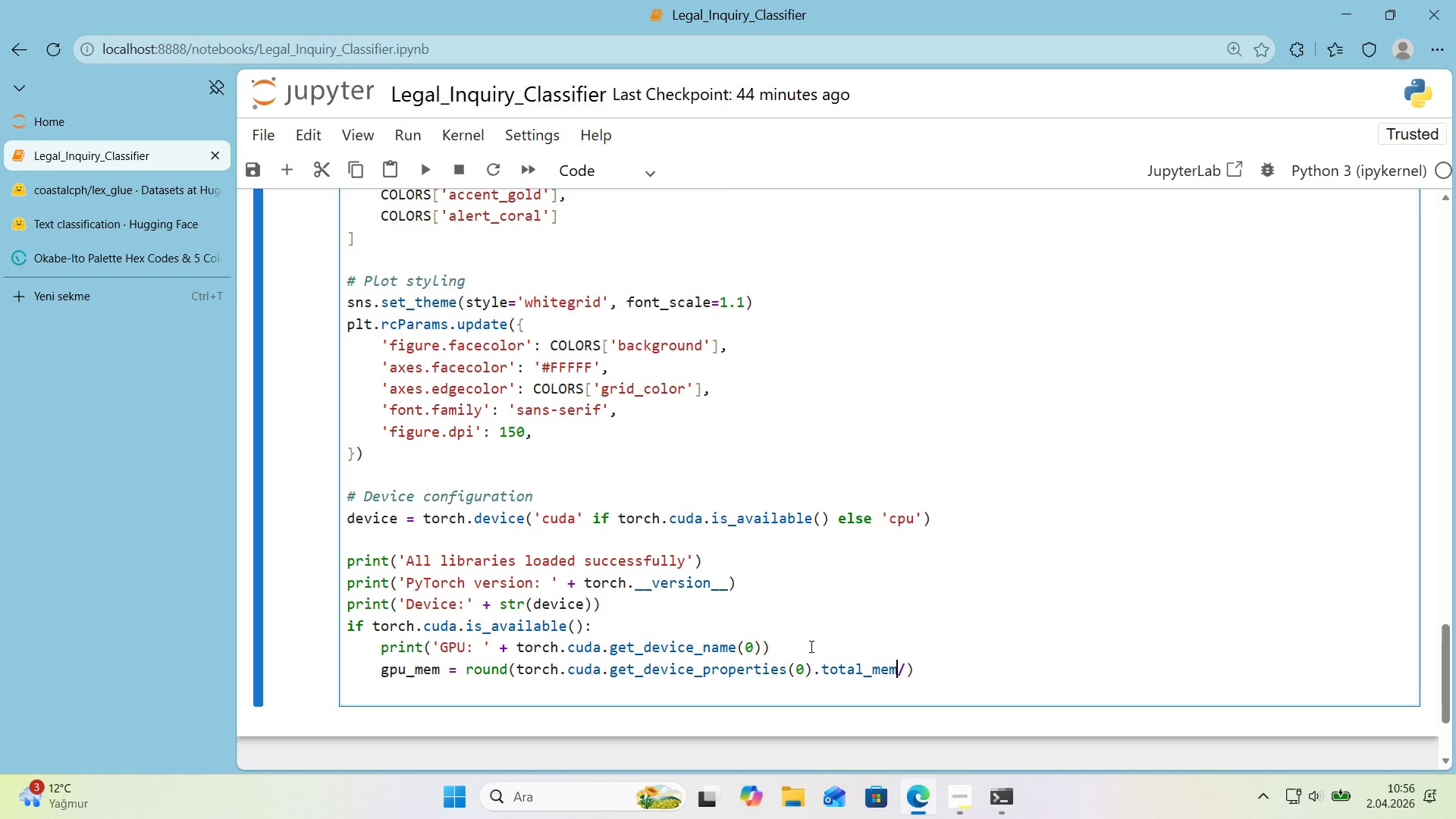 
key(Space)
 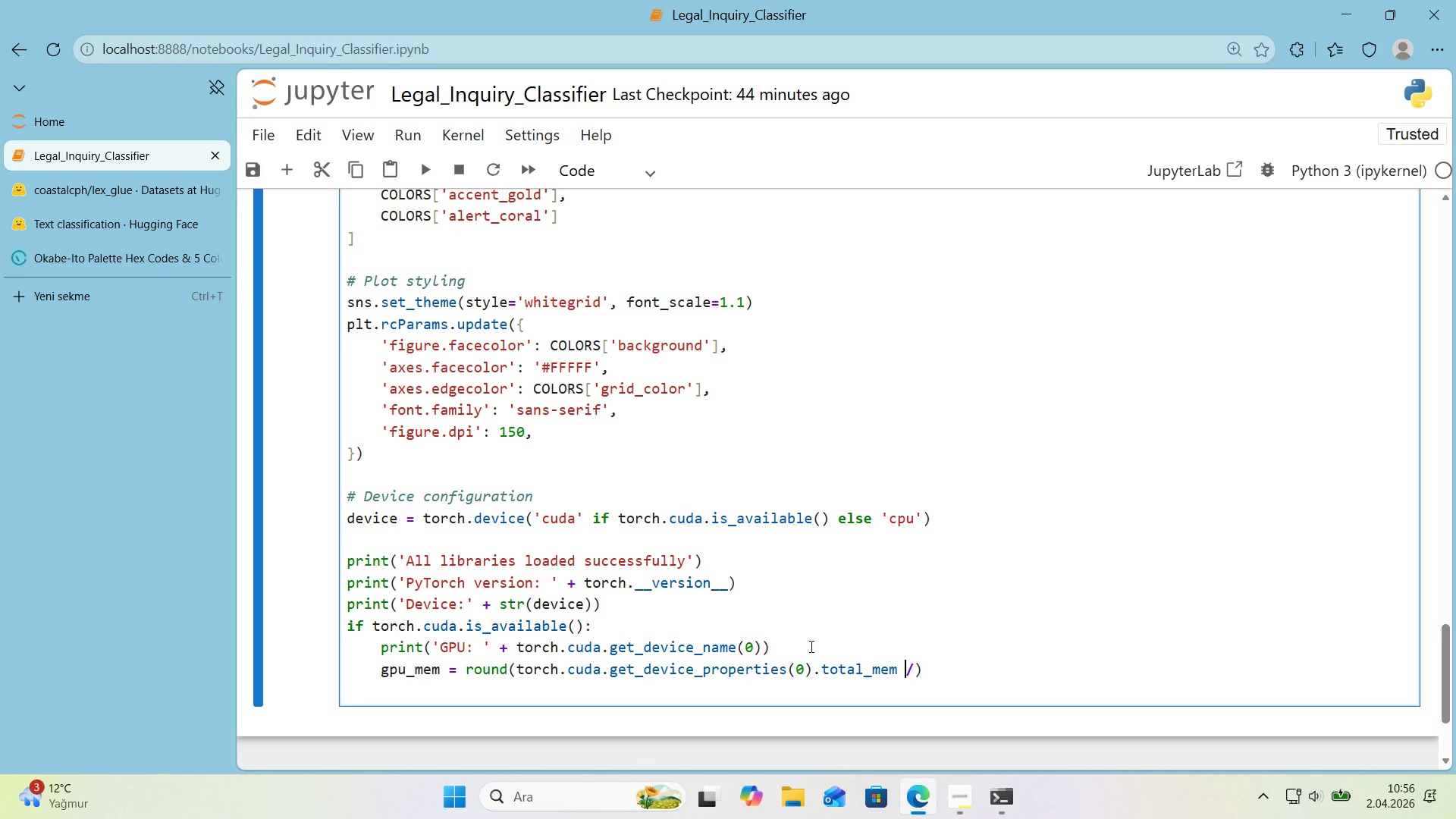 
key(ArrowRight)
 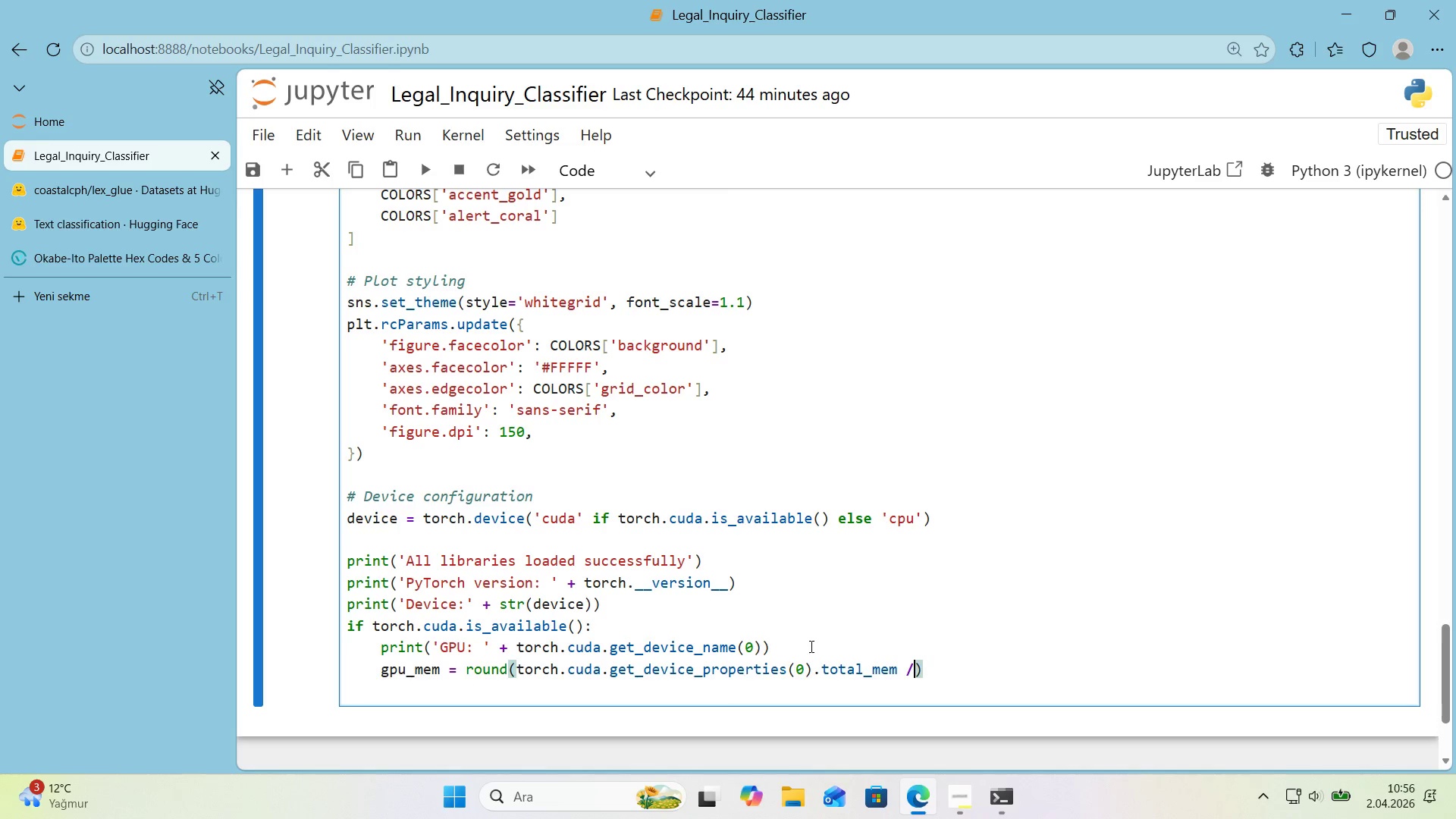 
type( 1024**3, 1)
 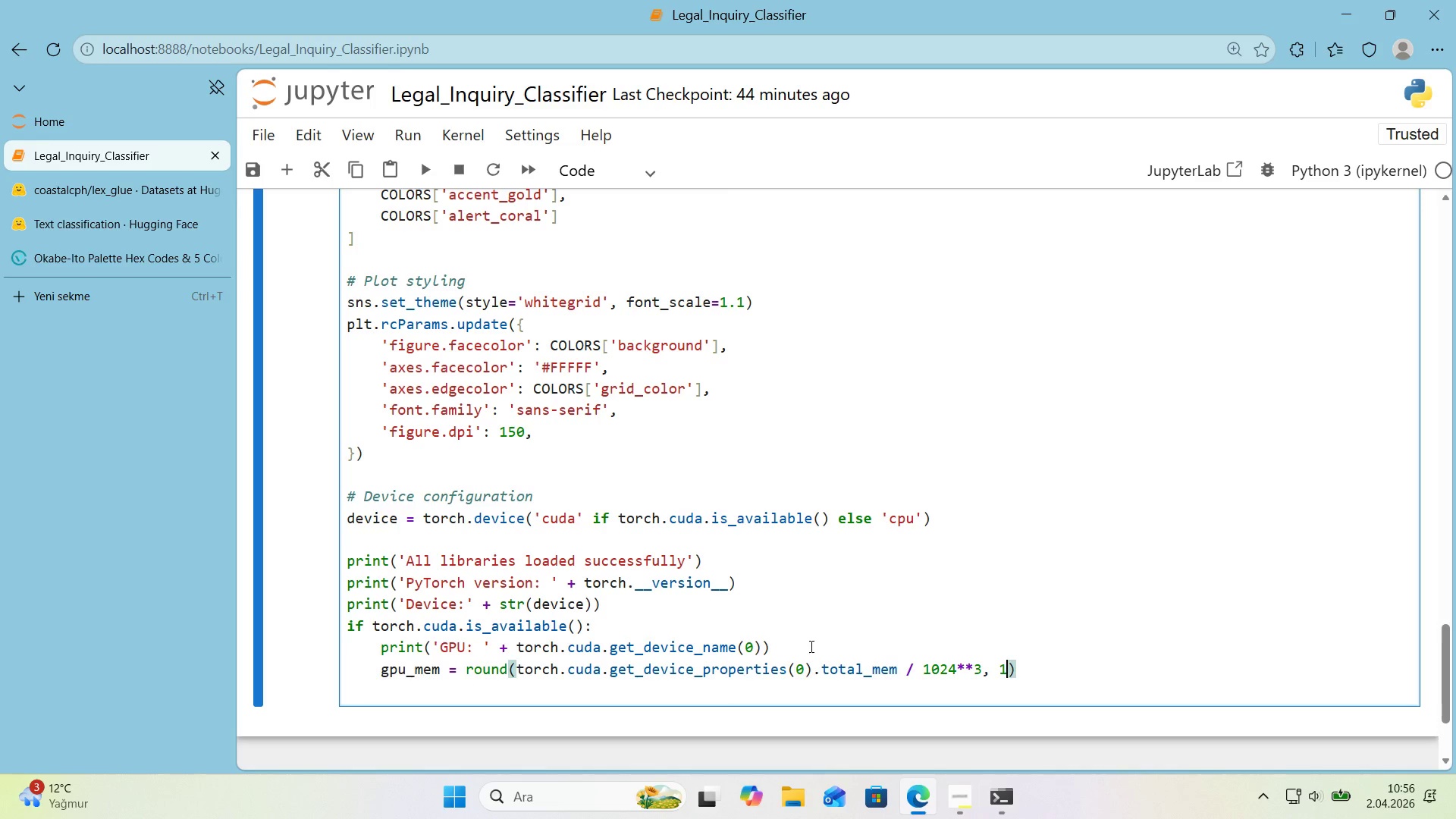 
key(ArrowRight)
 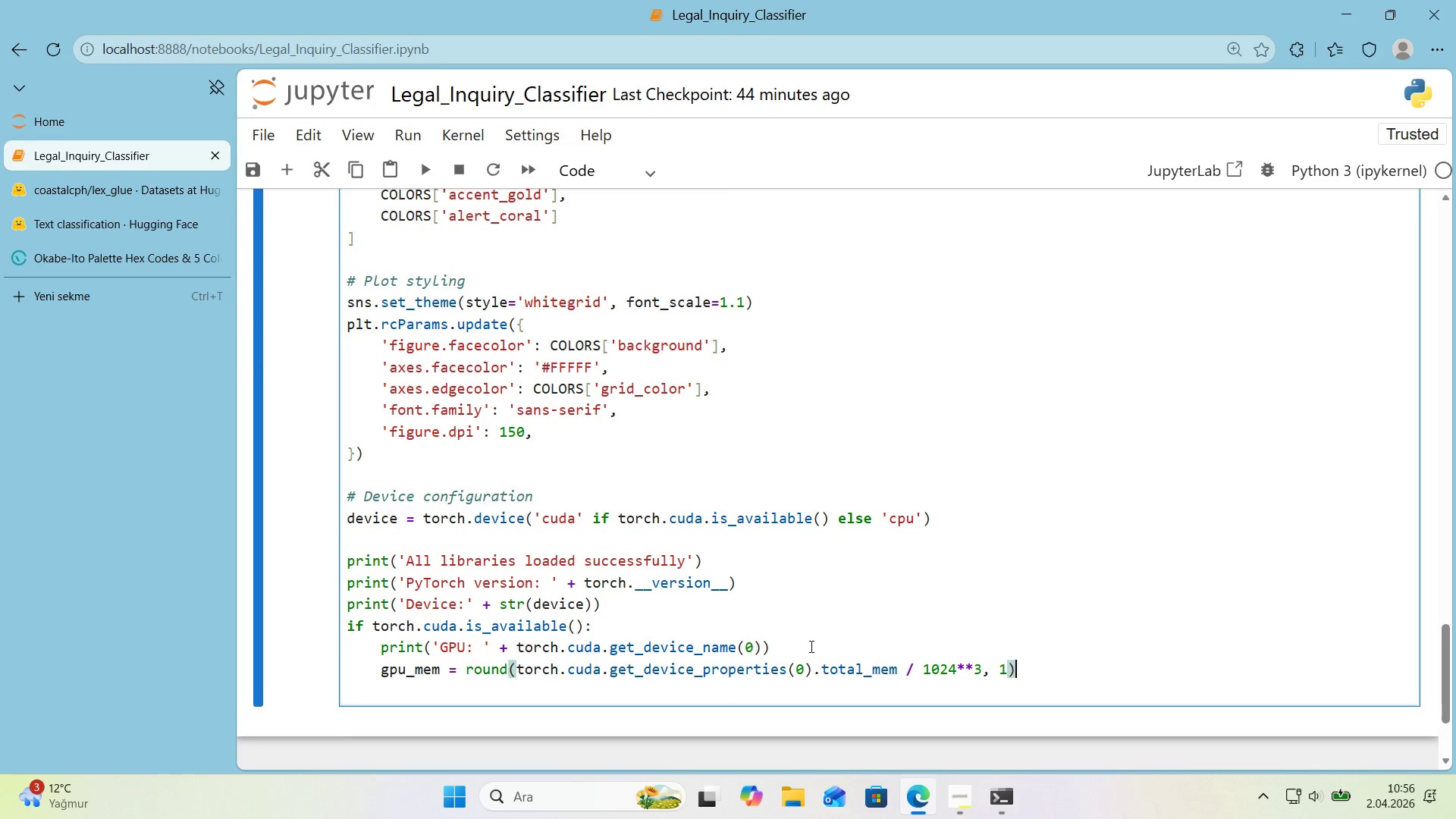 
key(Enter)
 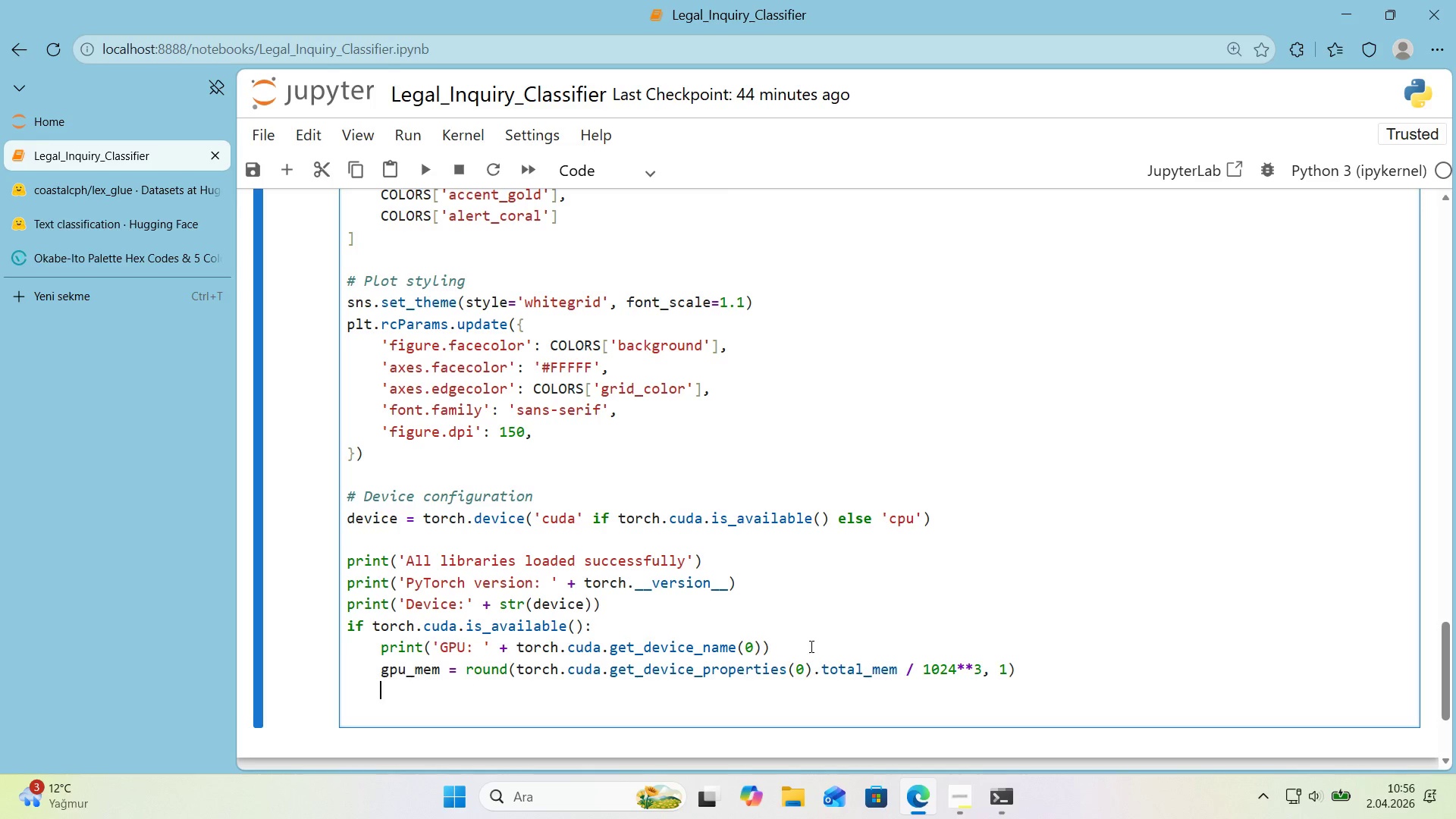 
type(pr'nt*()
 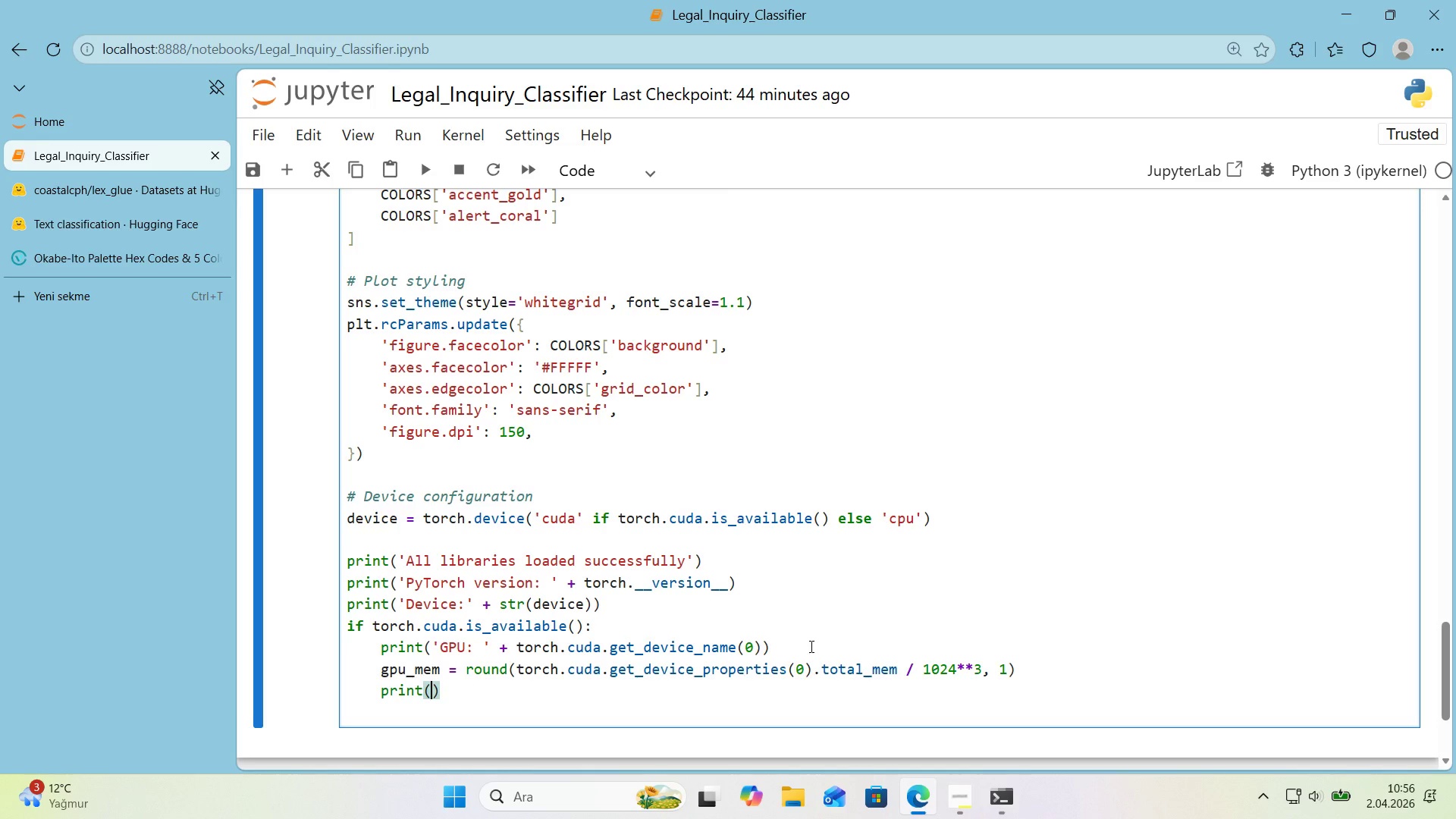 
 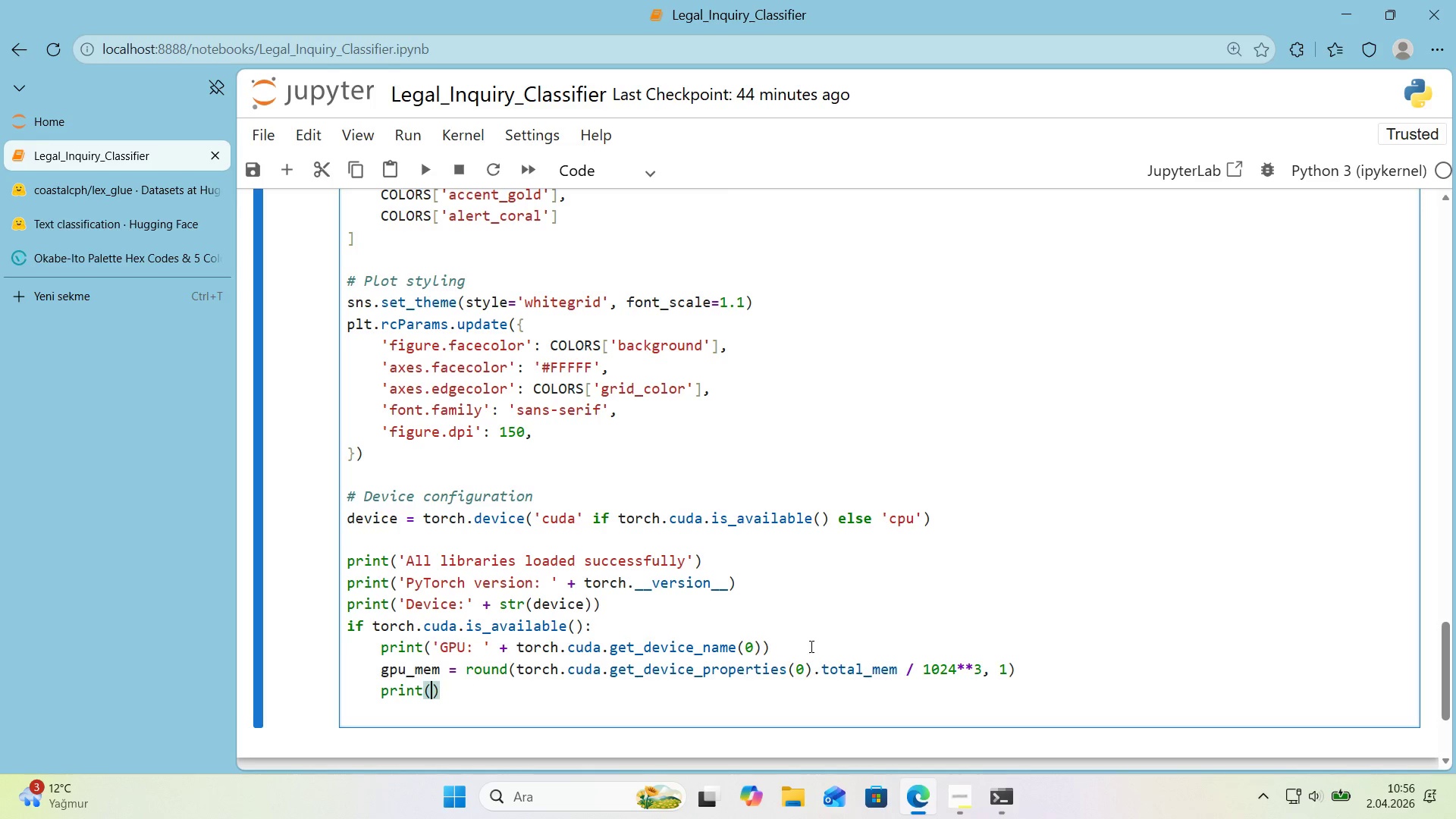 
key(ArrowLeft)
 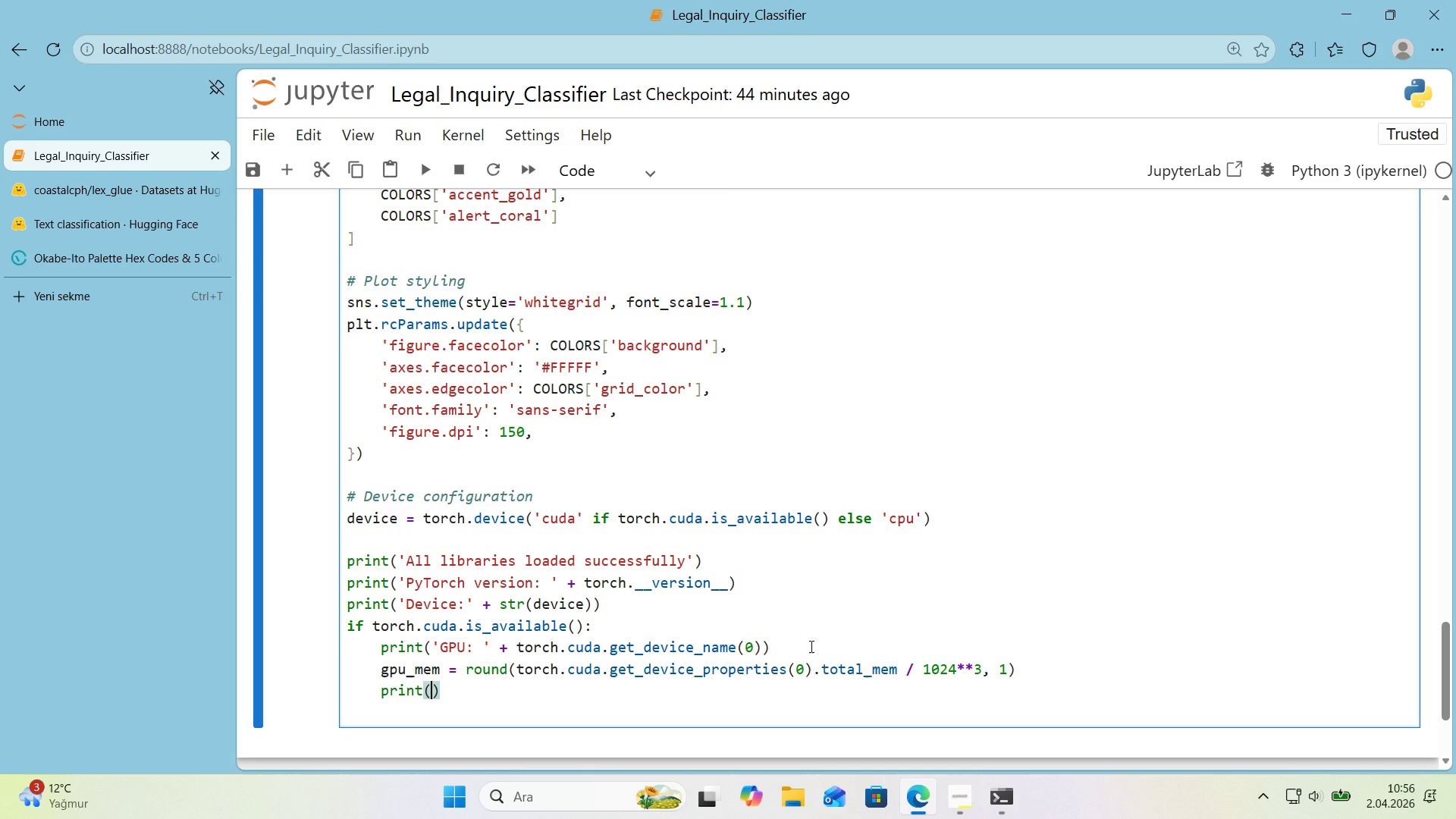 
type(@@)
 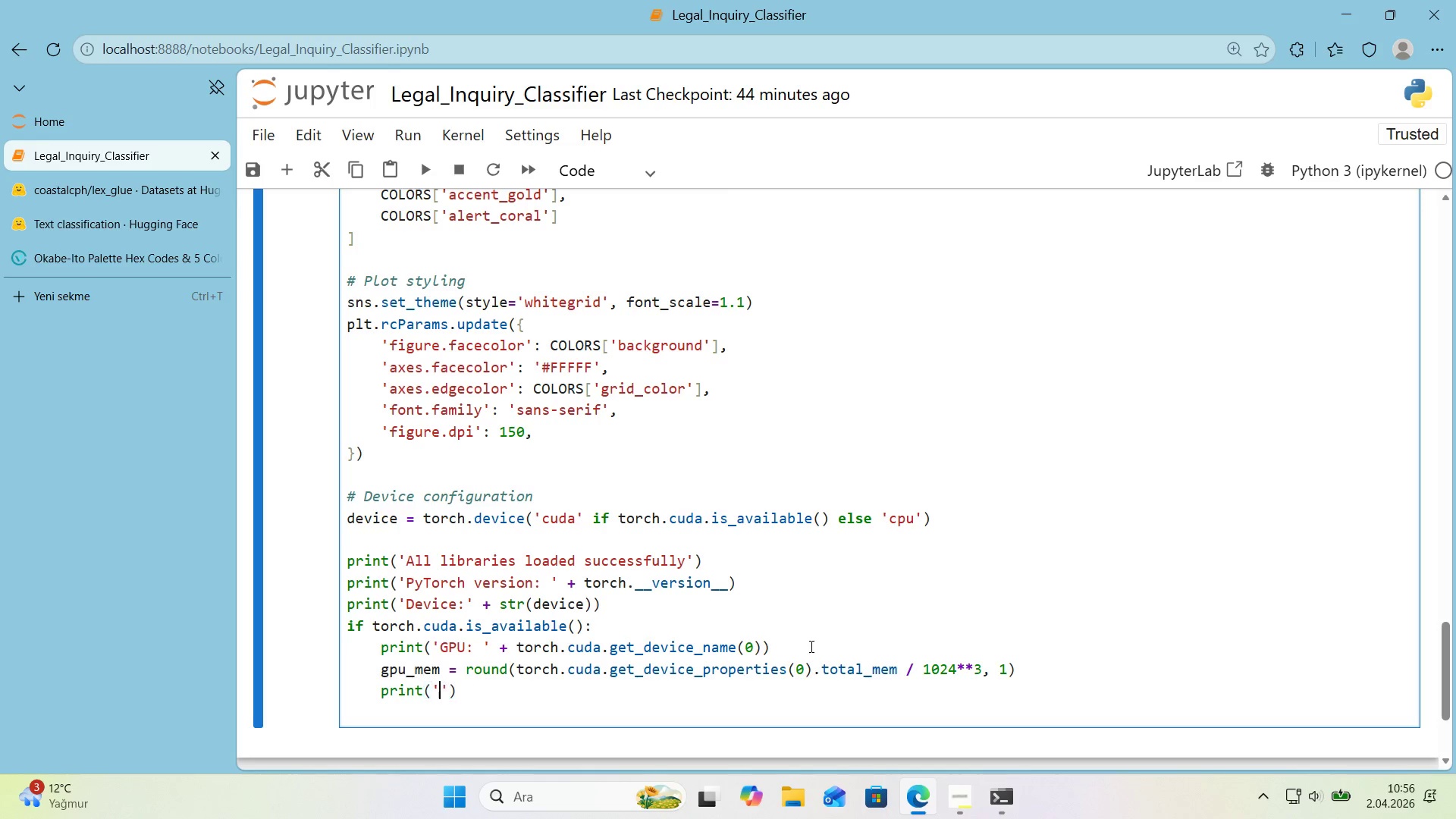 
key(ArrowLeft)
 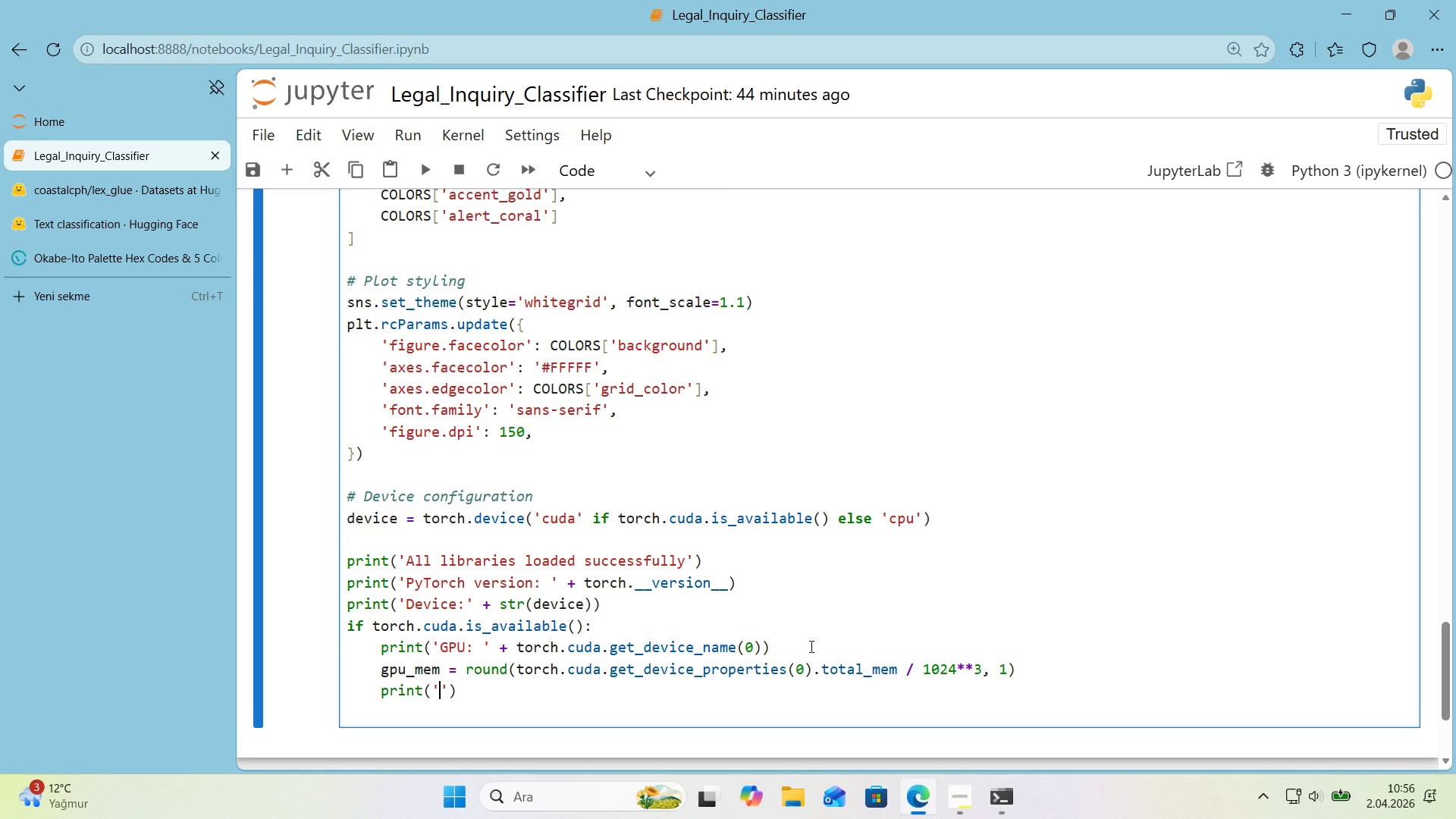 
type(GPU Mme)
key(Backspace)
key(Backspace)
type(emory>)
 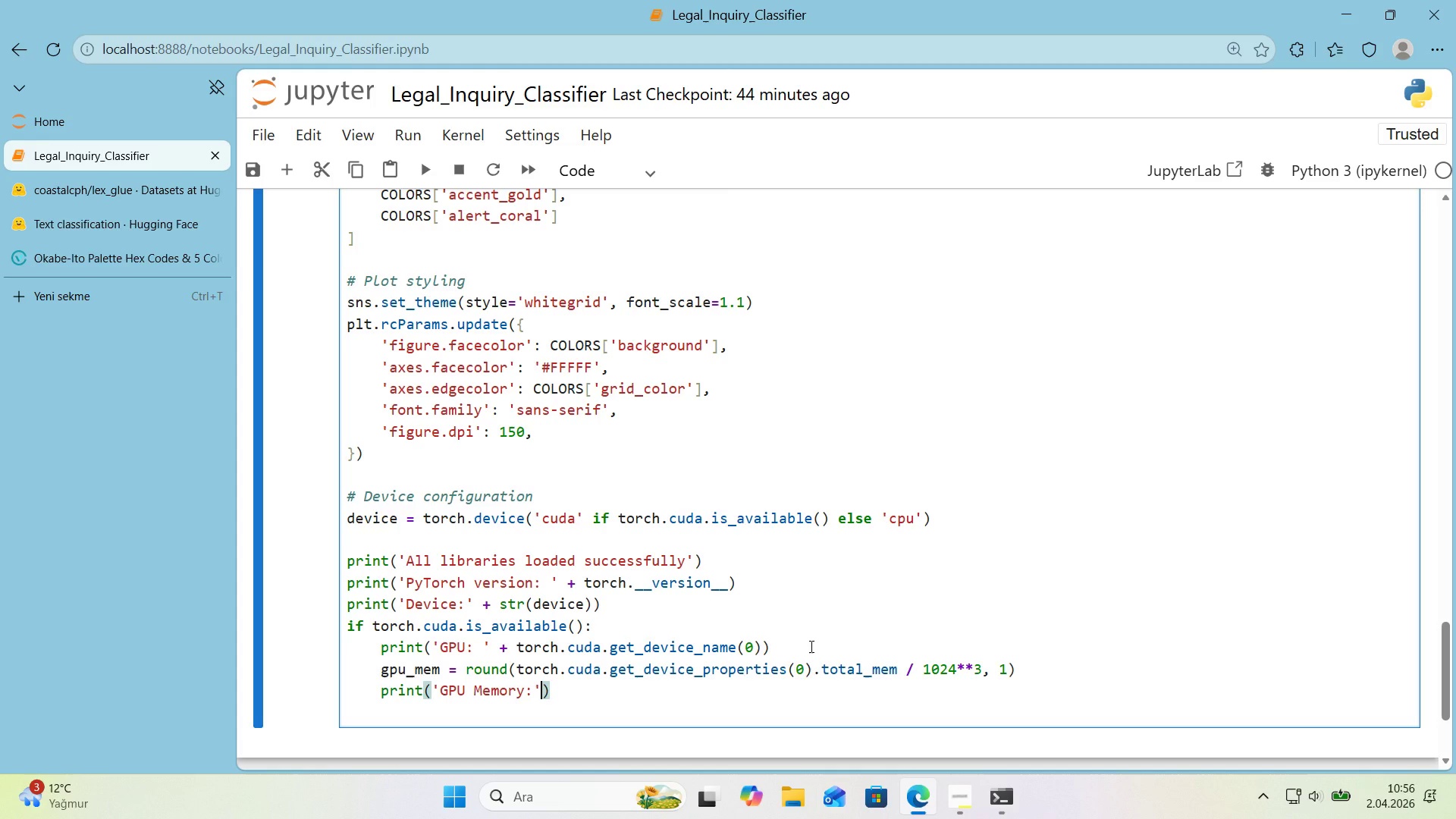 
 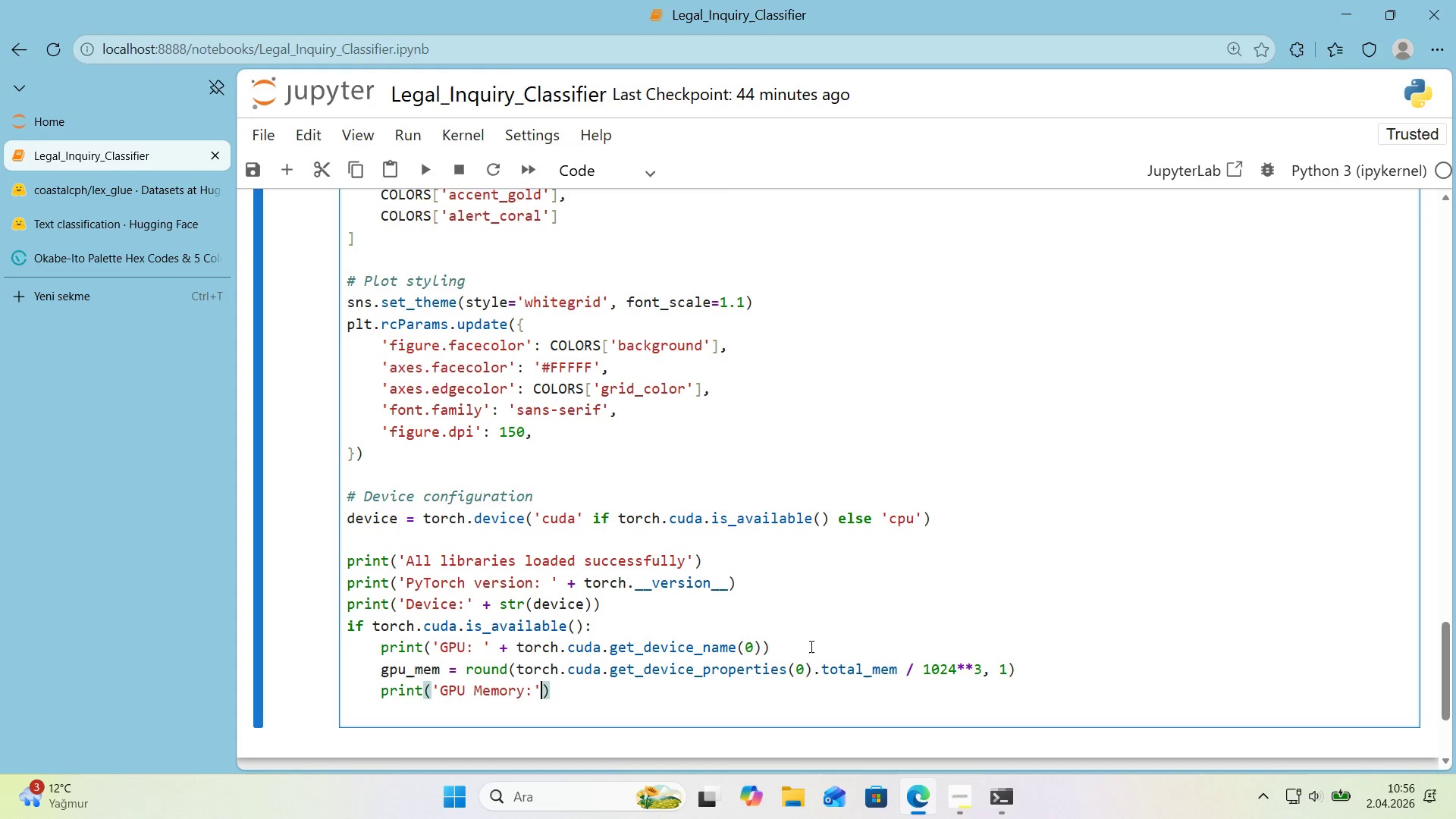 
key(ArrowRight)
 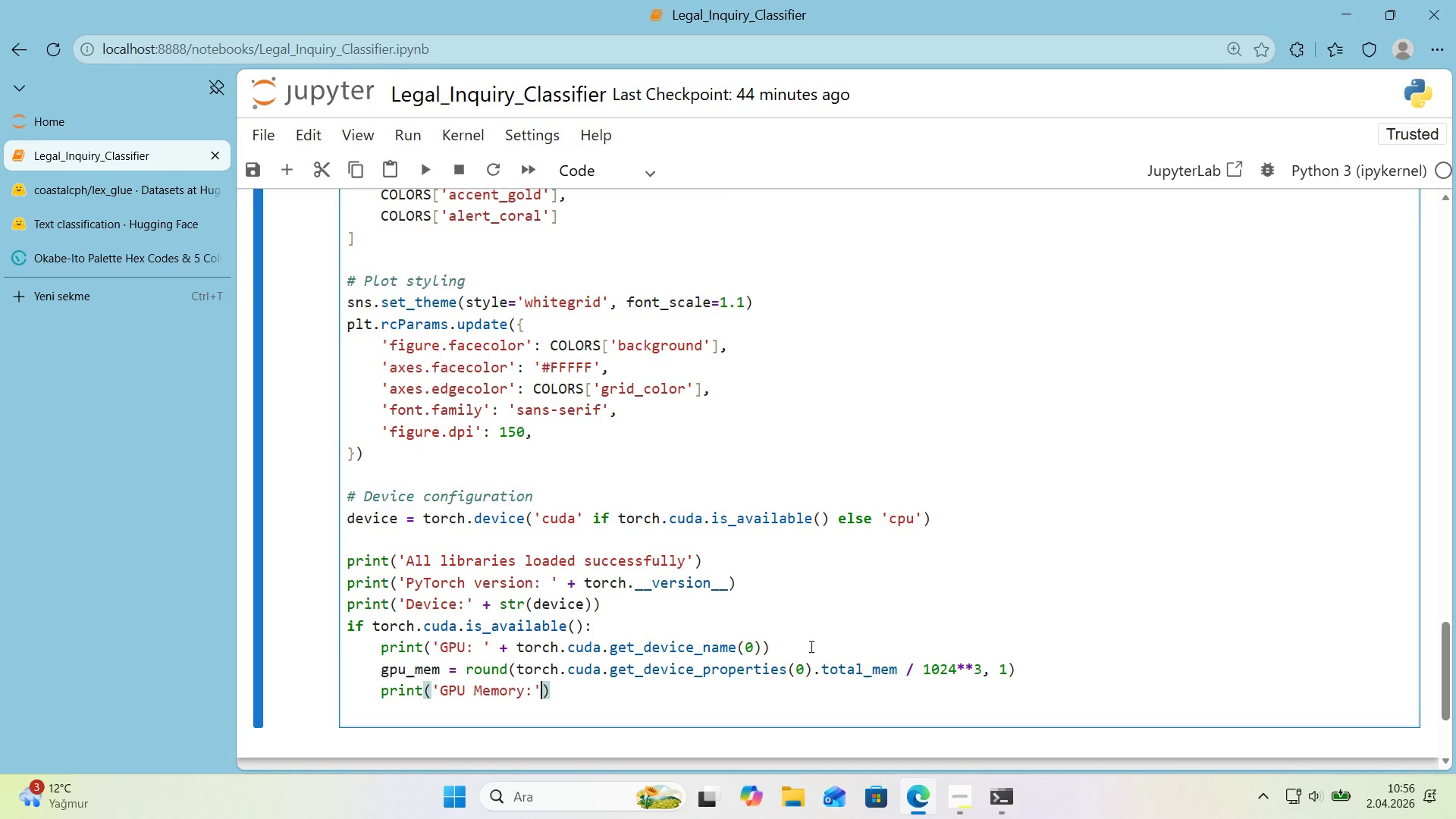 
type( + str*()
 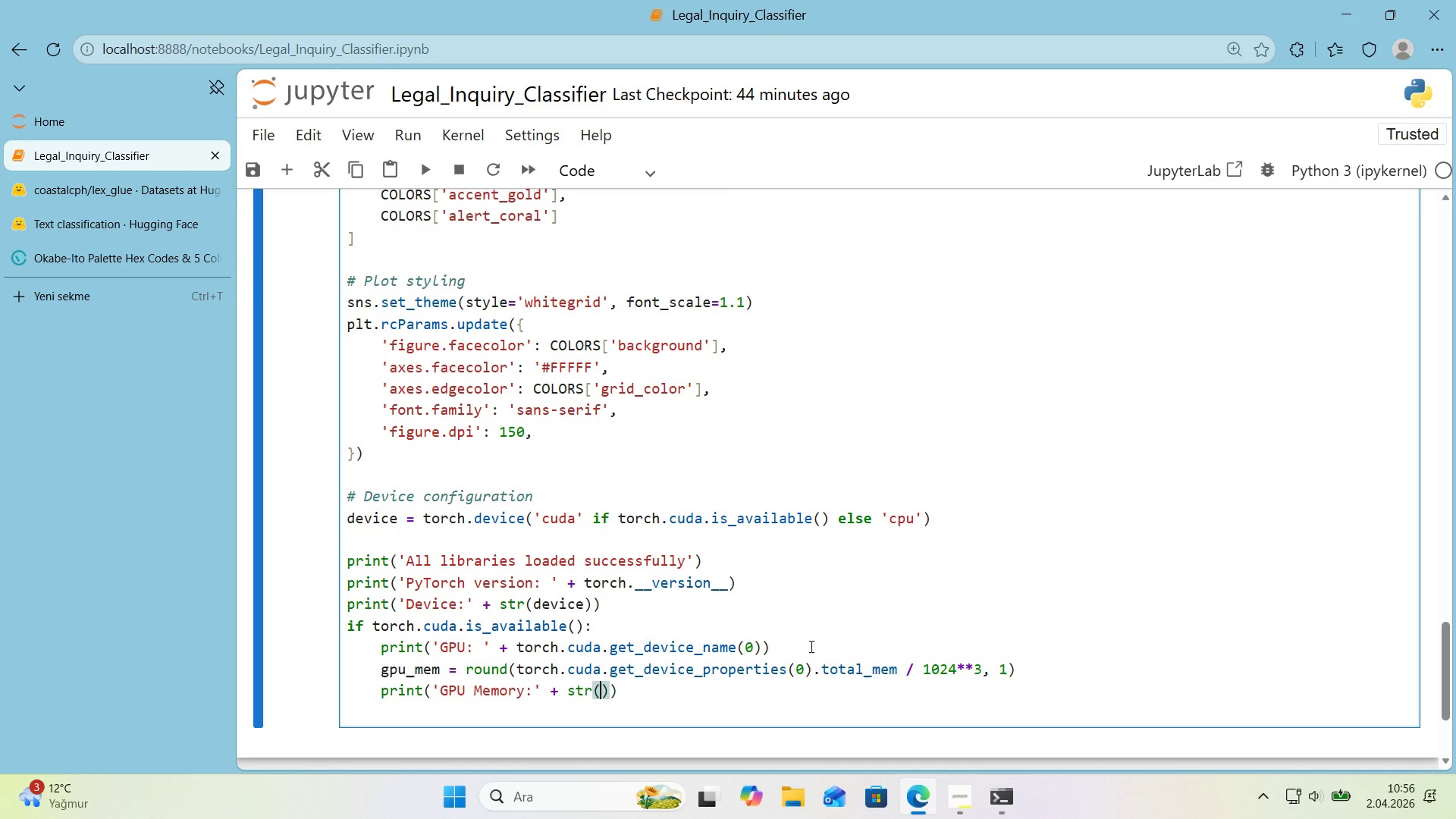 
 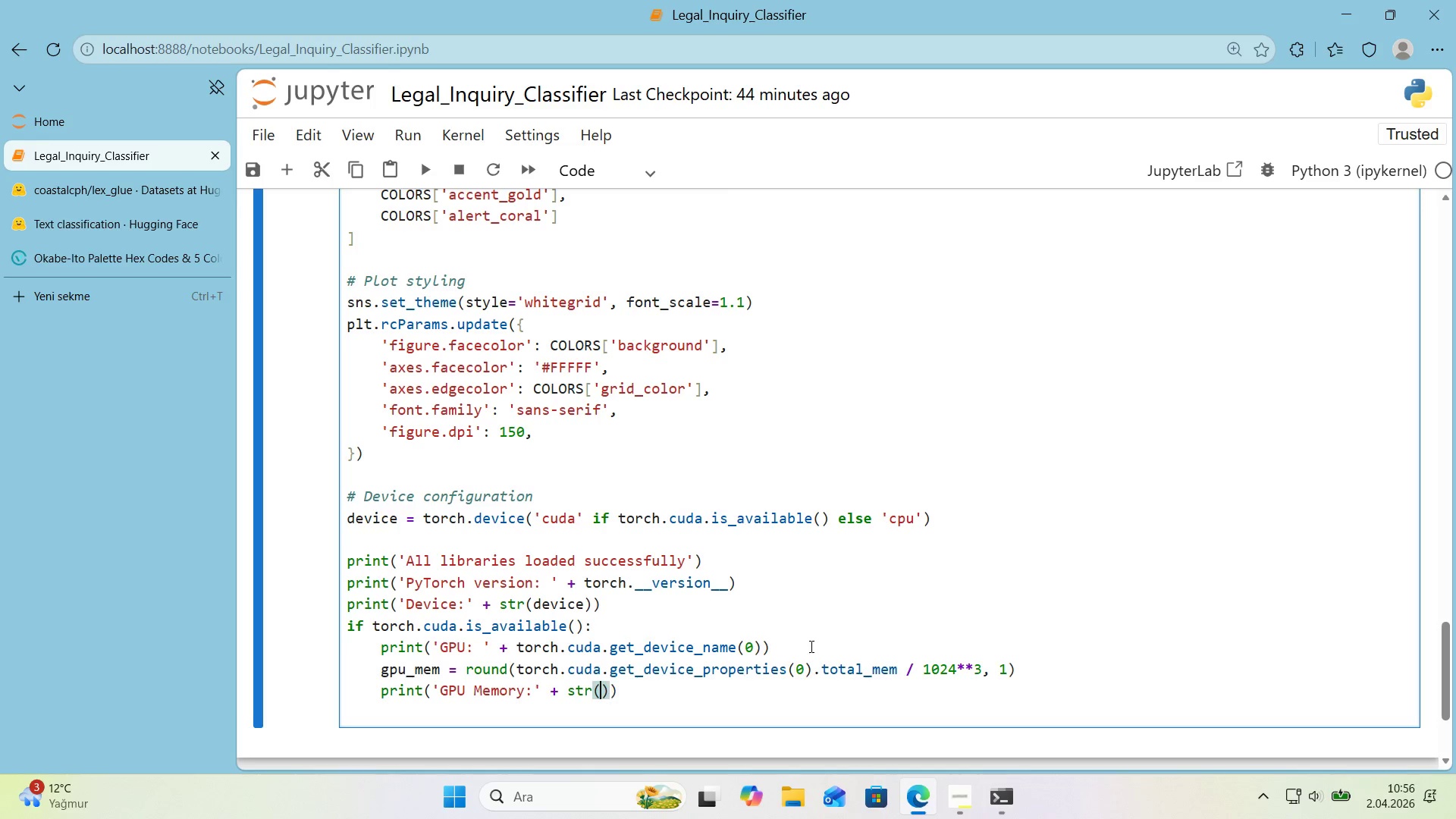 
key(ArrowLeft)
 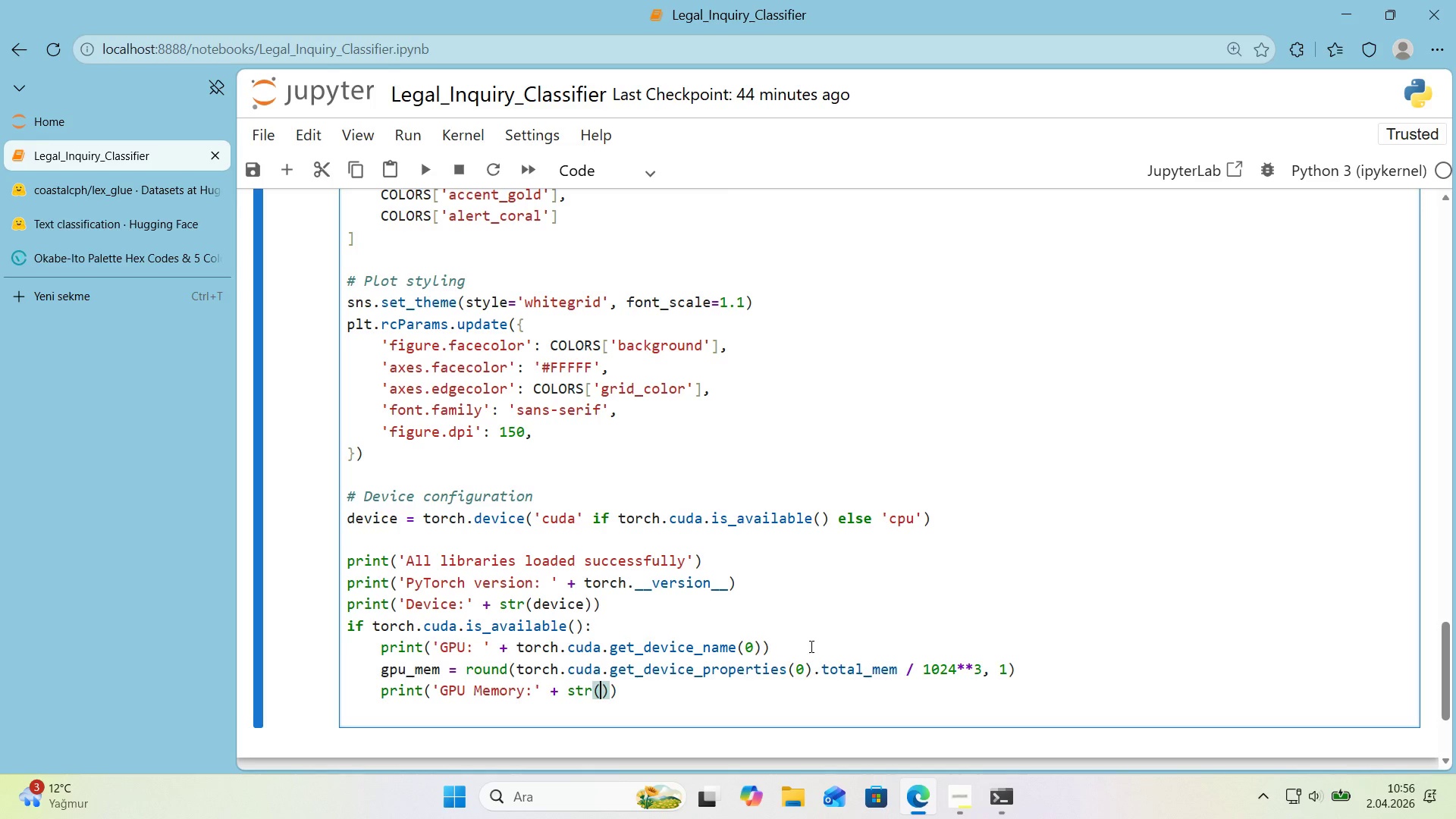 
type(gpu_mem)
 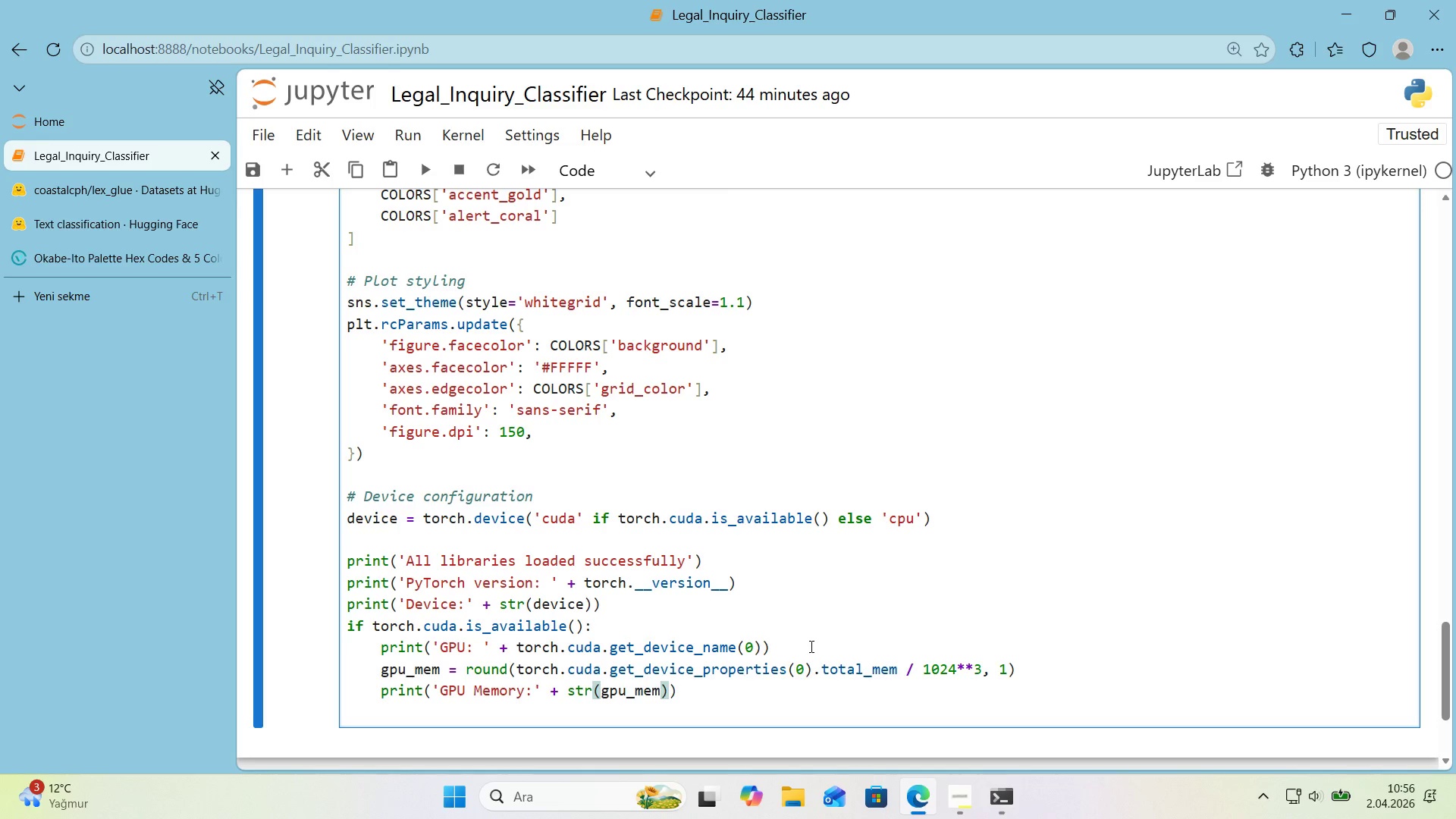 
key(ArrowRight)
 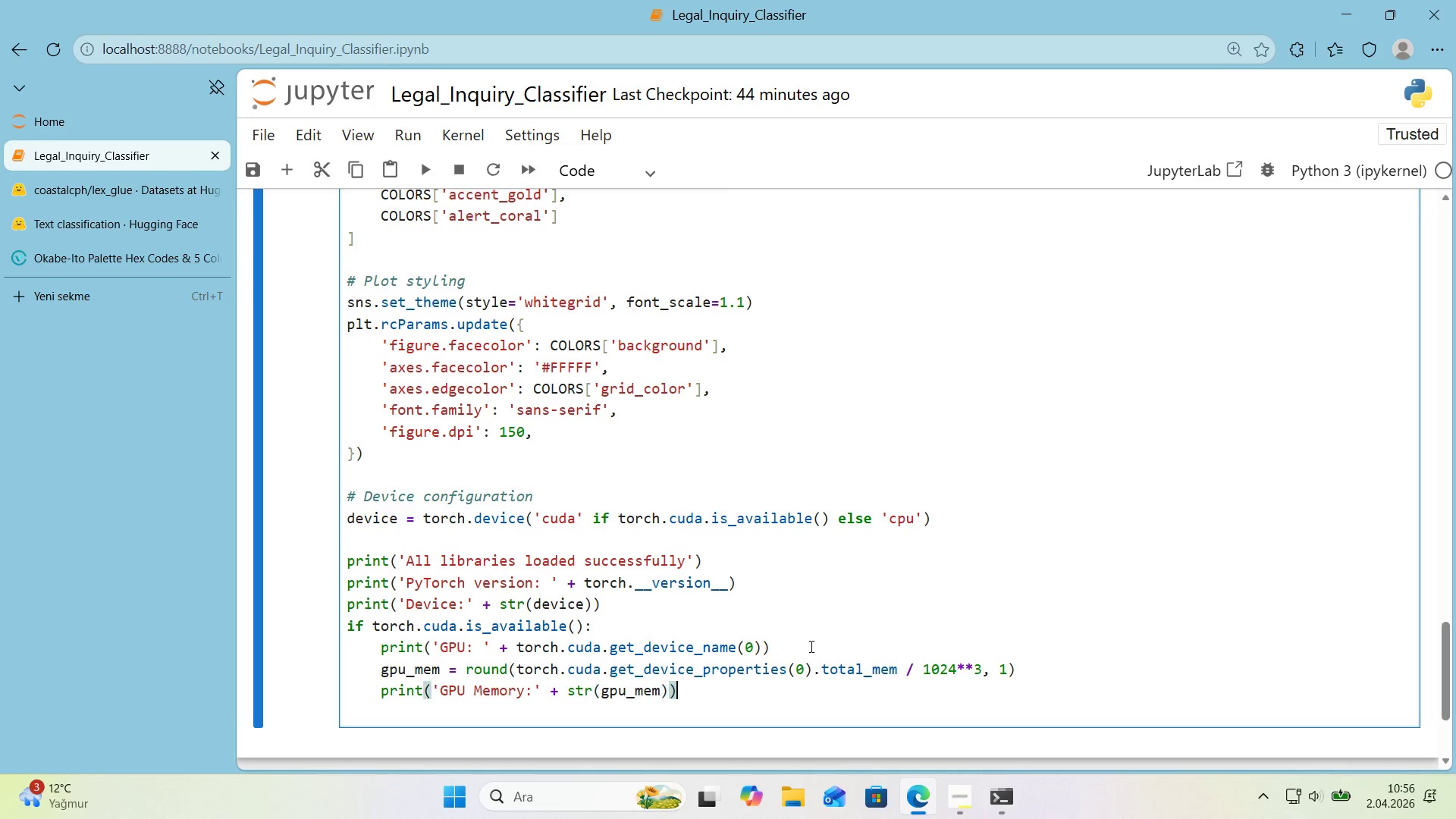 
key(ArrowRight)
 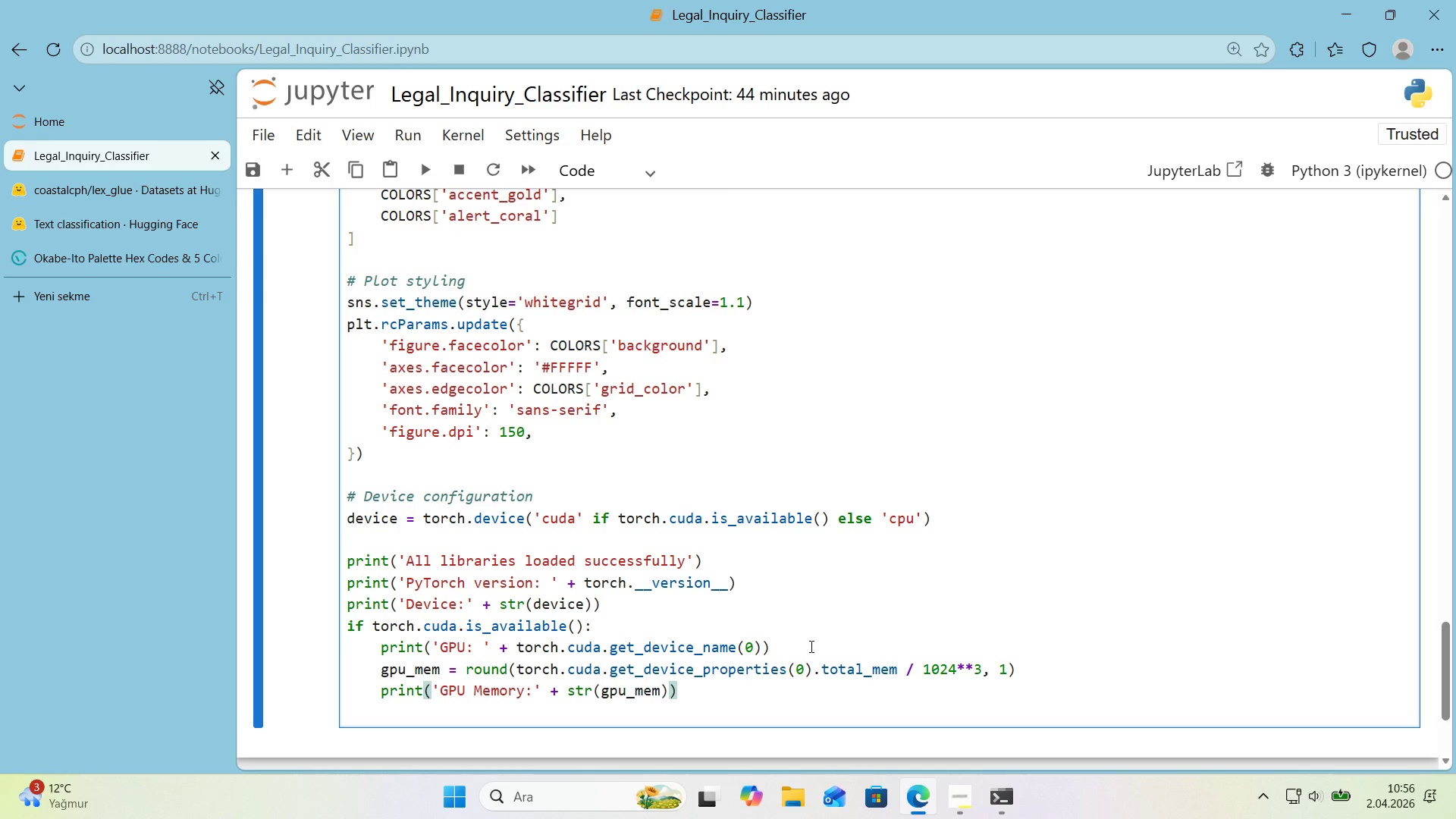 
key(ArrowLeft)
 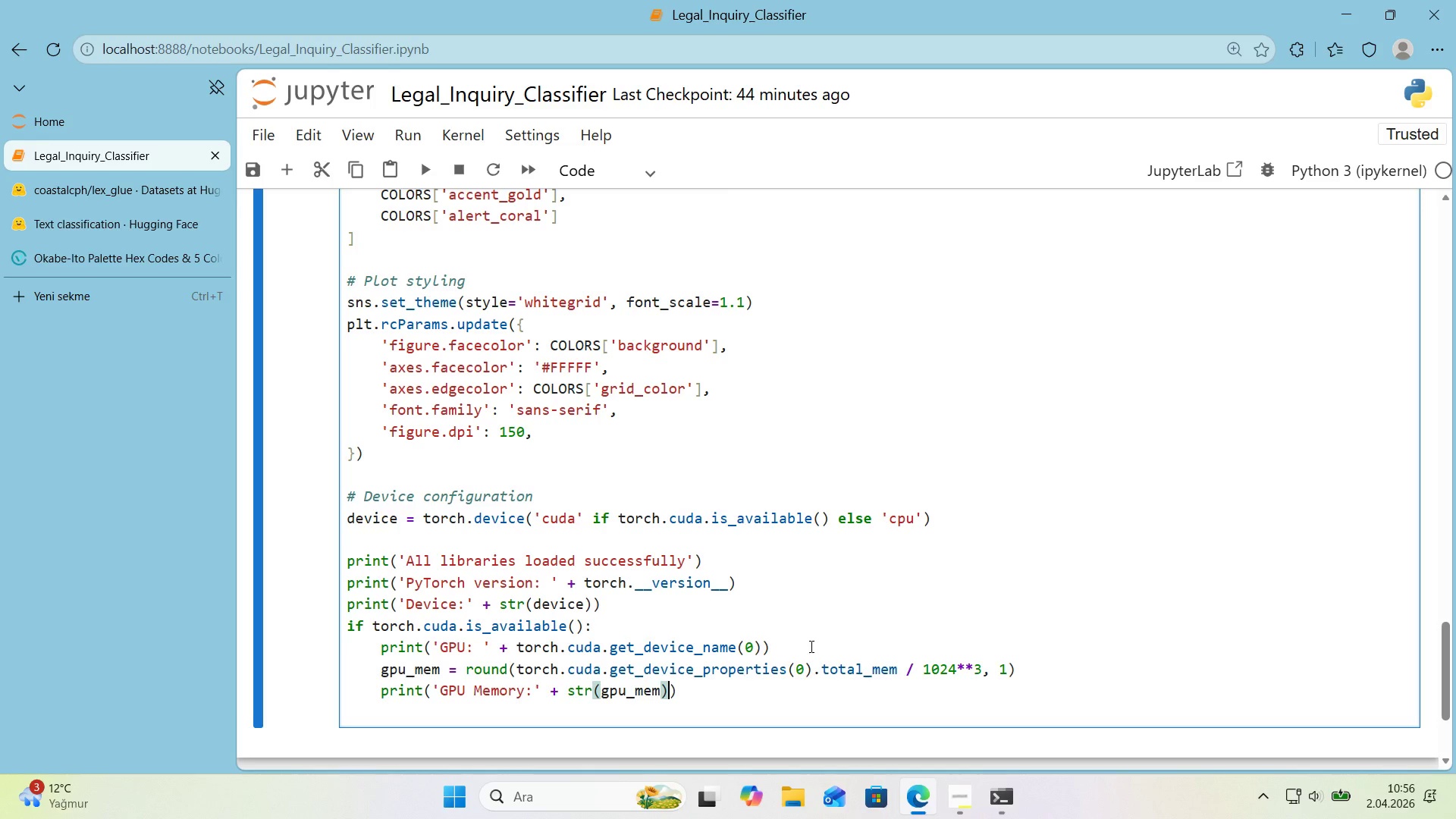 
wait(5.26)
 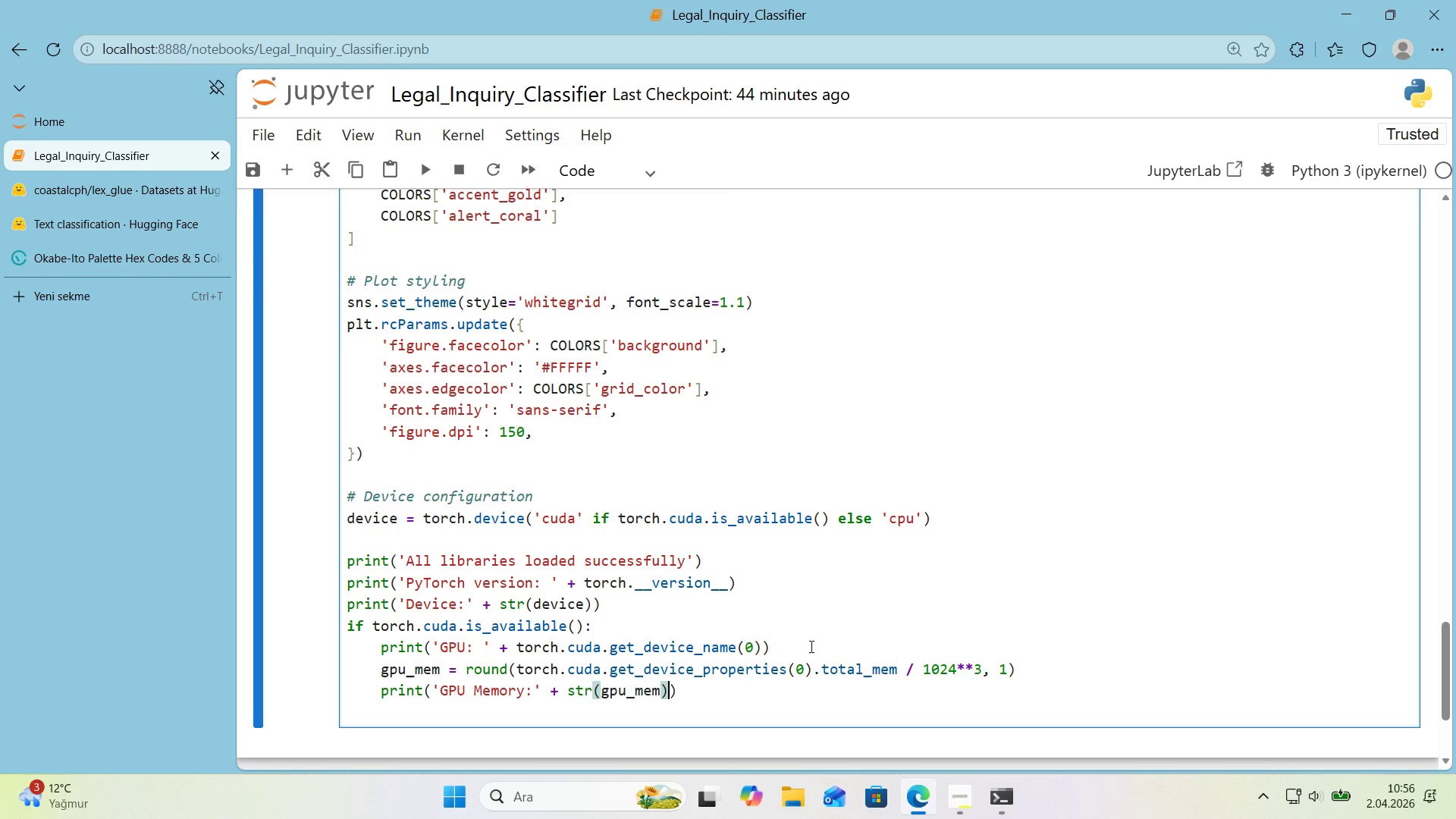 
type( + @@)
 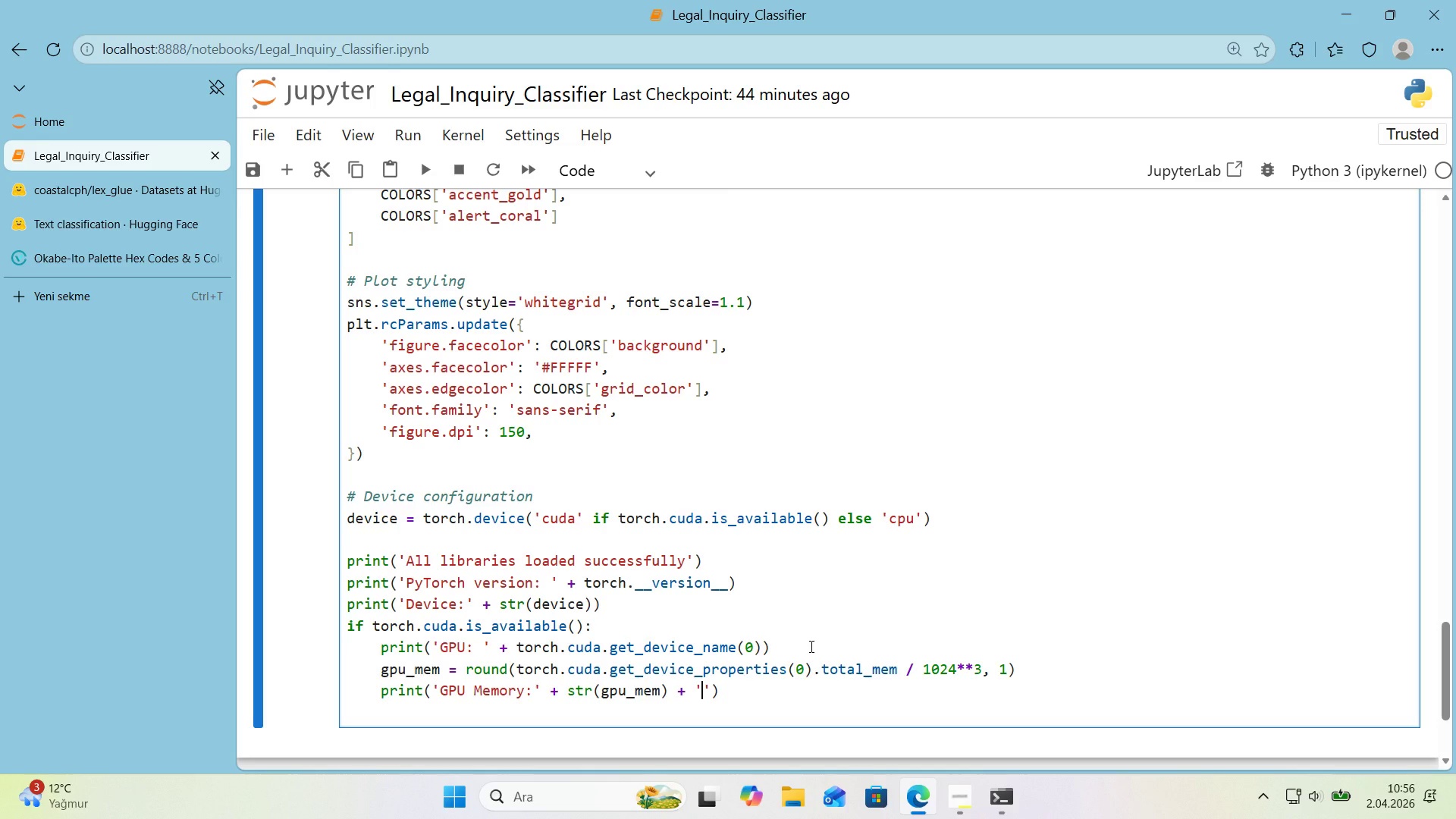 
 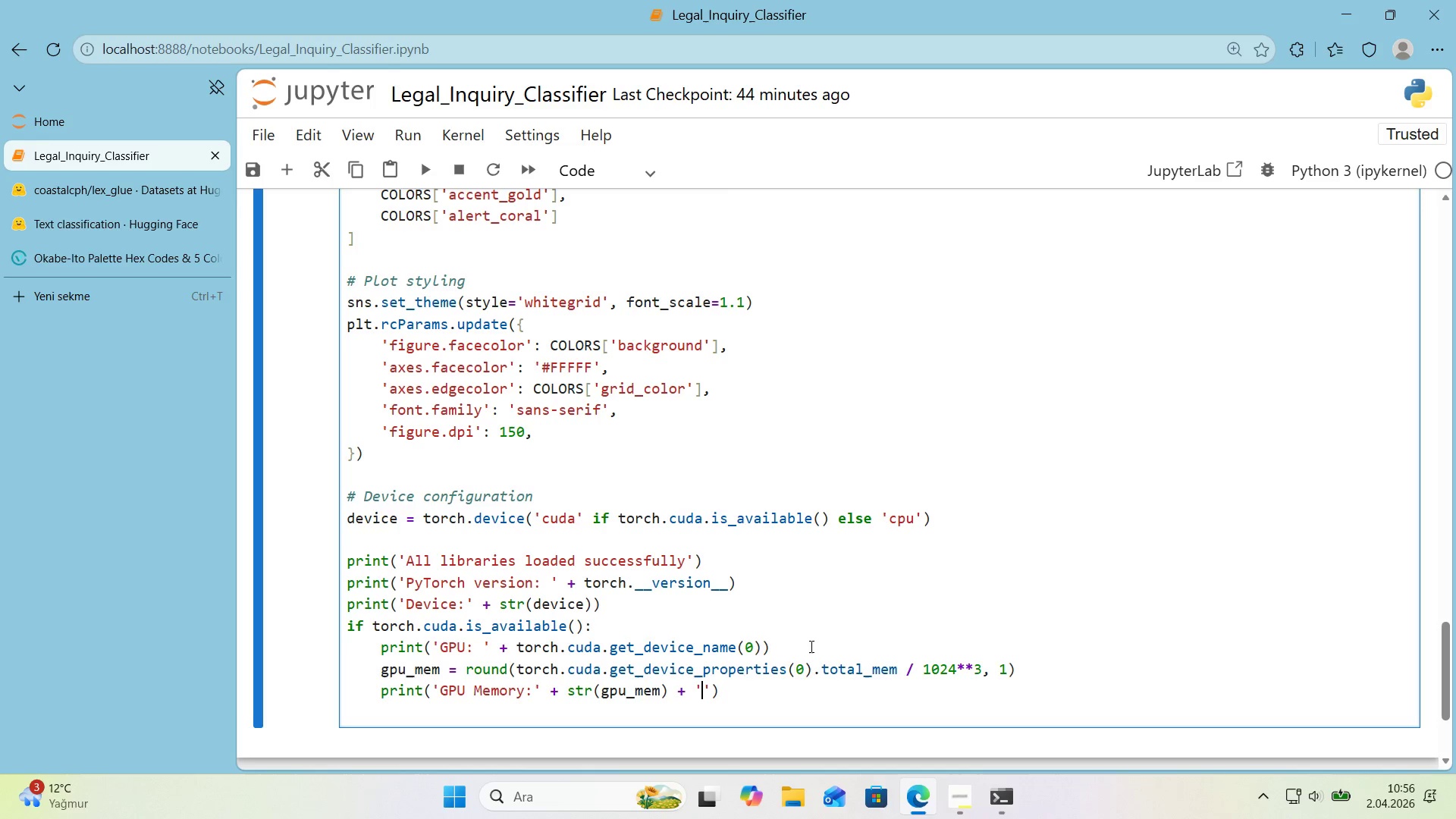 
key(ArrowLeft)
 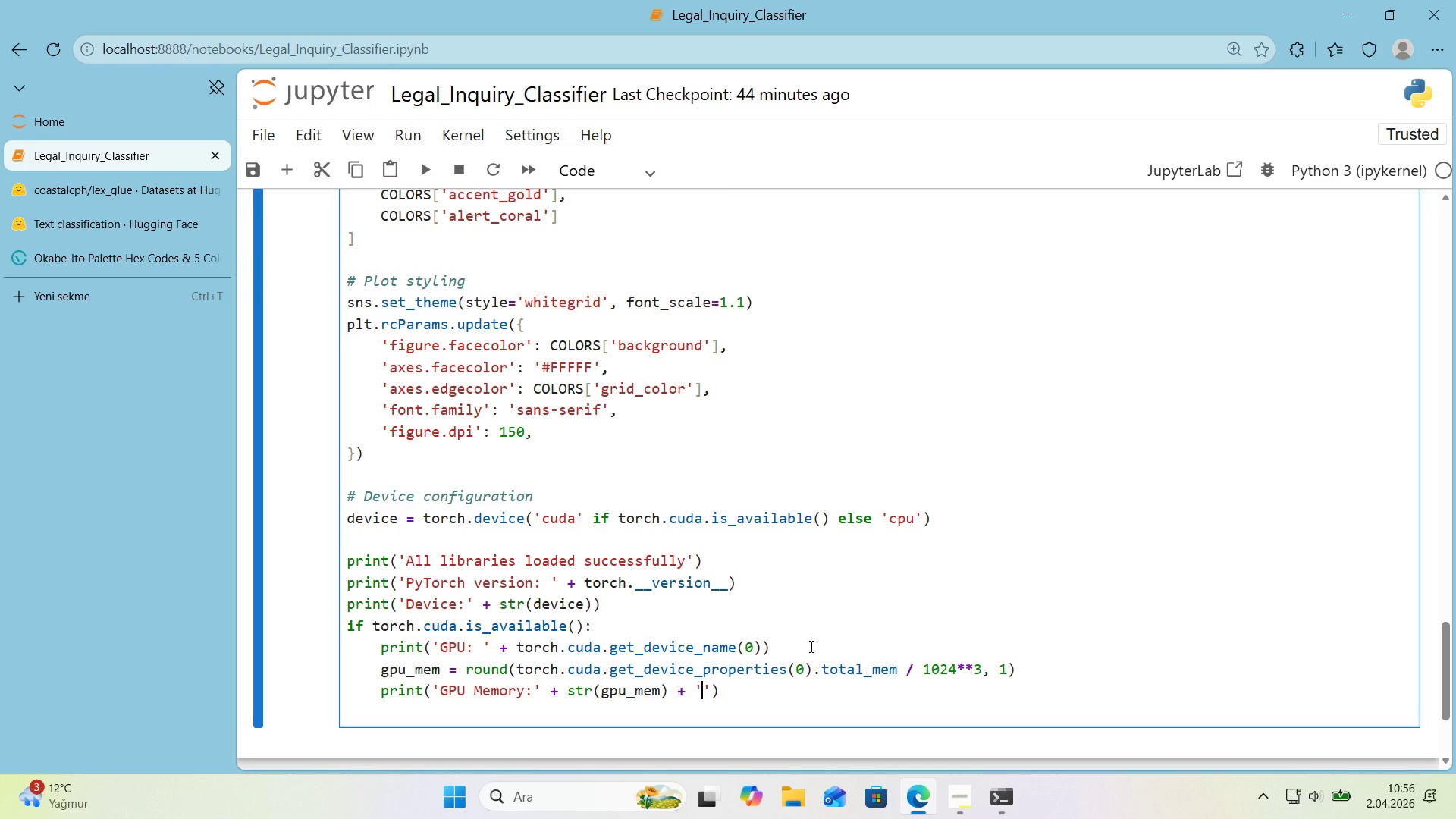 
key(ArrowRight)
 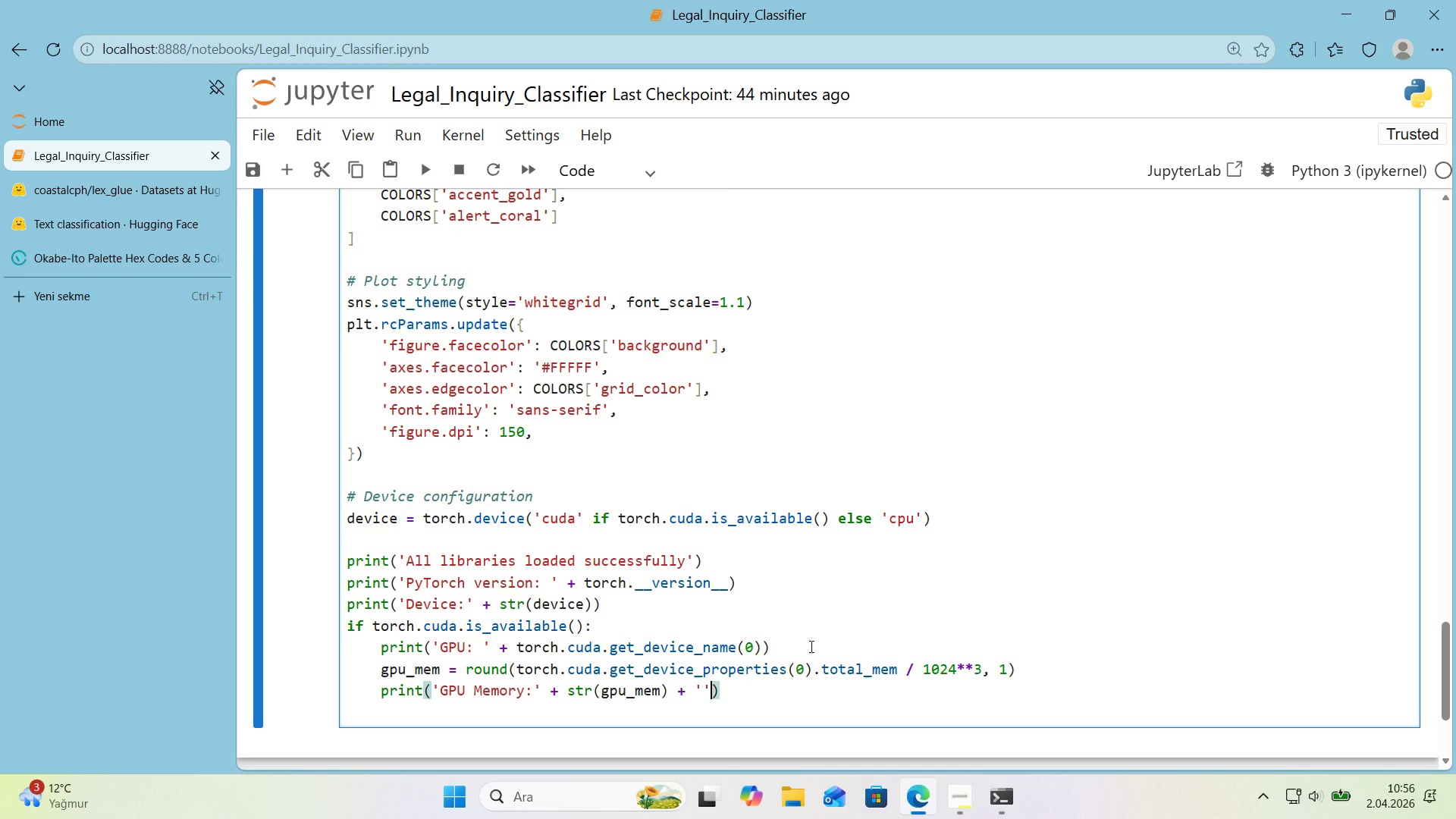 
key(ArrowLeft)
 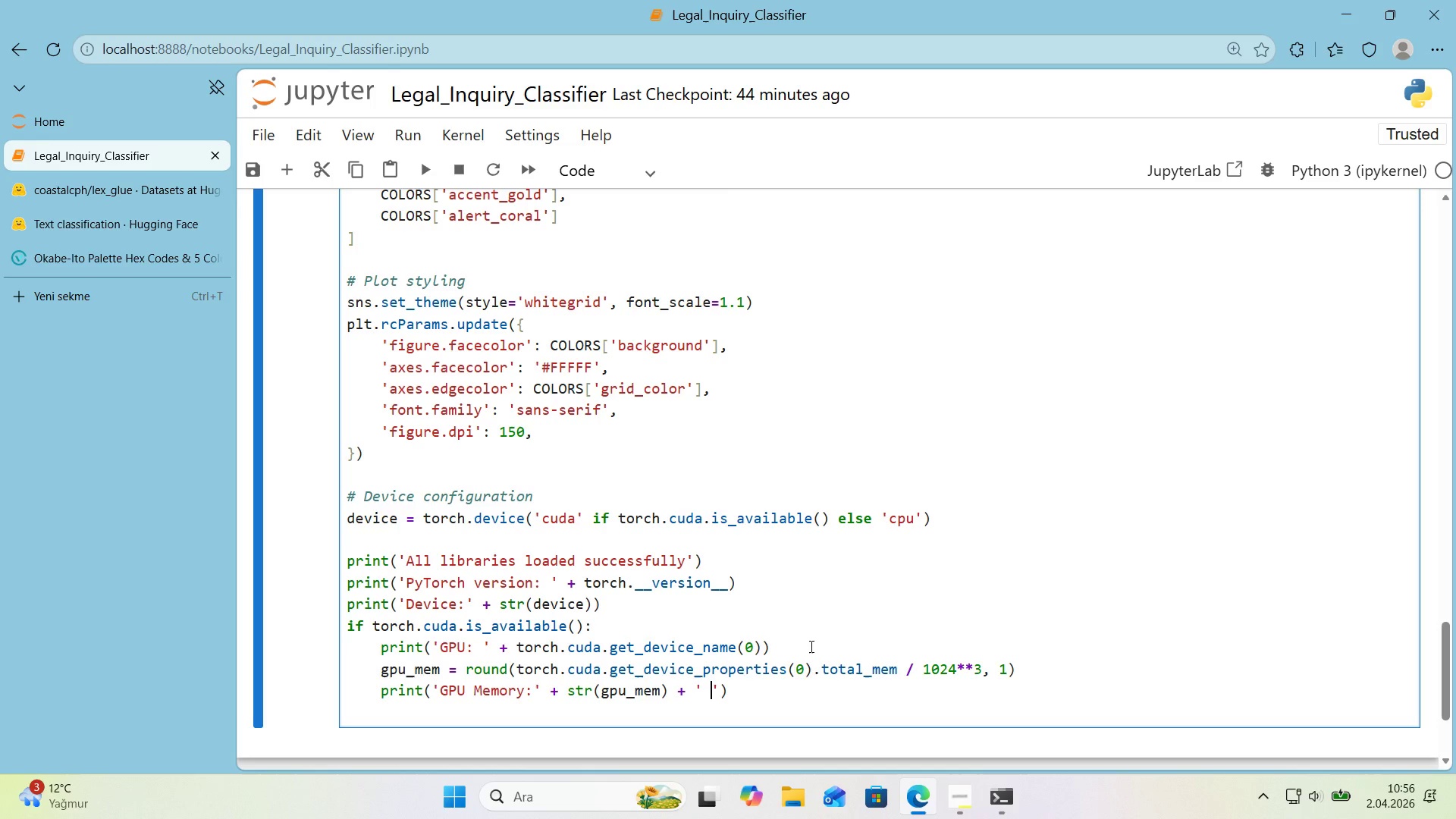 
type( GB)
 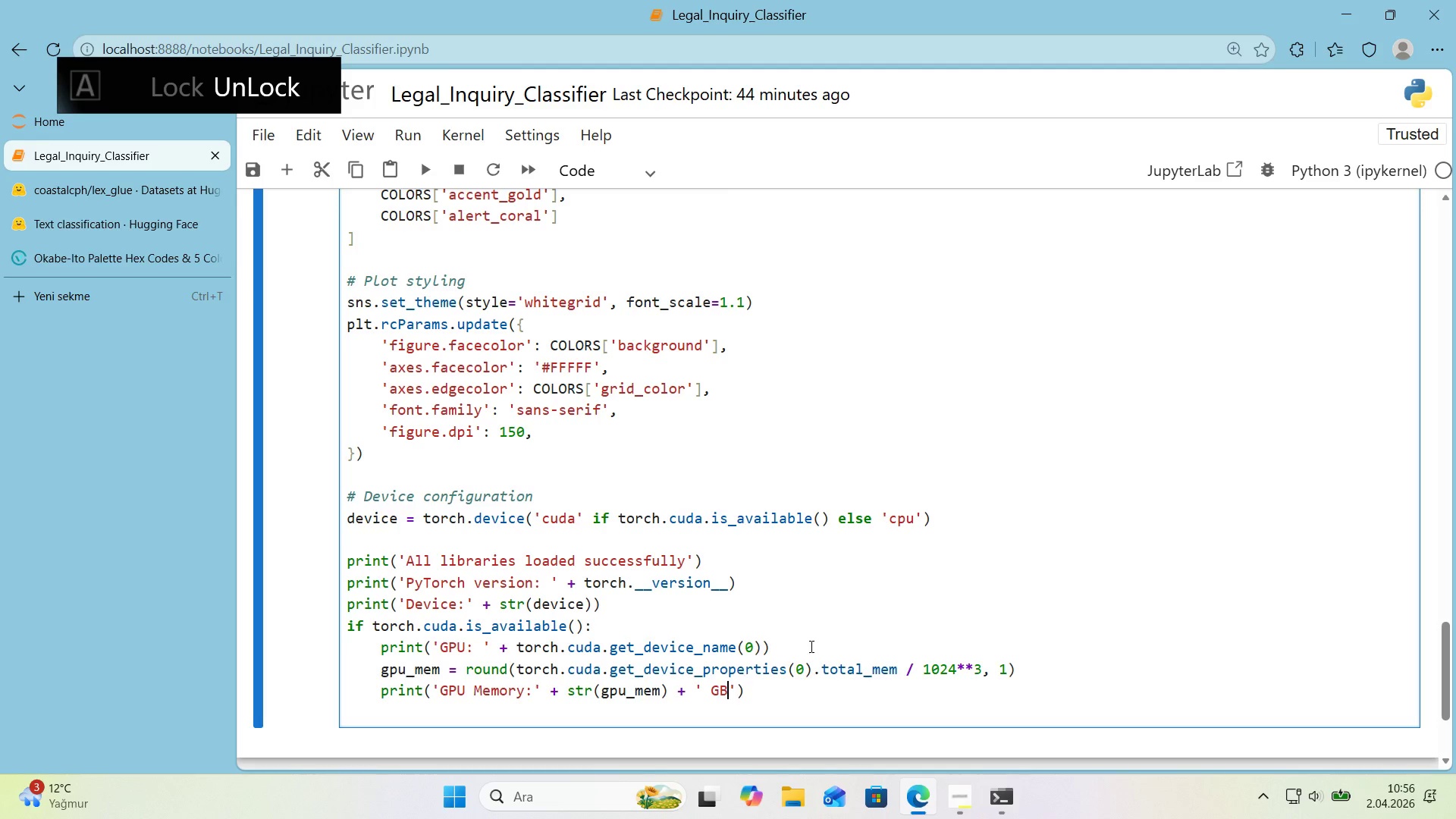 
key(ArrowRight)
 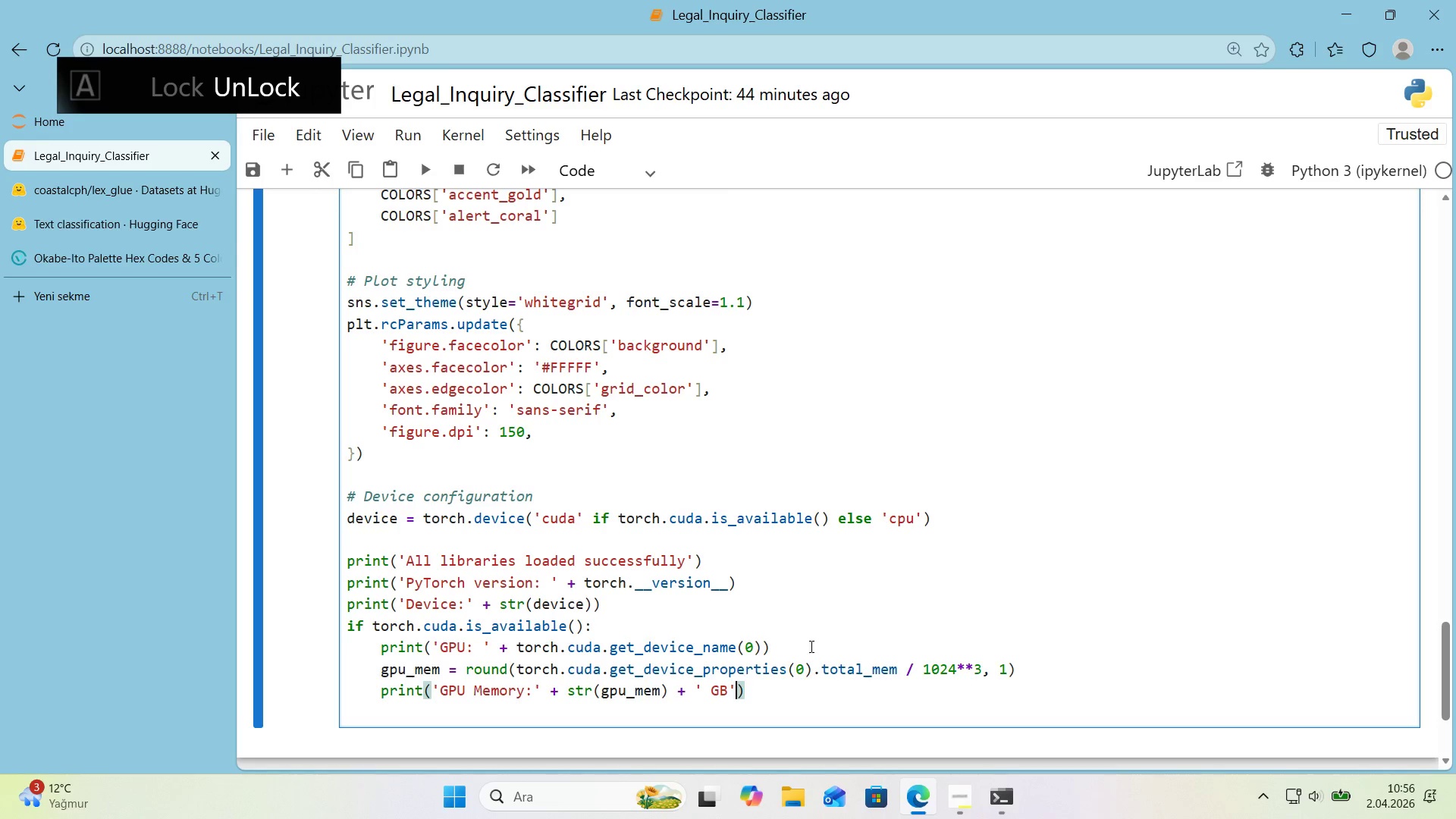 
key(ArrowRight)
 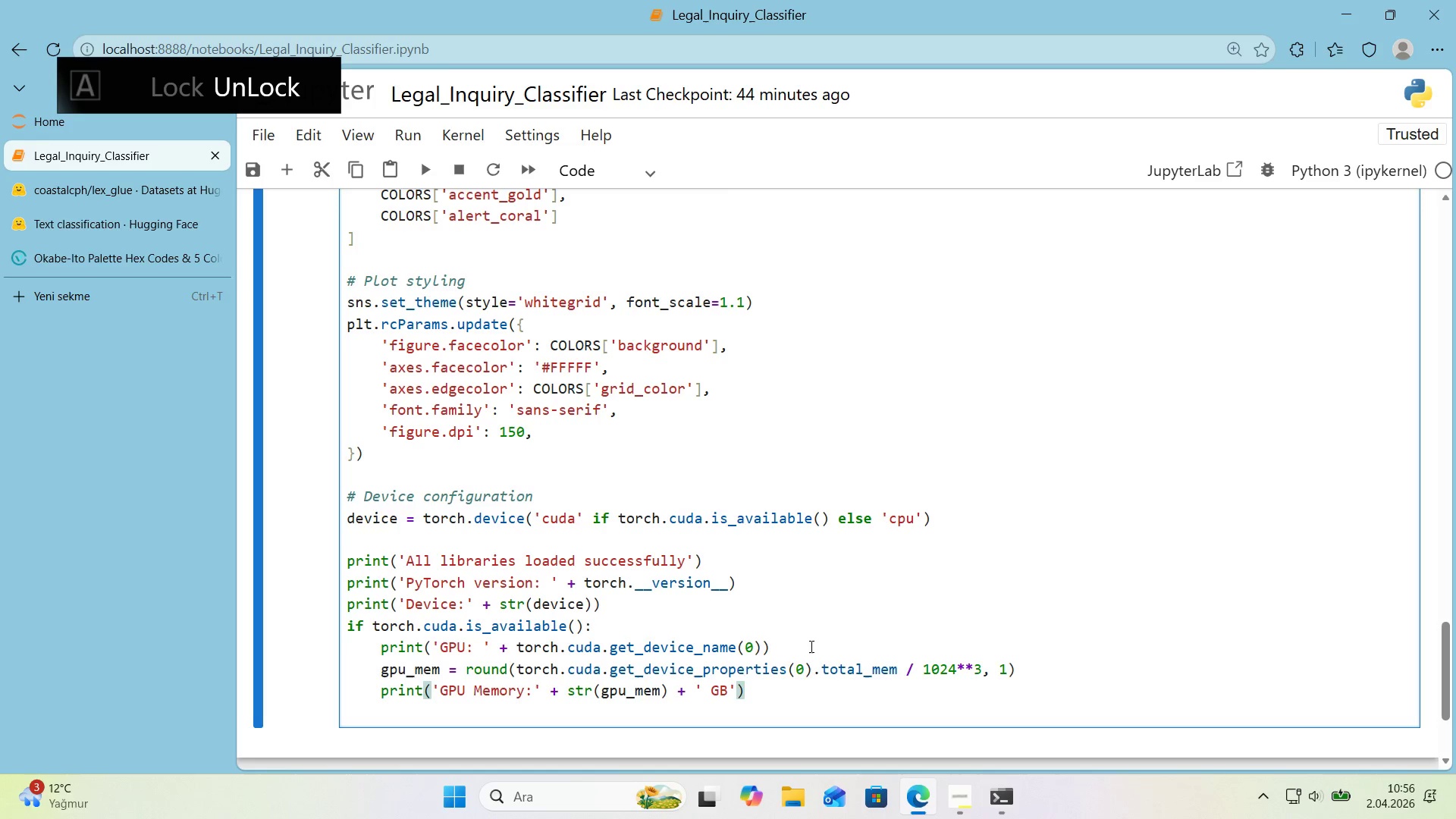 
key(Enter)
 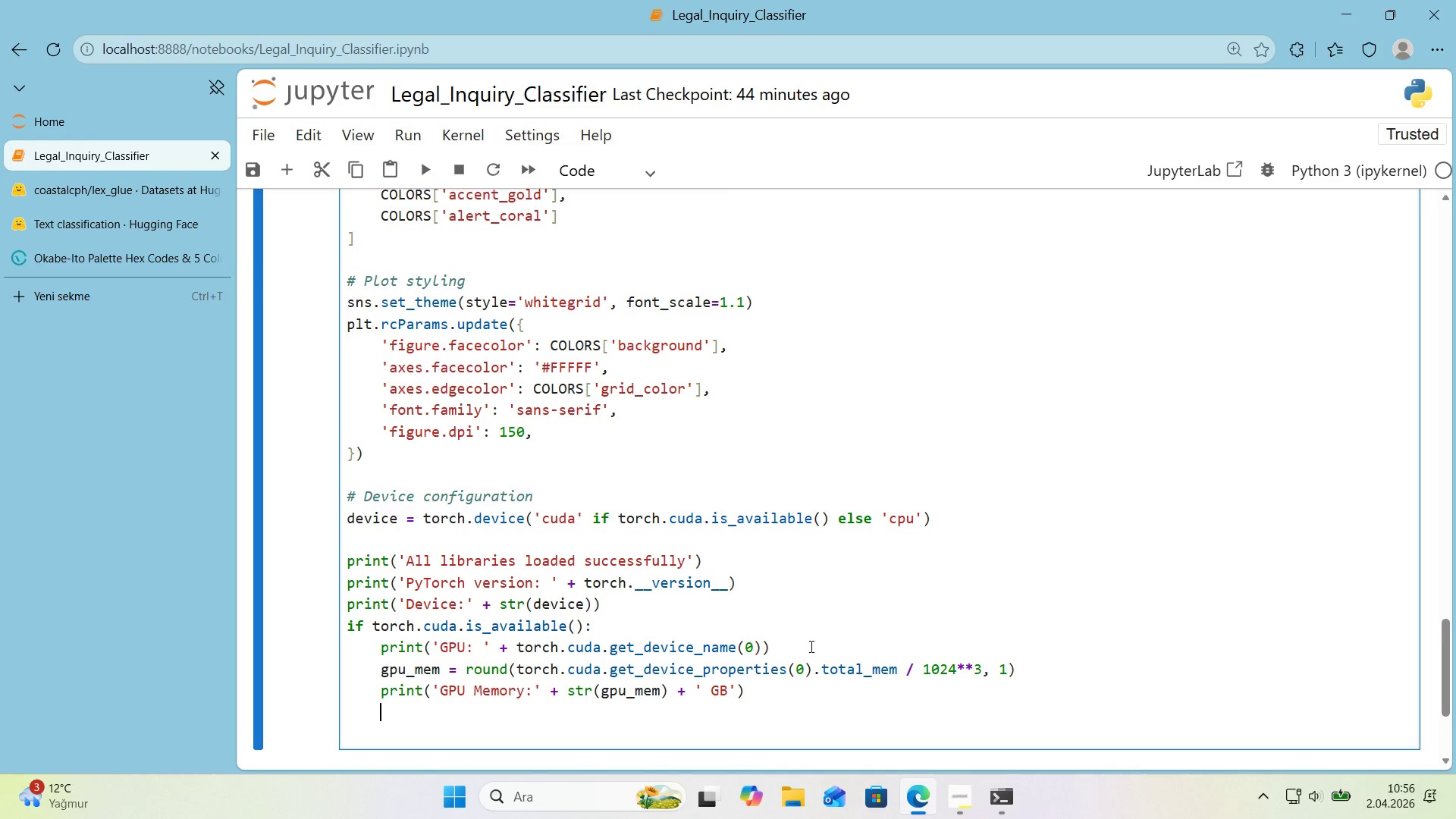 
key(Backspace)
type(else>)
 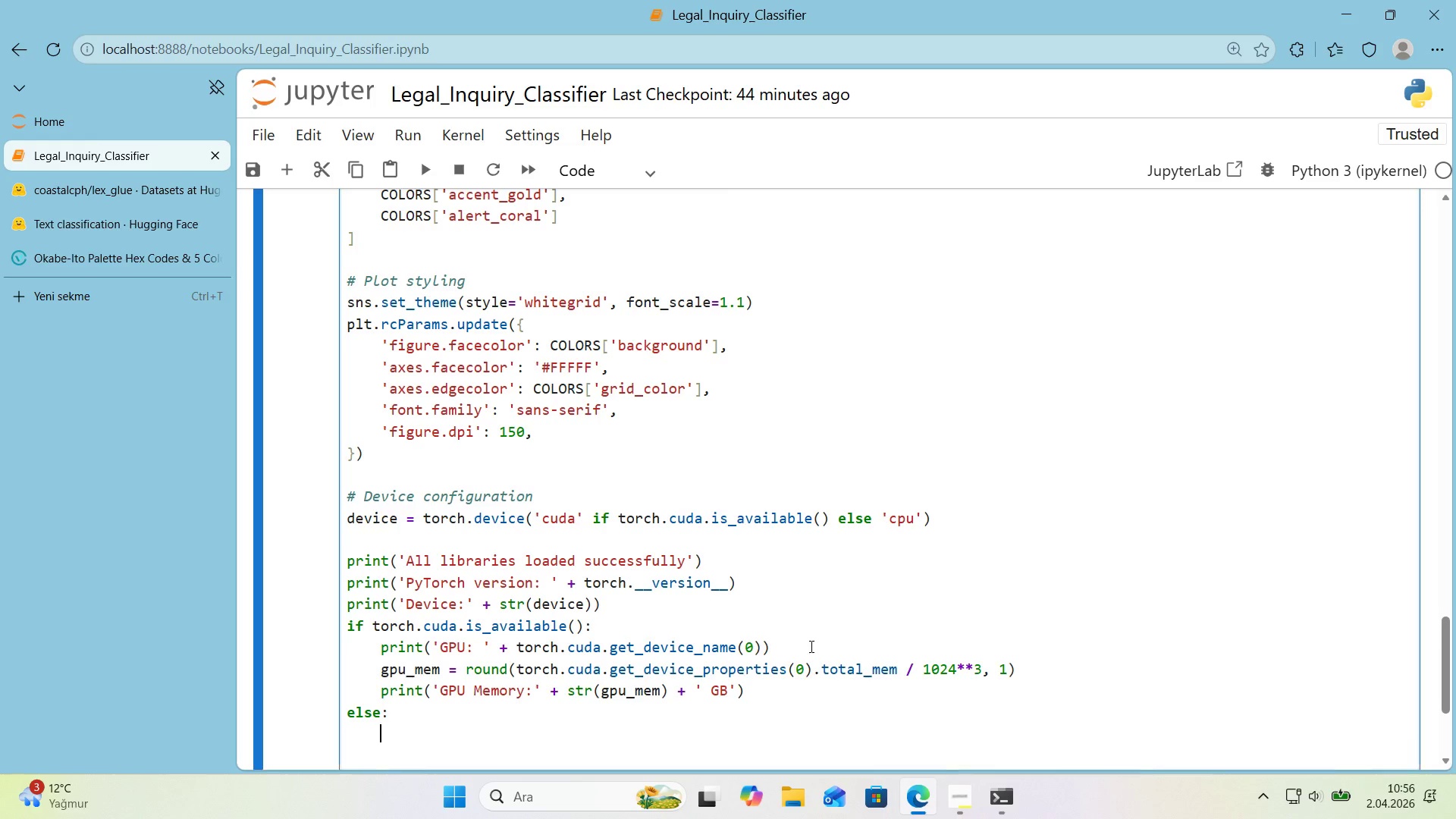 
key(Enter)
 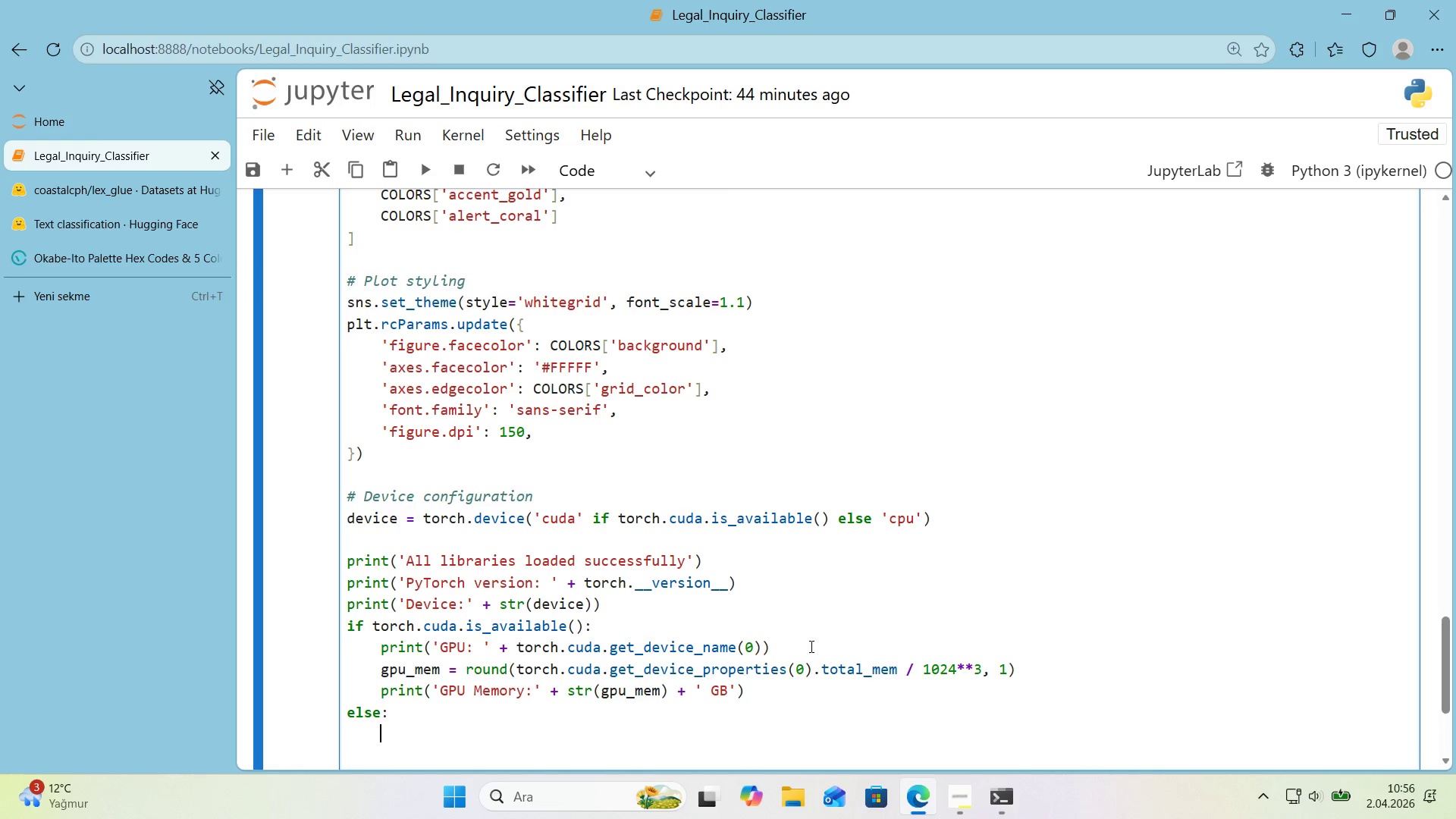 
type(@@)
key(Backspace)
key(Backspace)
type(pr'nt*()
 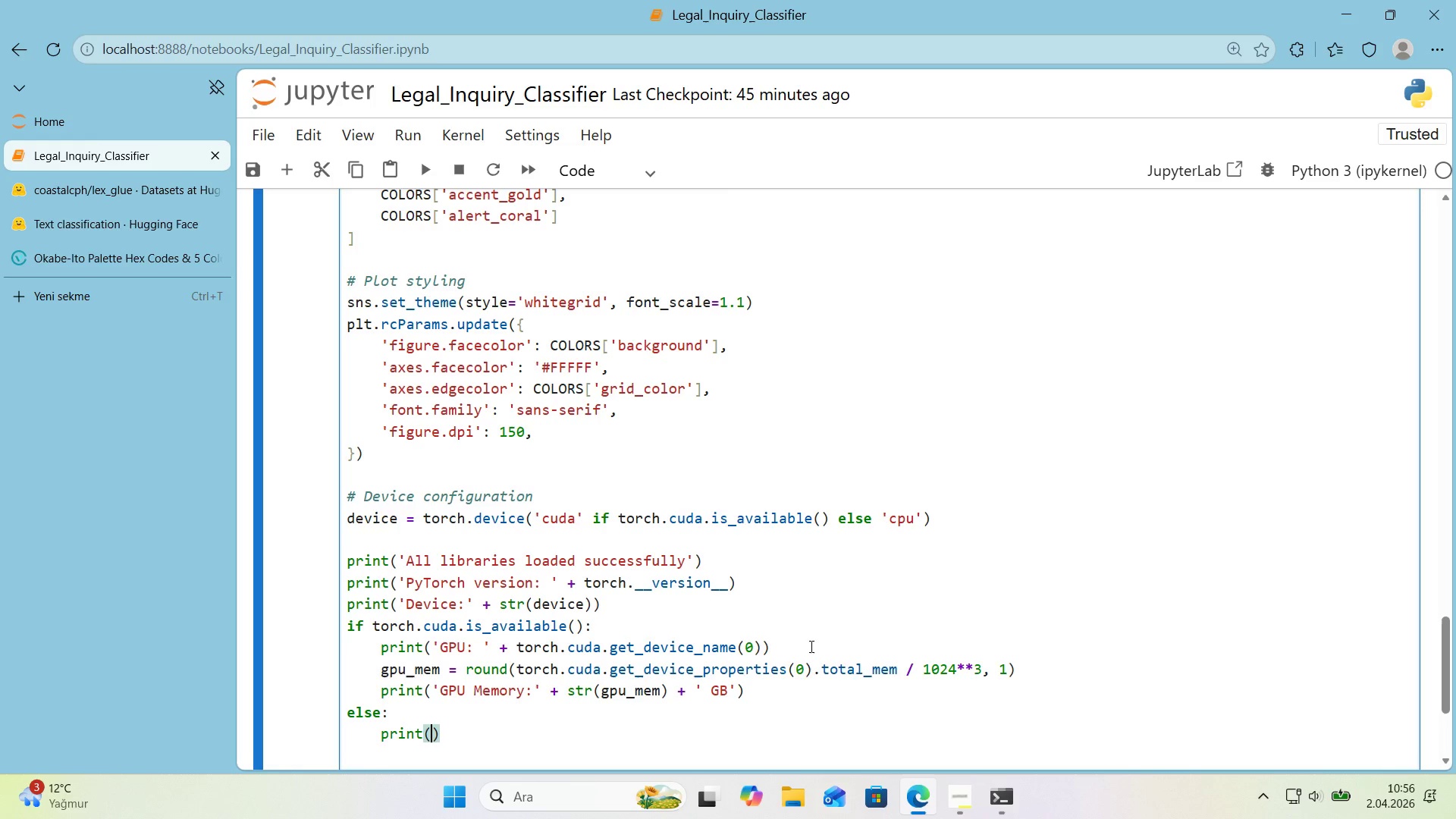 
 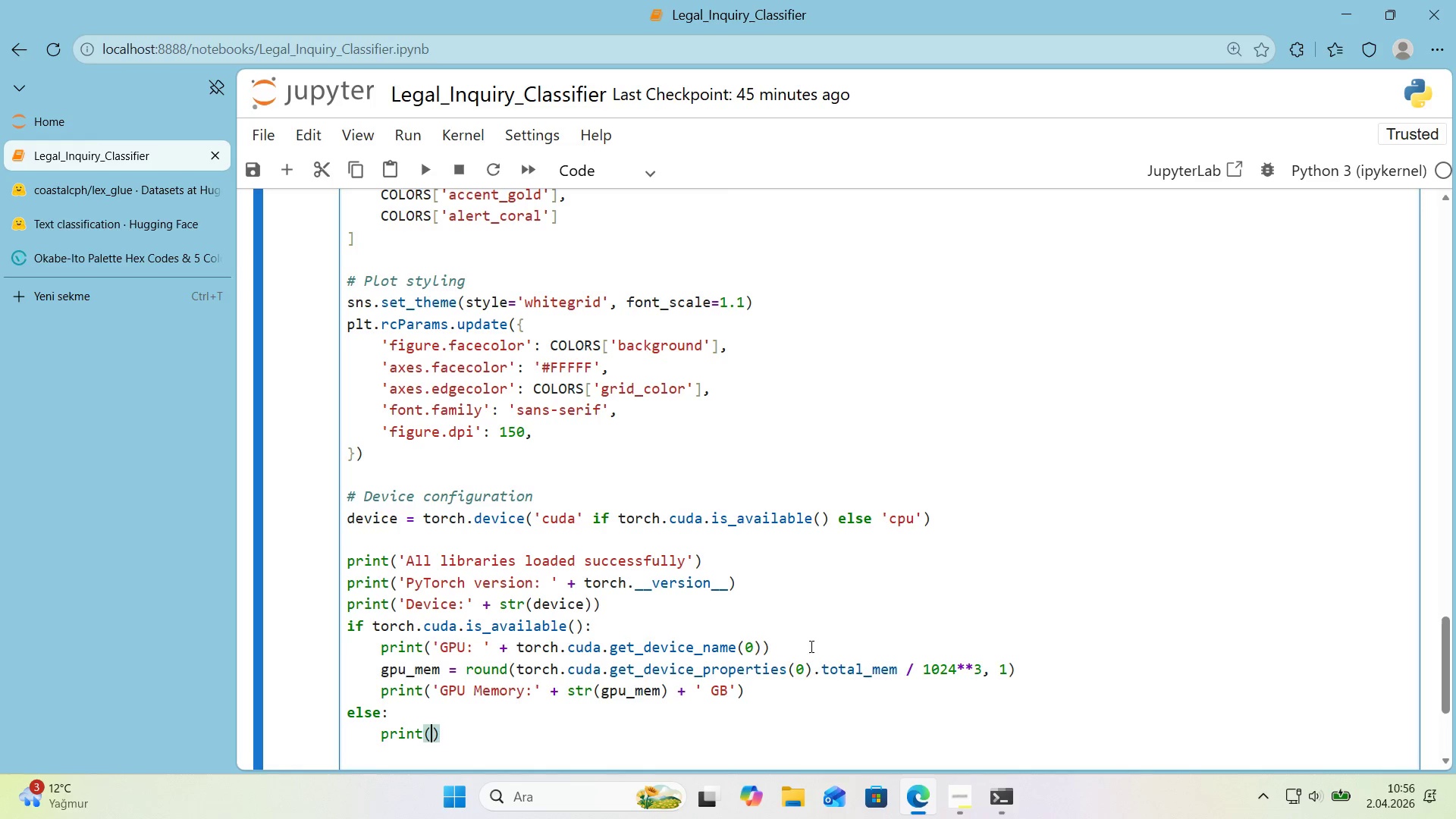 
key(ArrowLeft)
 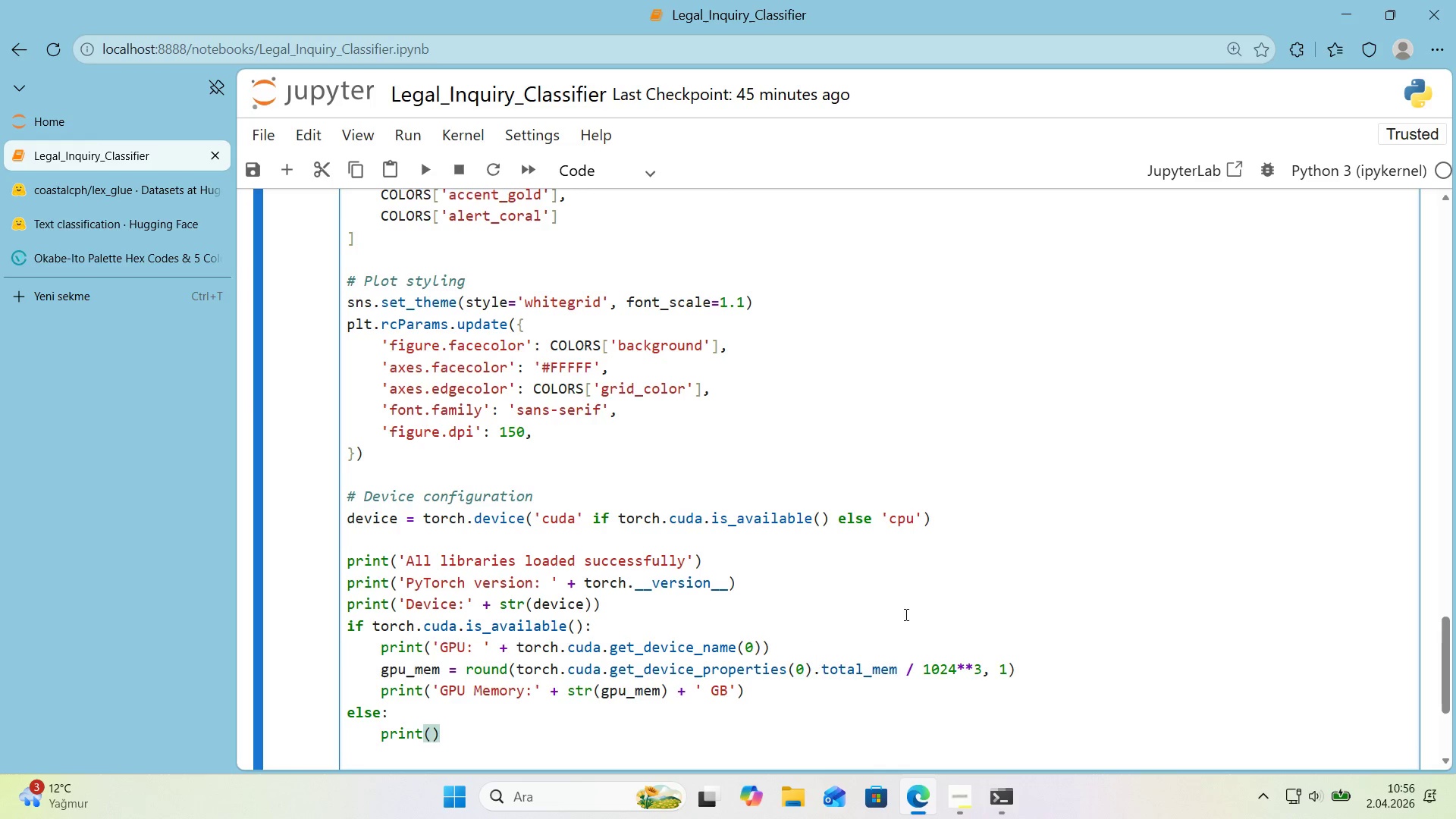 
scroll: coordinate [942, 608], scroll_direction: down, amount: 1.0
 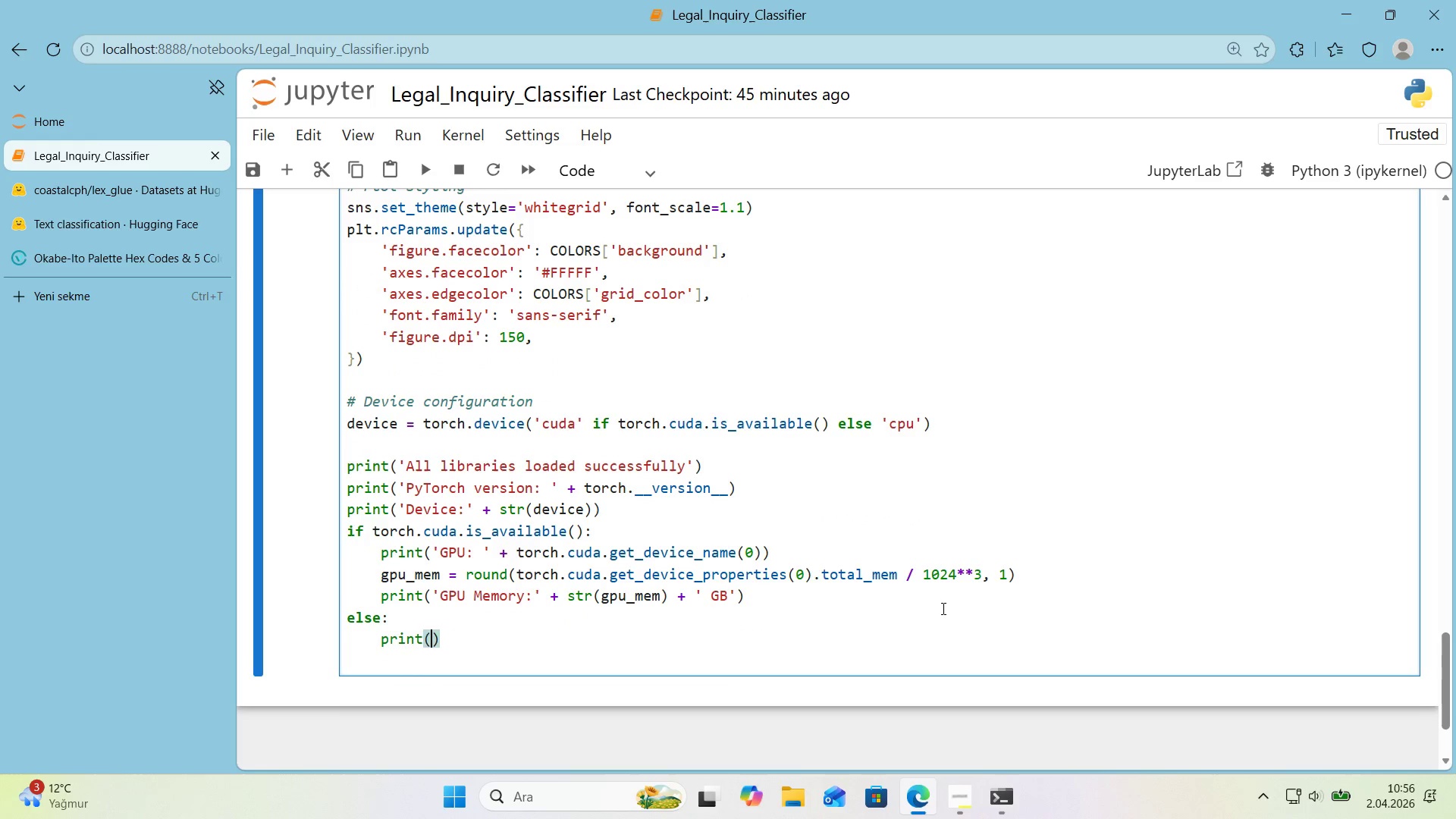 
type(@@)
 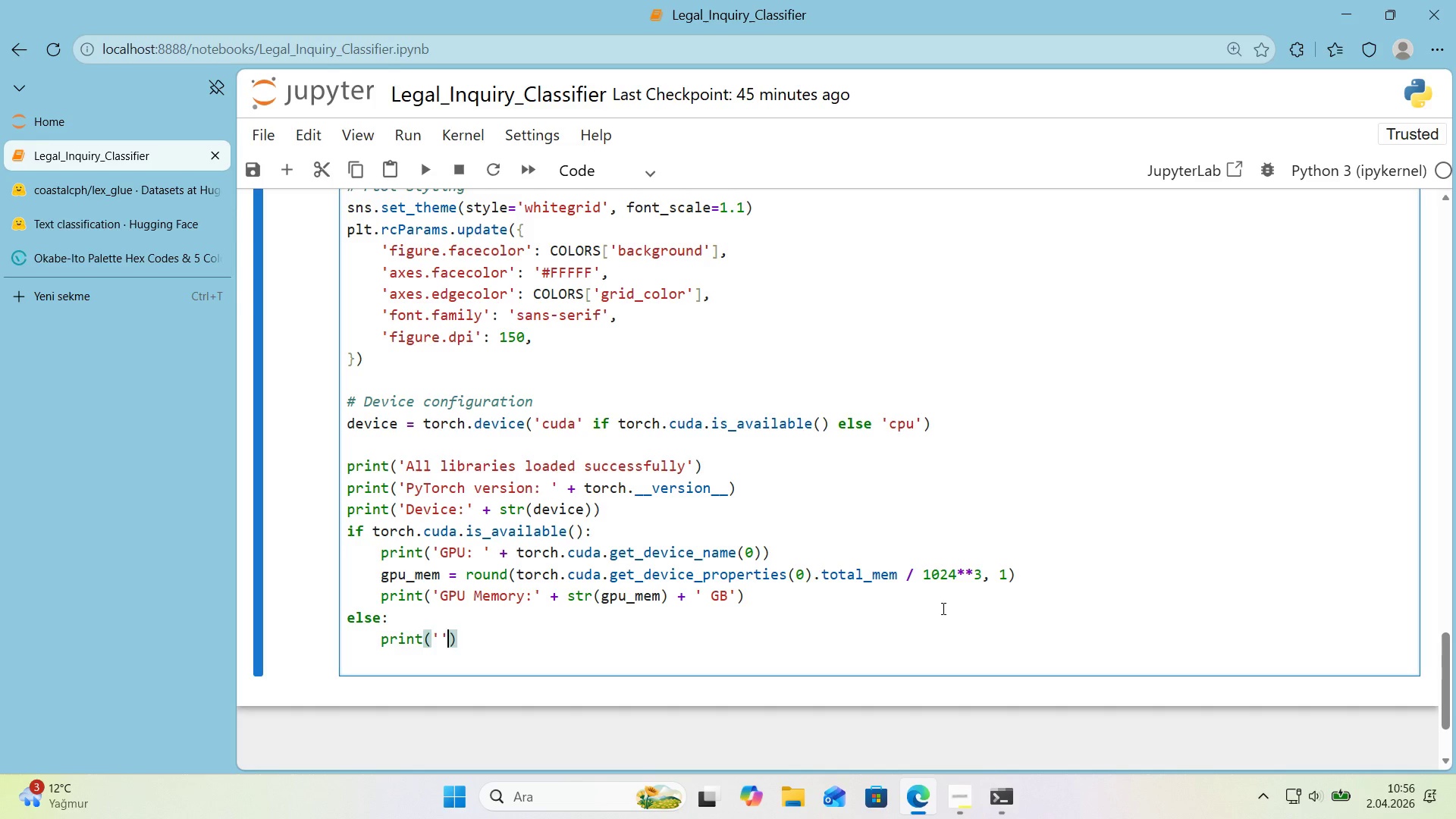 
key(ArrowLeft)
 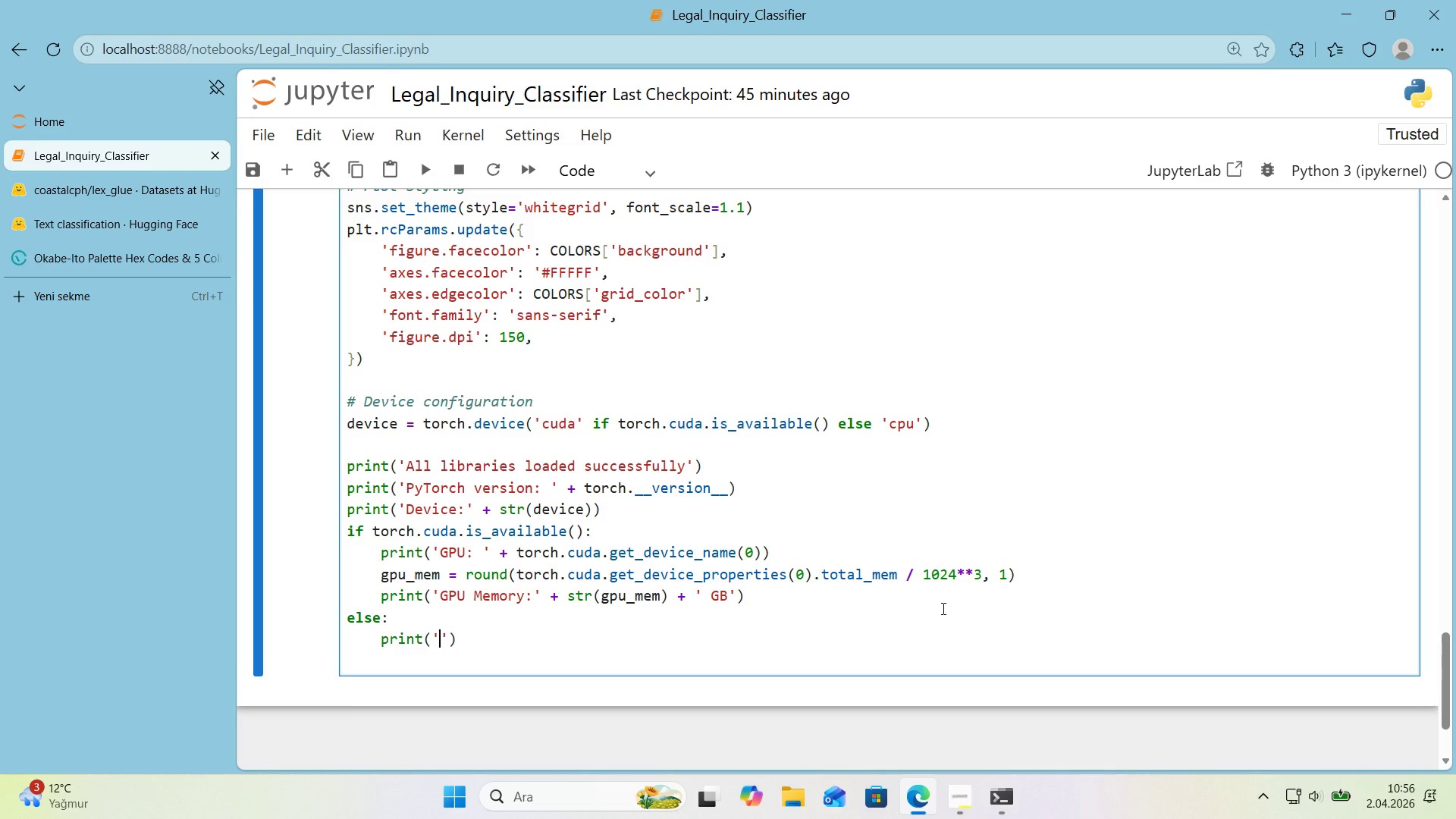 
type(WARNING> Cuda)
key(Backspace)
key(Backspace)
type(UDA)
key(Backspace)
key(Backspace)
key(Backspace)
key(Backspace)
type(UDA not ava'lable  )
key(Backspace)
type(- tra'n')
key(Backspace)
key(Backspace)
key(Backspace)
key(Backspace)
key(Backspace)
type(ra'n'ng w'll be slow on CPU)
 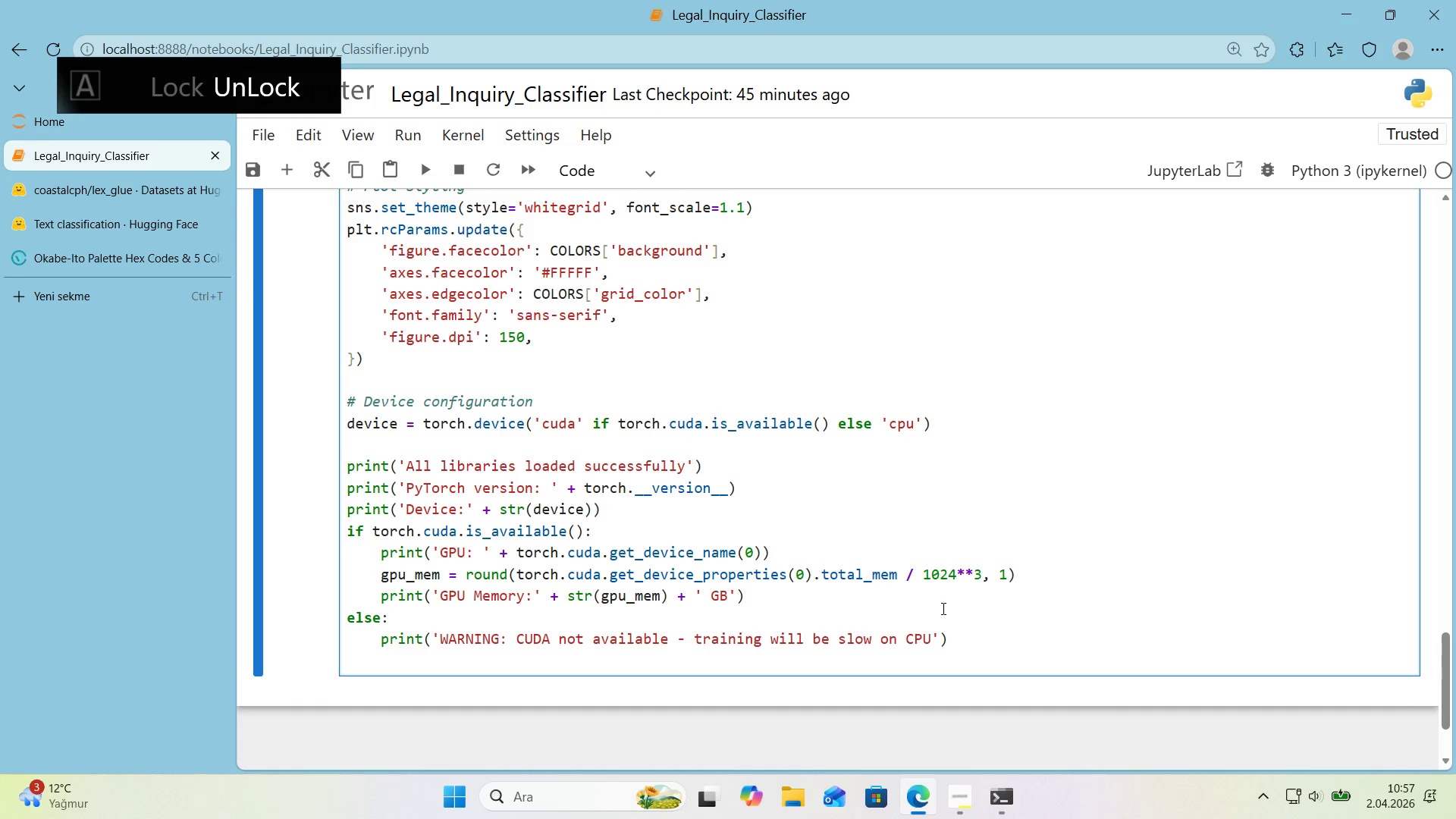 
key(ArrowRight)
 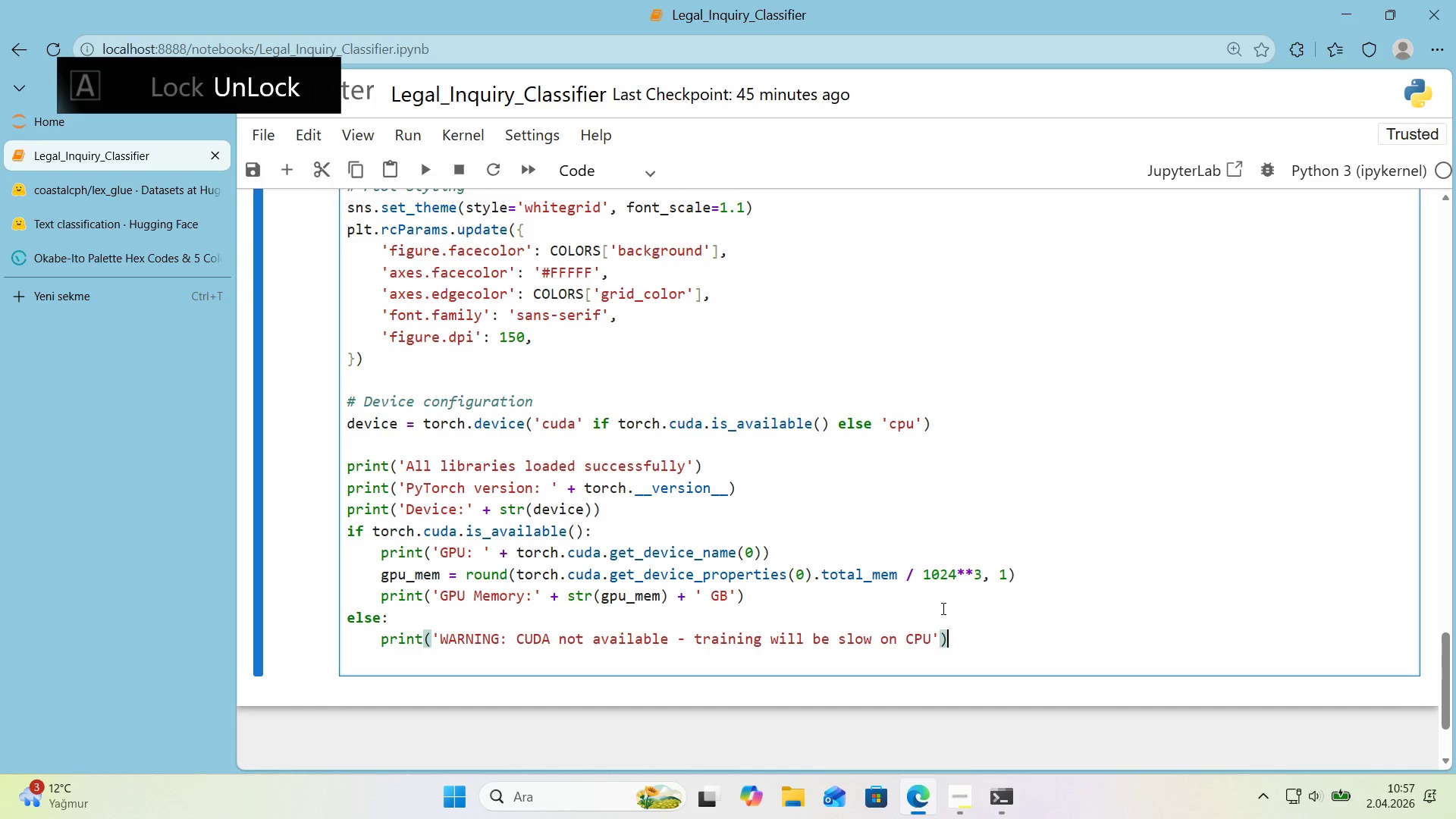 
key(ArrowRight)
 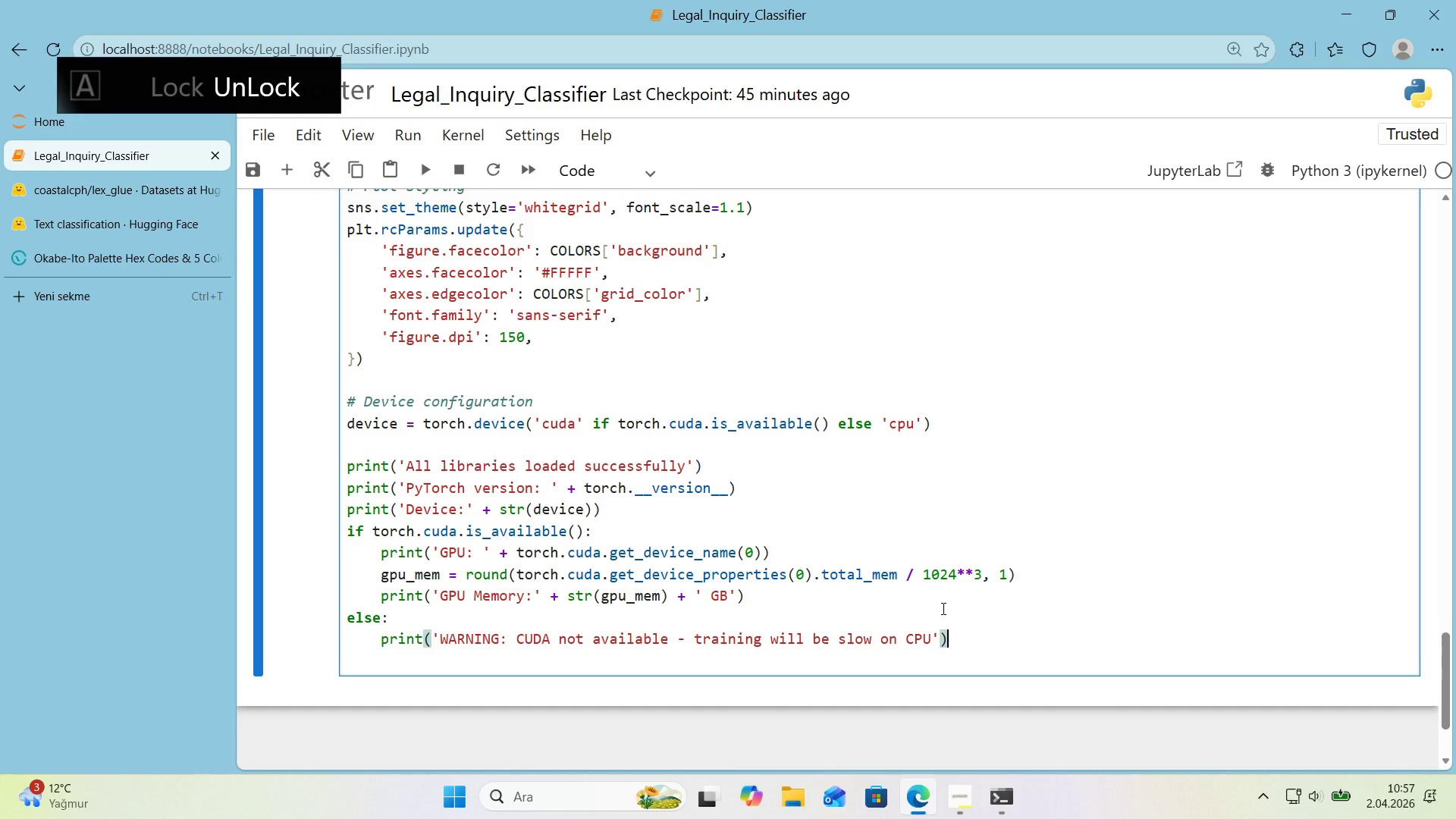 
key(Enter)
 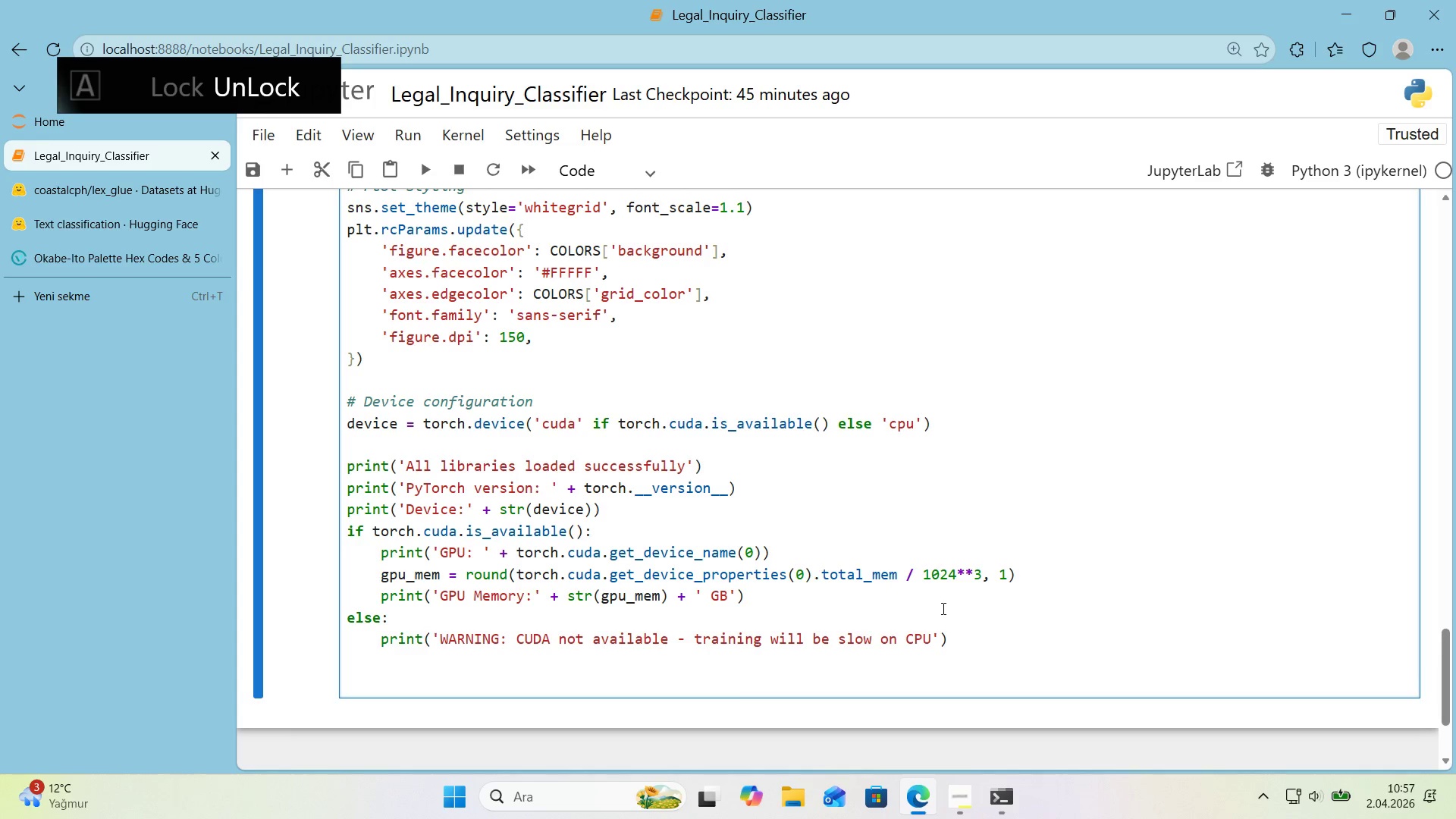 
key(Backspace)
 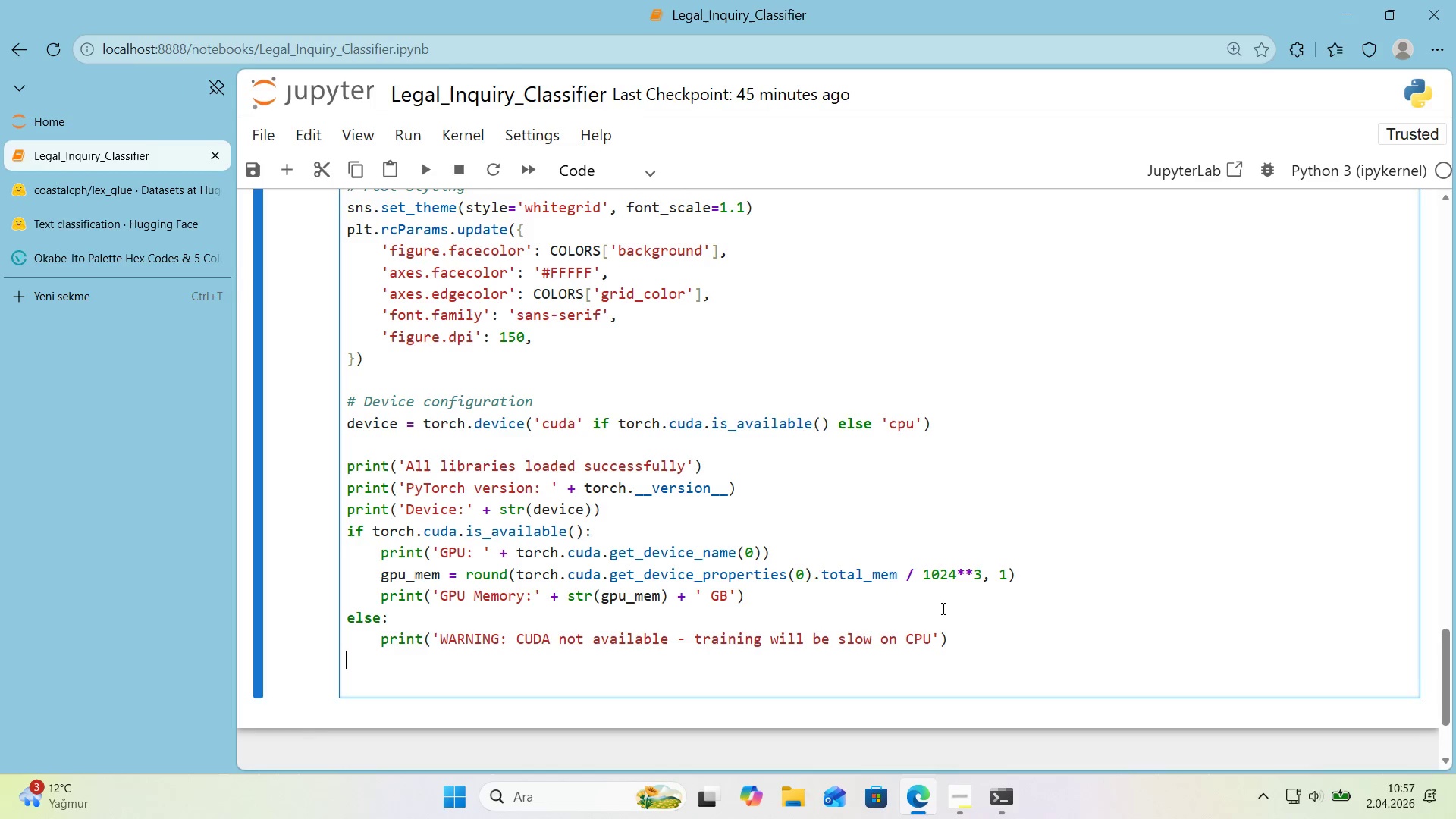 
key(ArrowDown)
 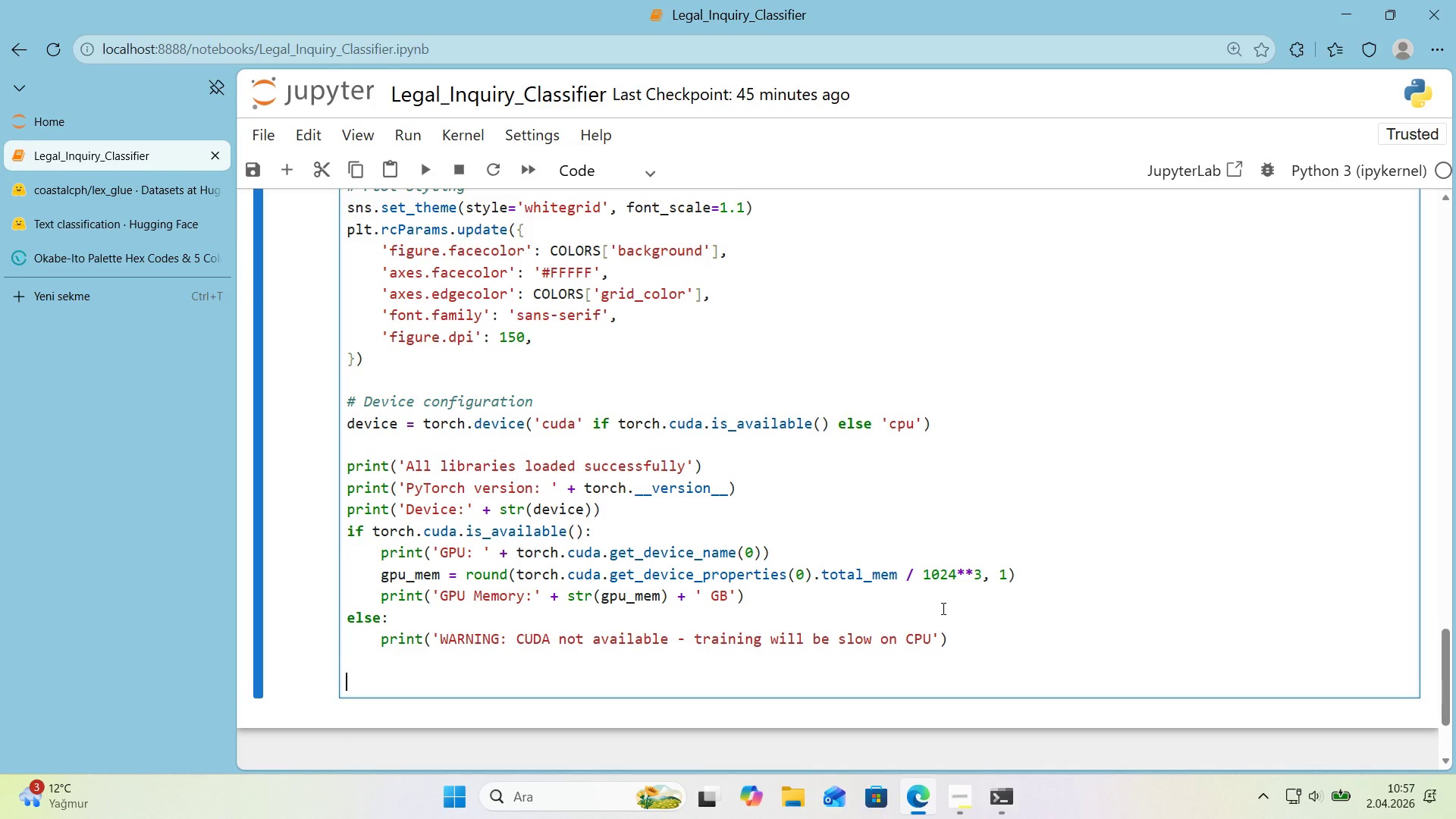 
key(Backspace)
type(pr'nt*()
 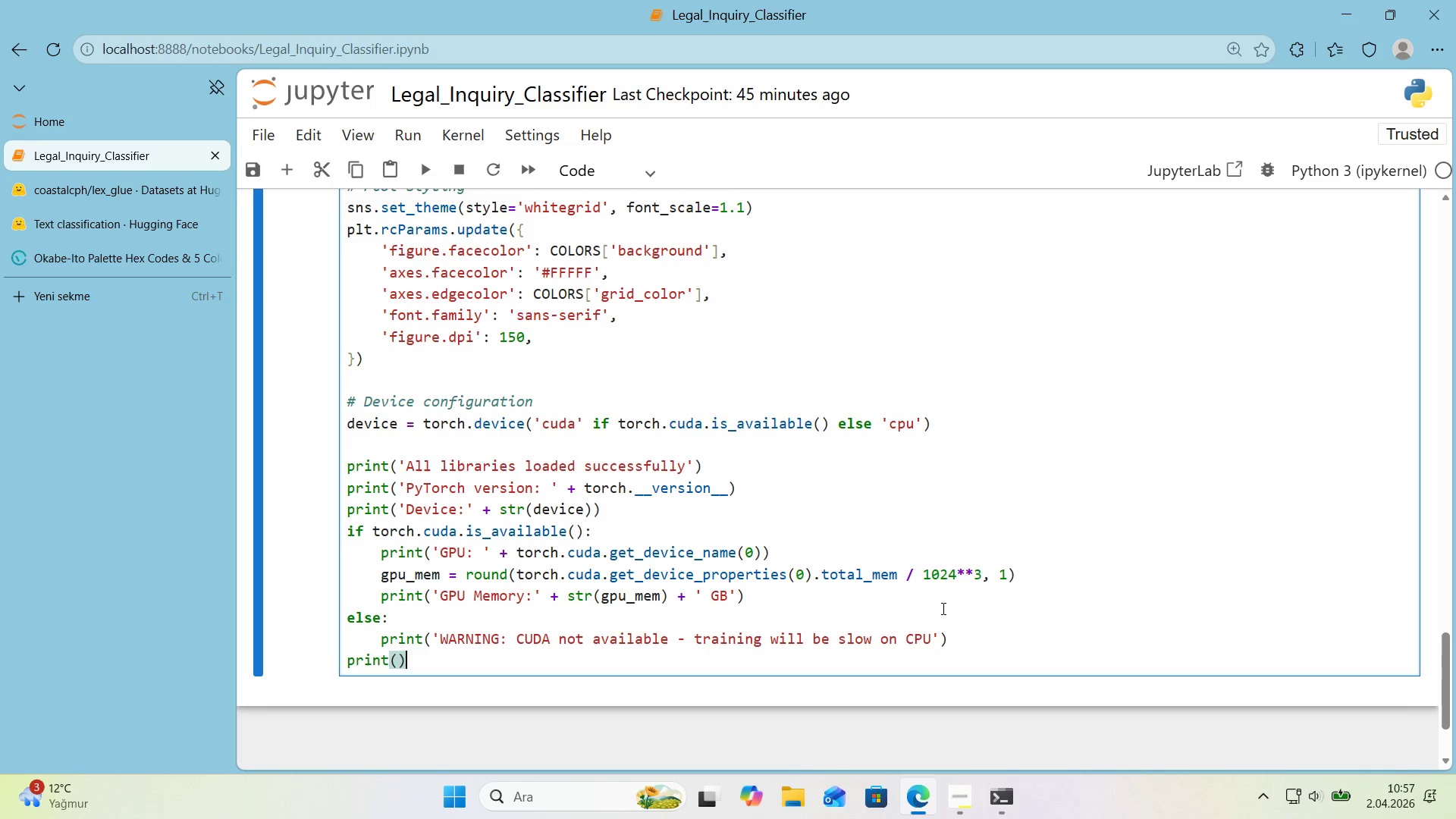 
key(ArrowLeft)
 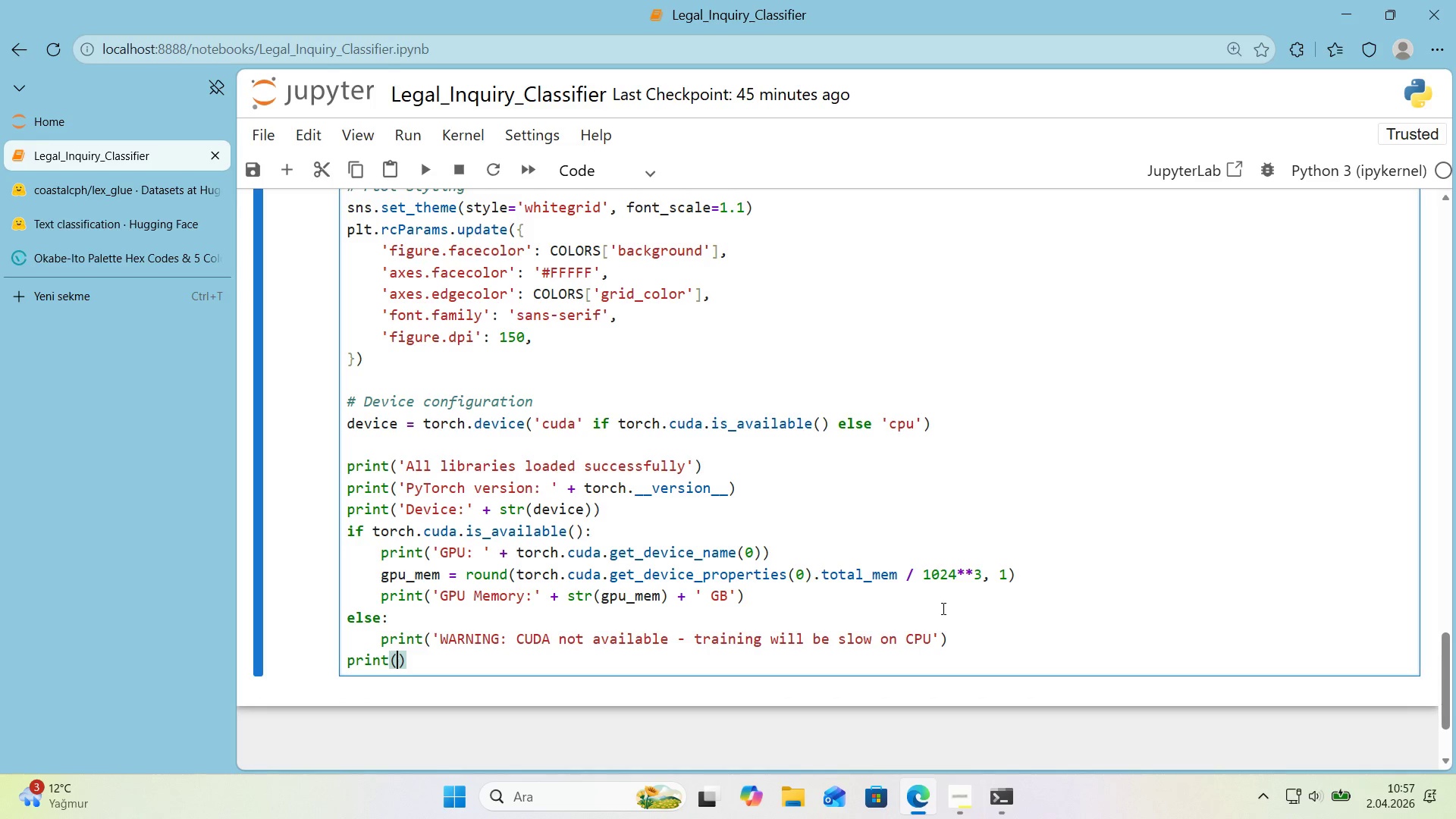 
type(@@)
 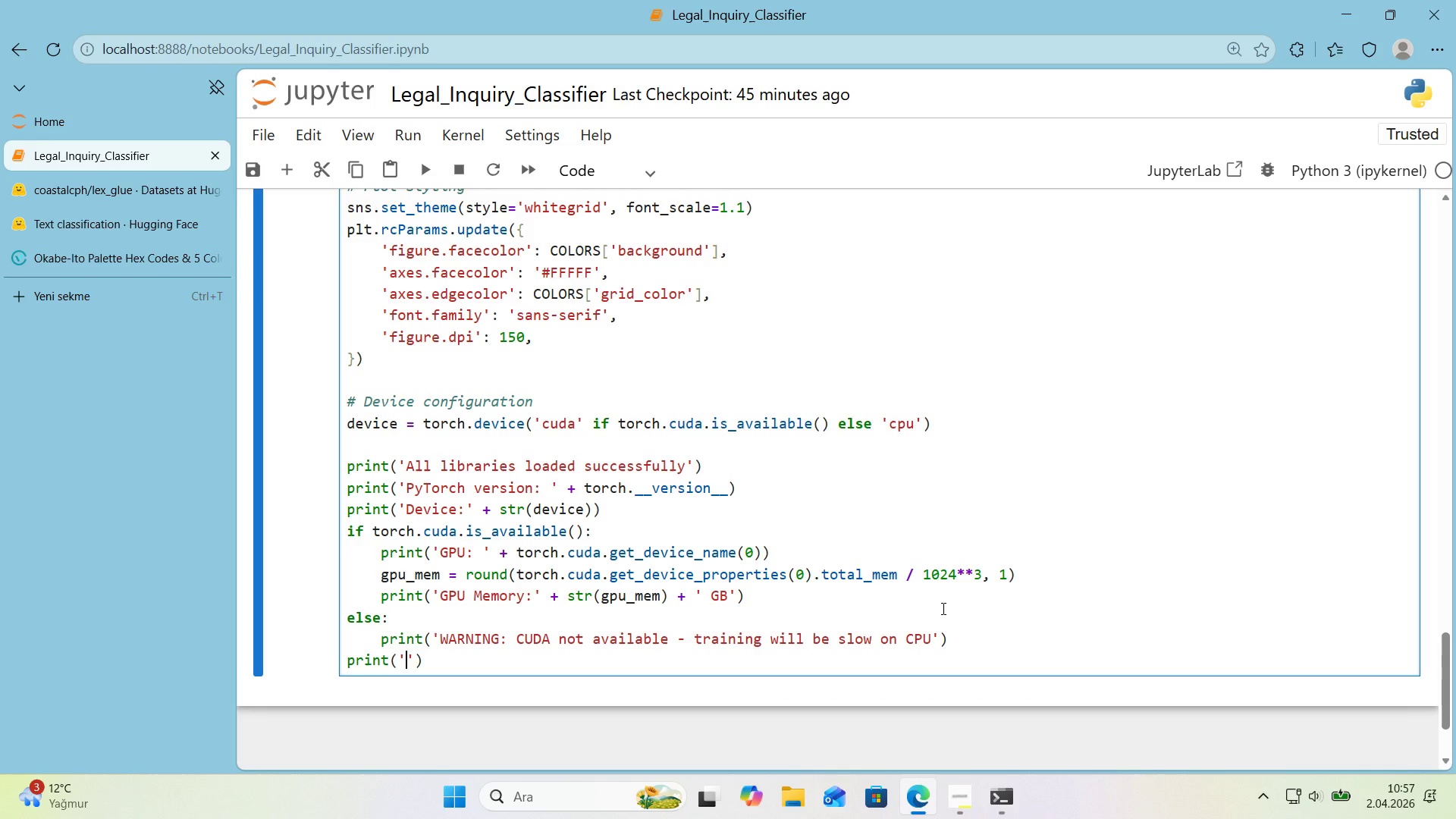 
key(ArrowLeft)
 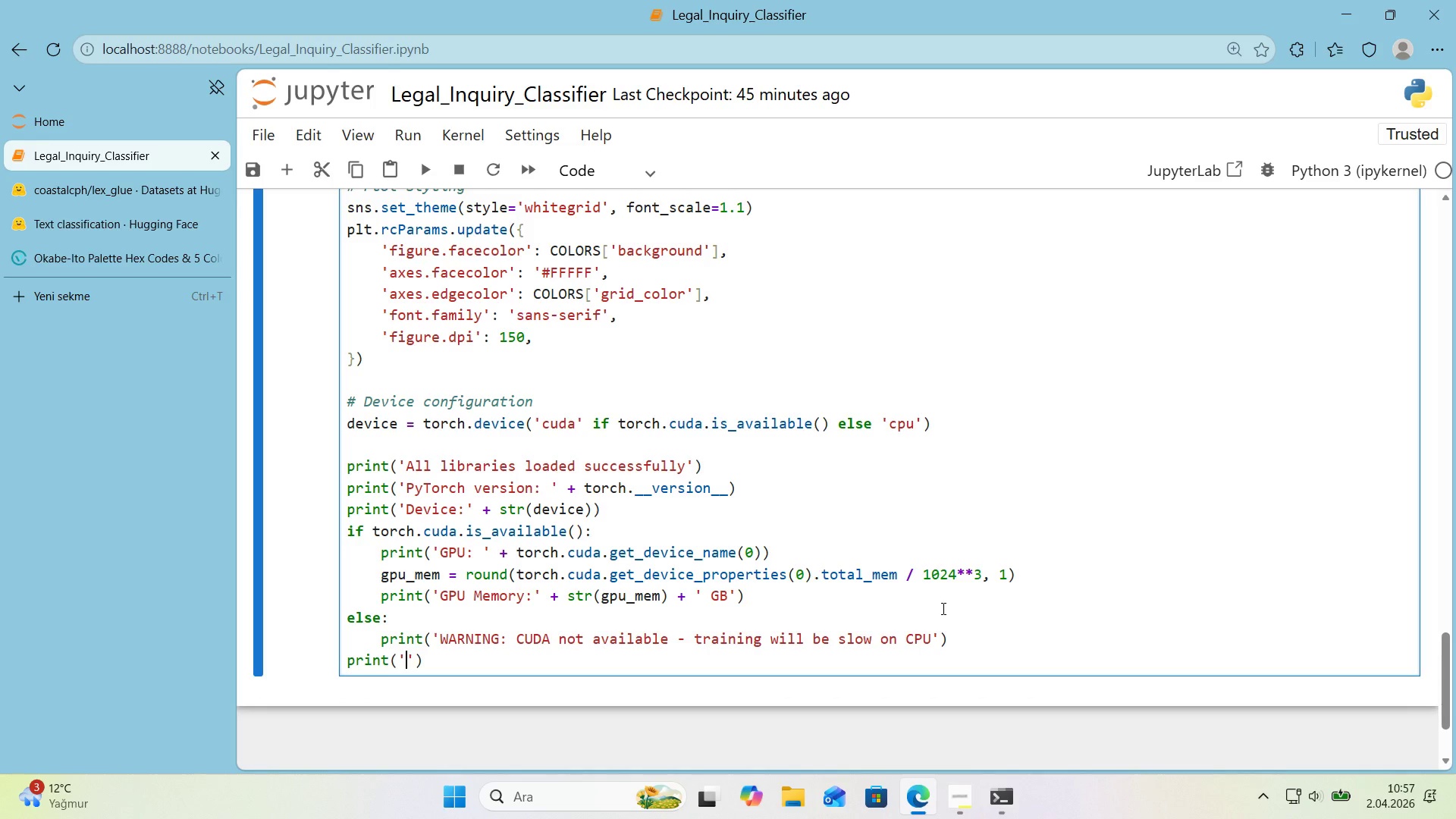 
type(Categor'es>)
 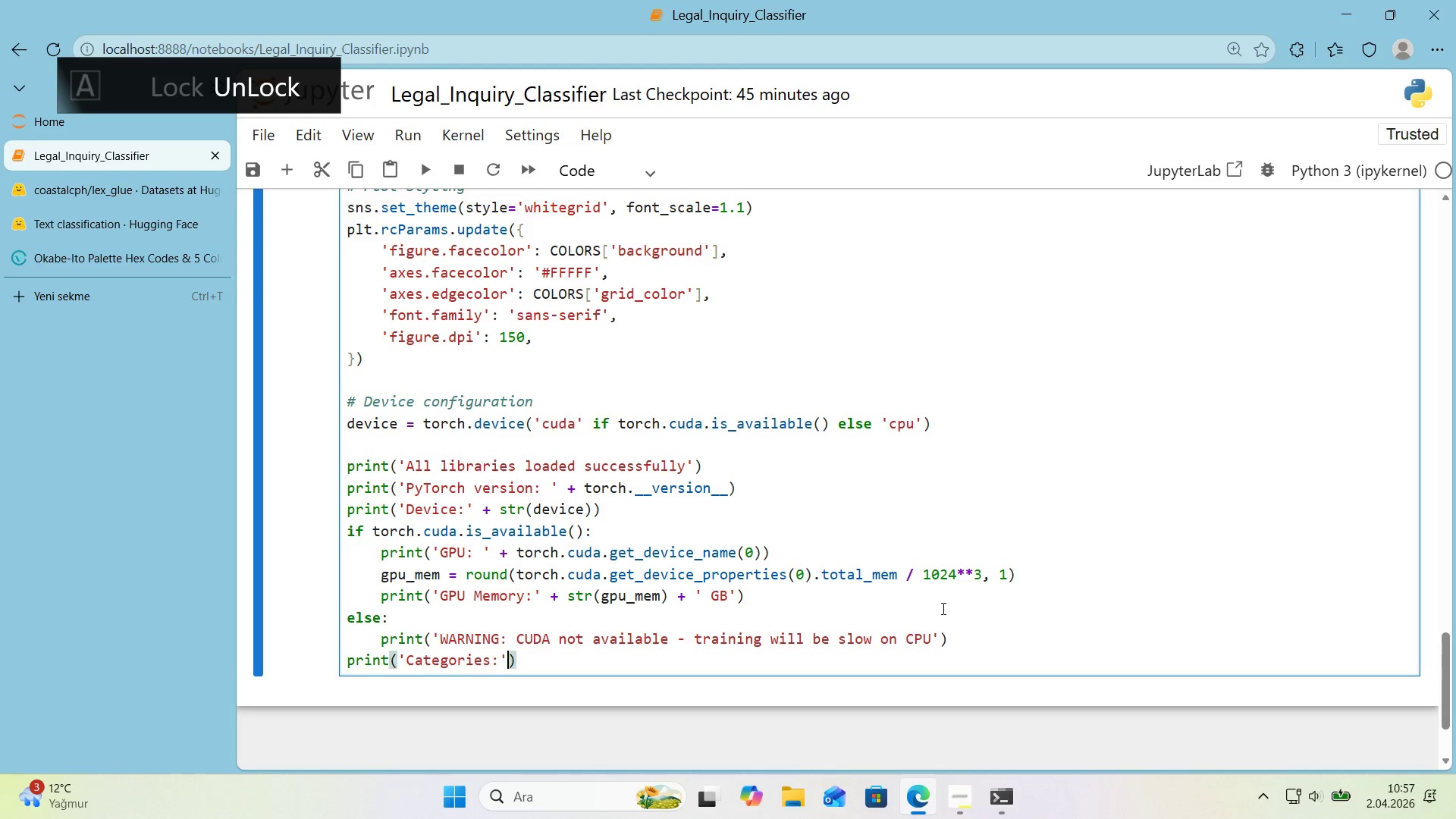 
key(ArrowRight)
 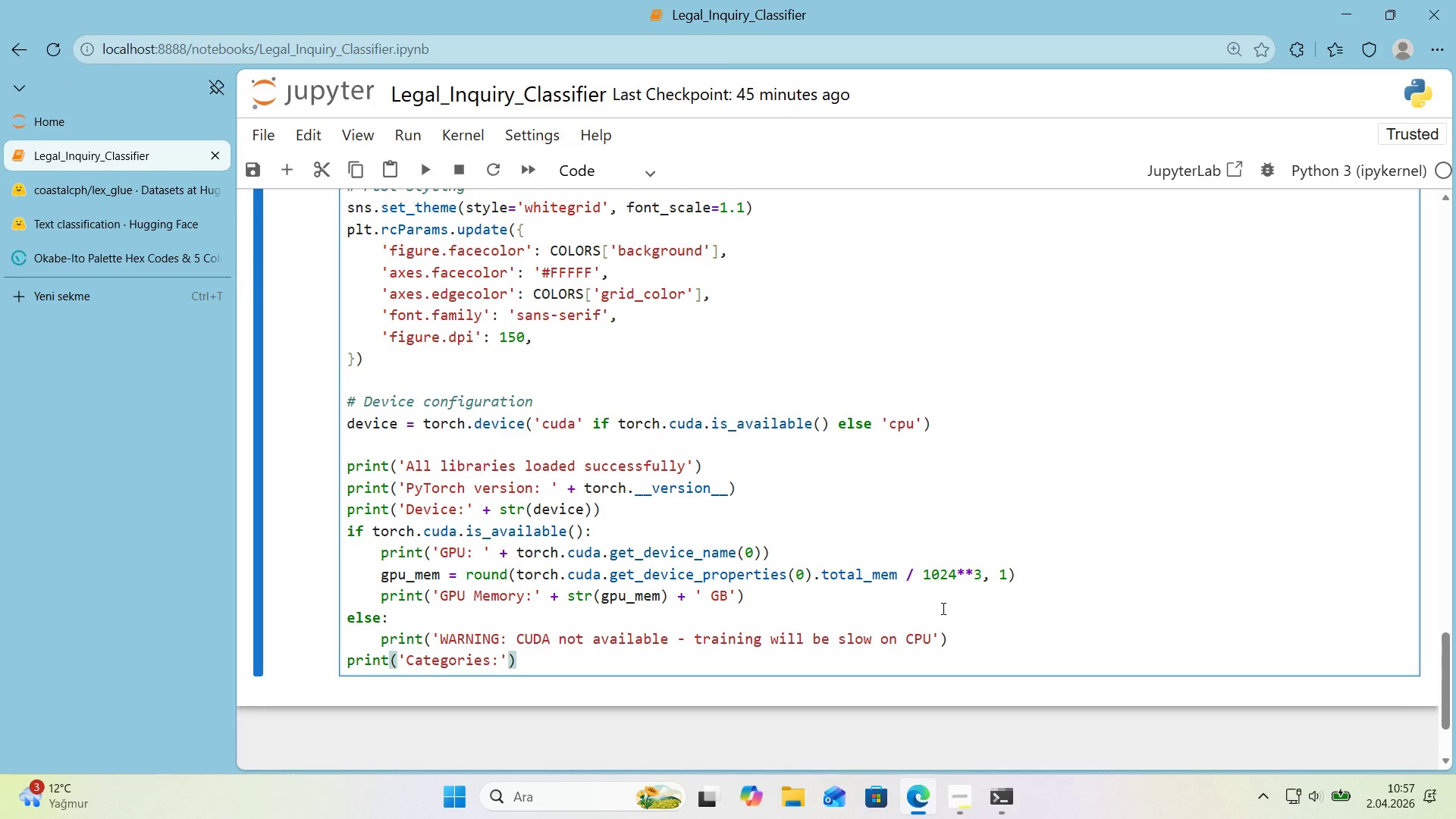 
key(ArrowLeft)
 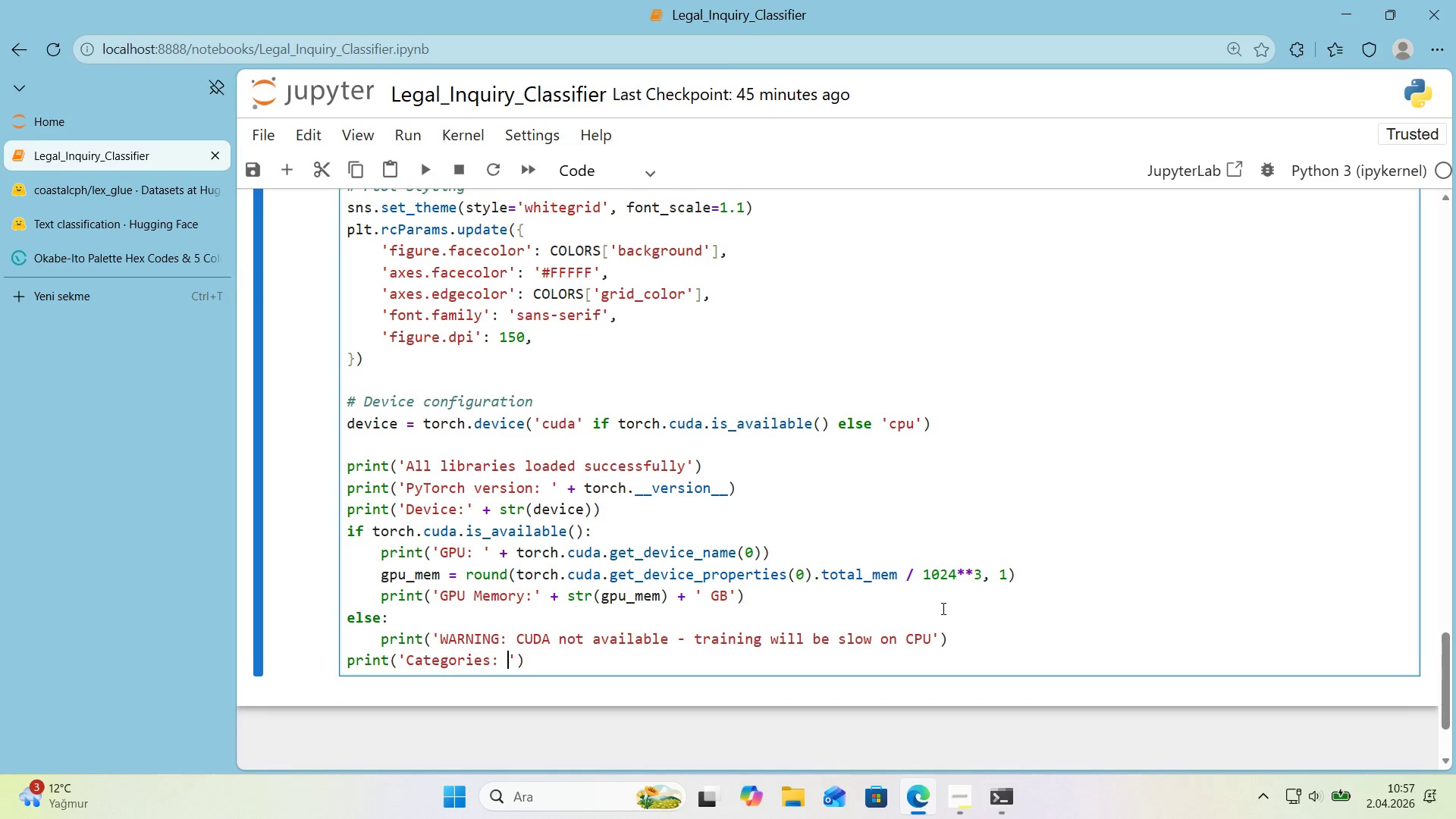 
key(Space)
 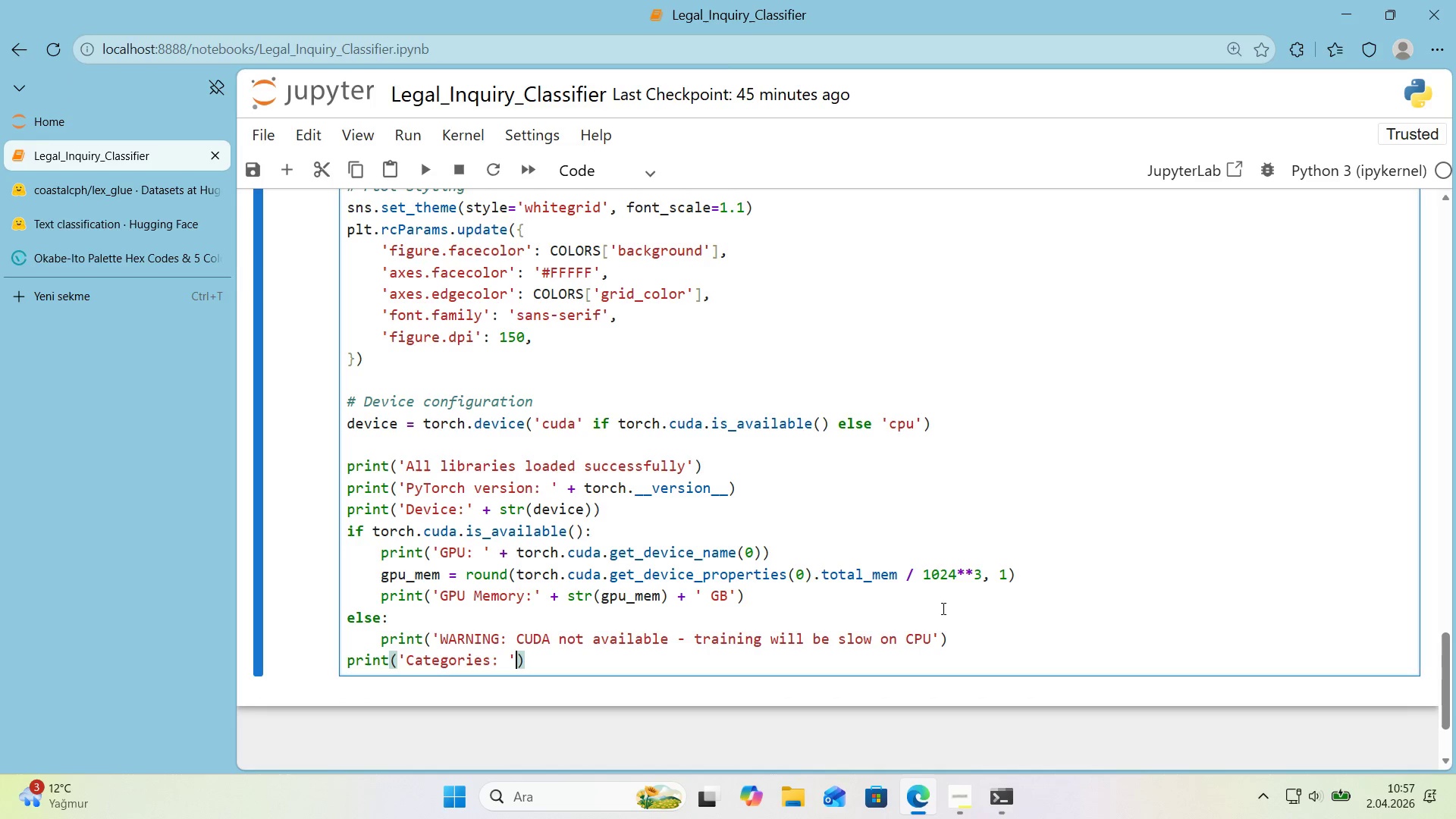 
key(ArrowRight)
 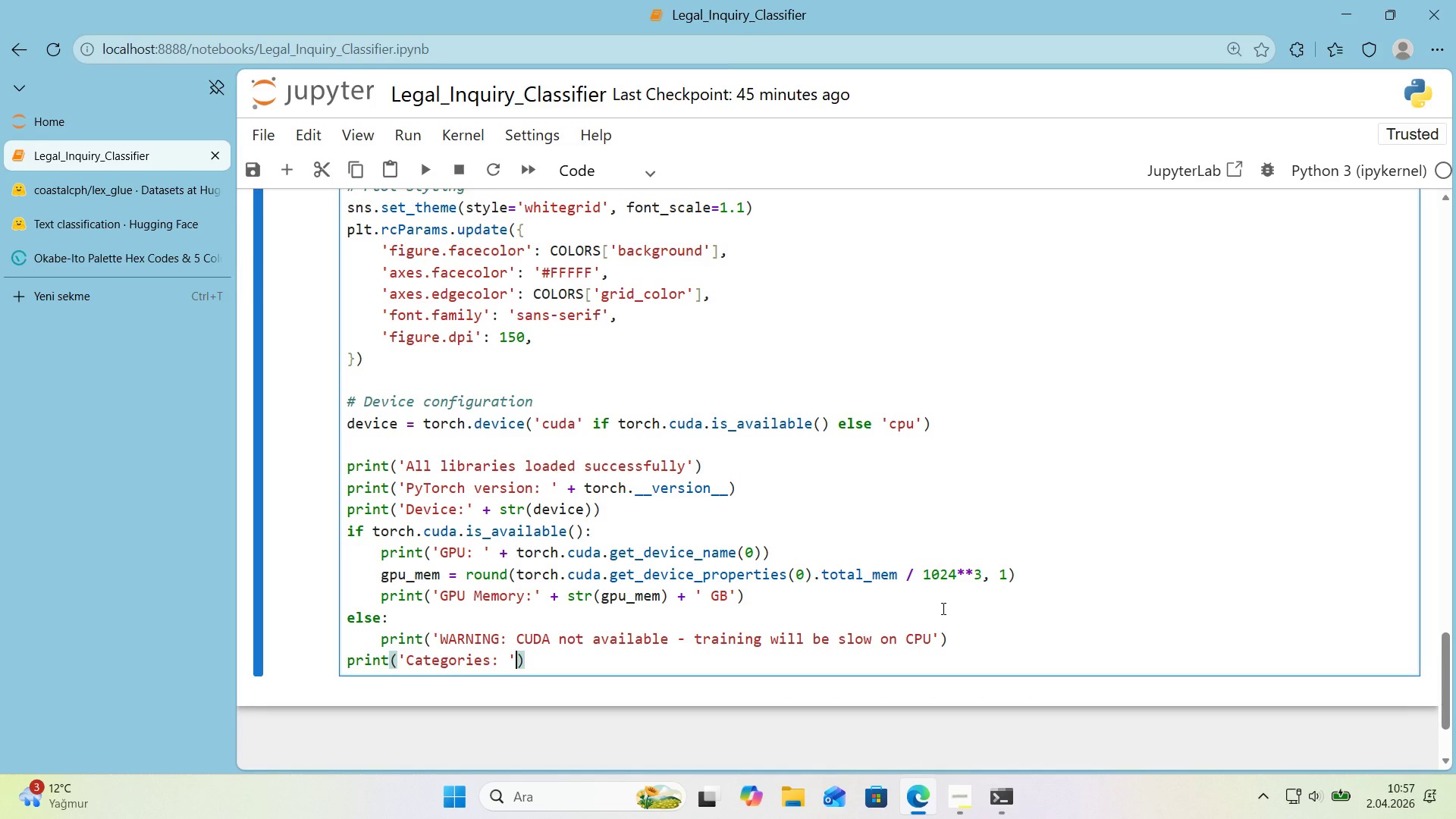 
type( str*()
 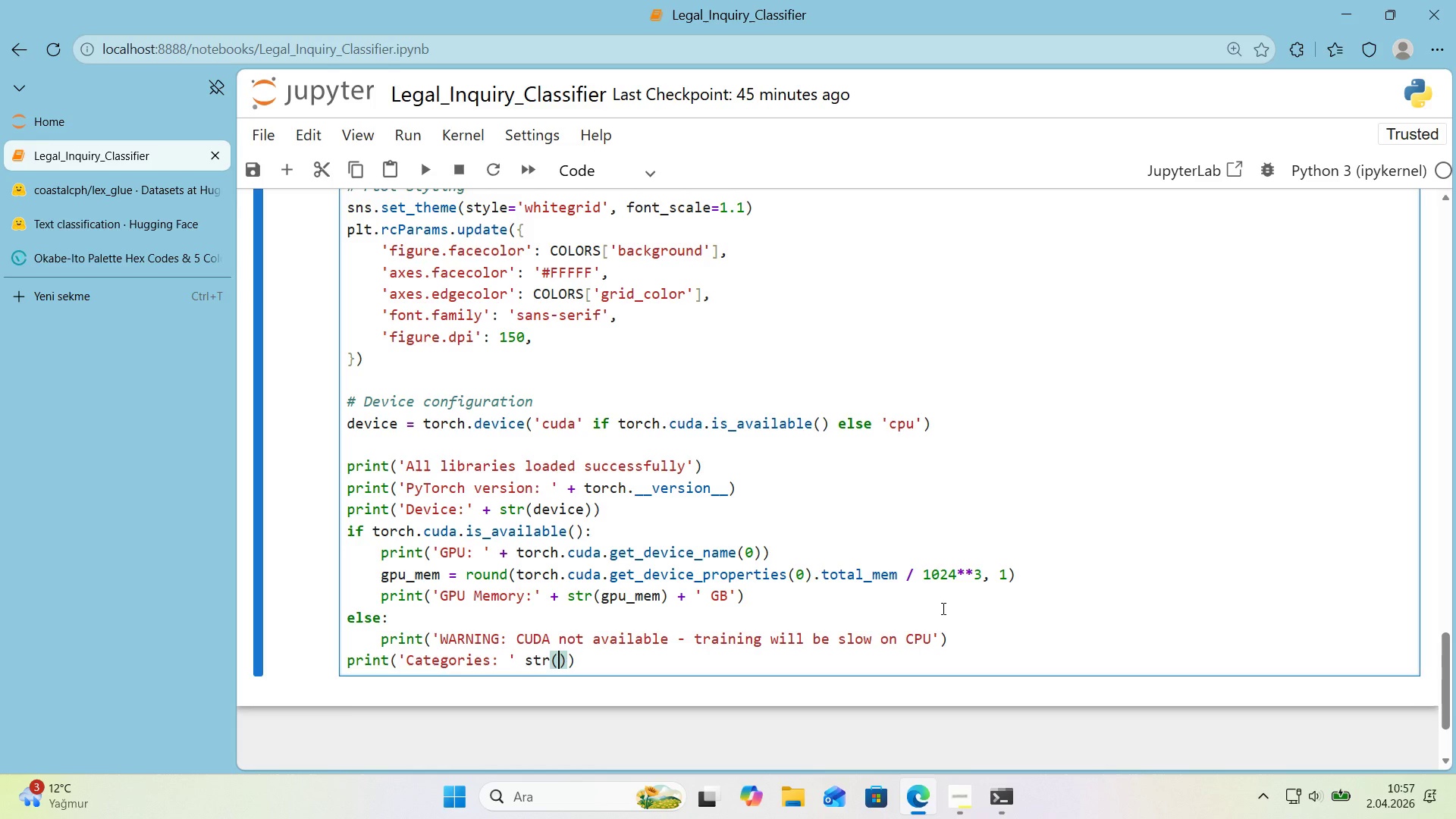 
 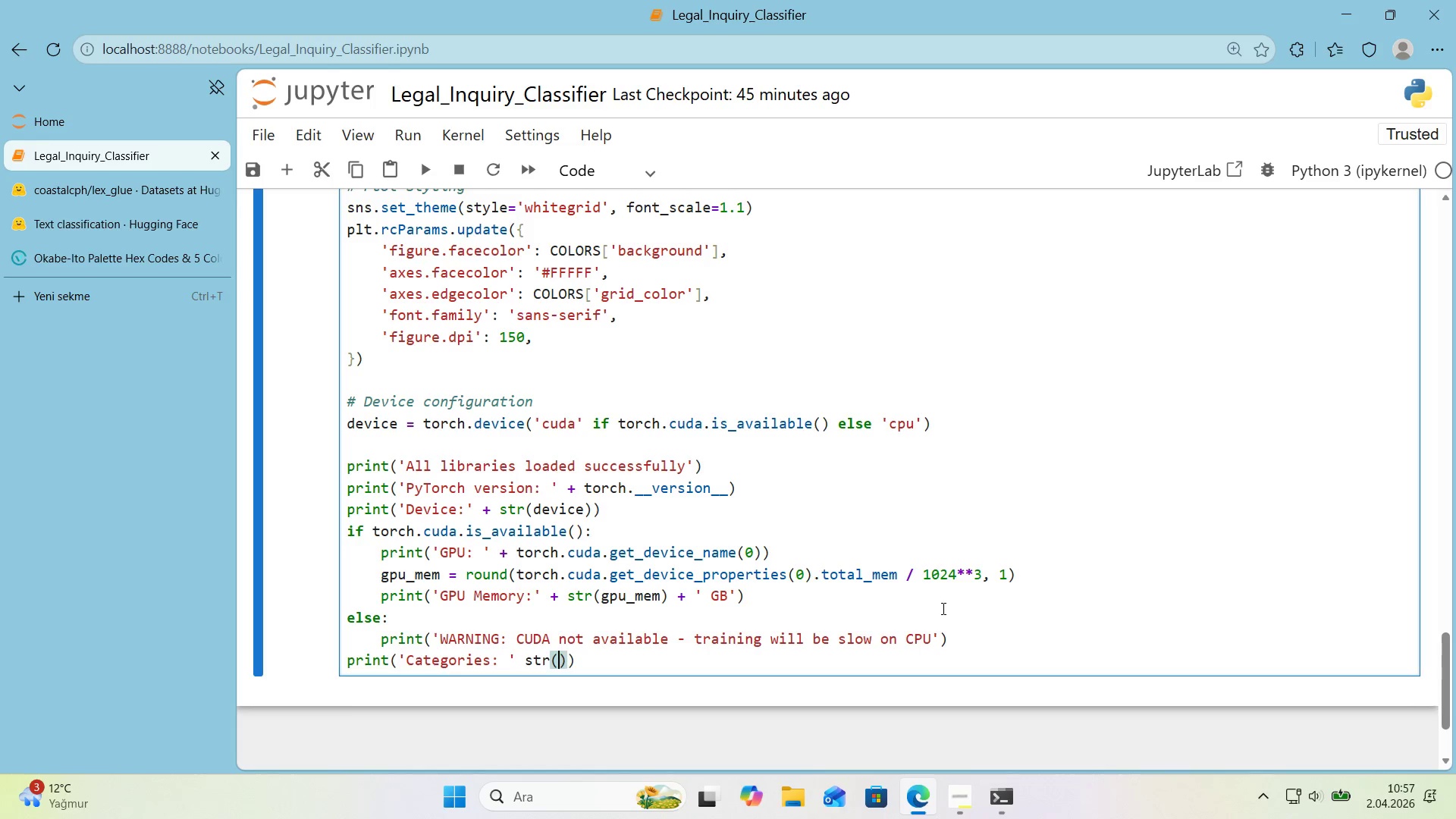 
key(ArrowLeft)
 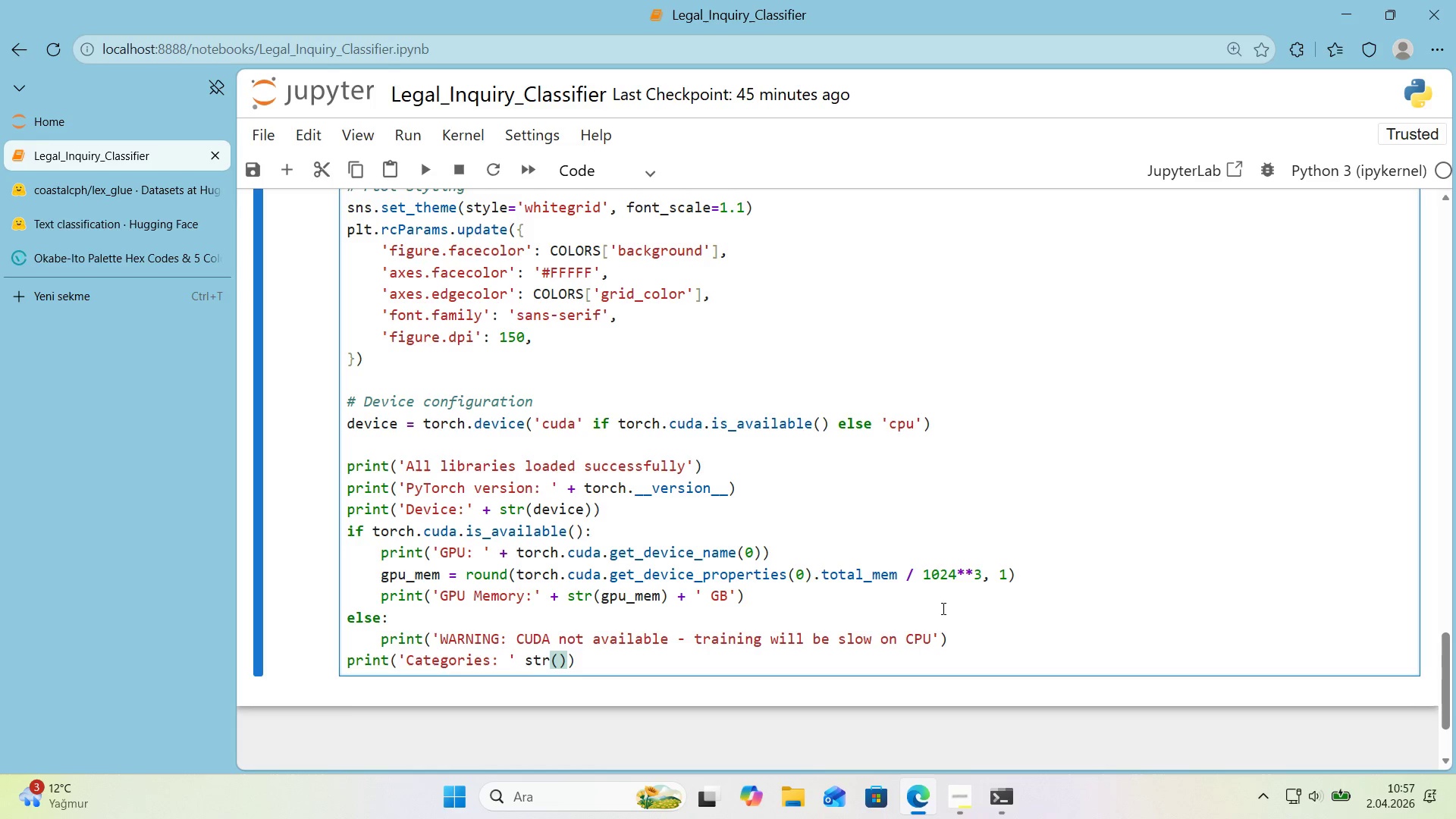 
type(l'st*()
 